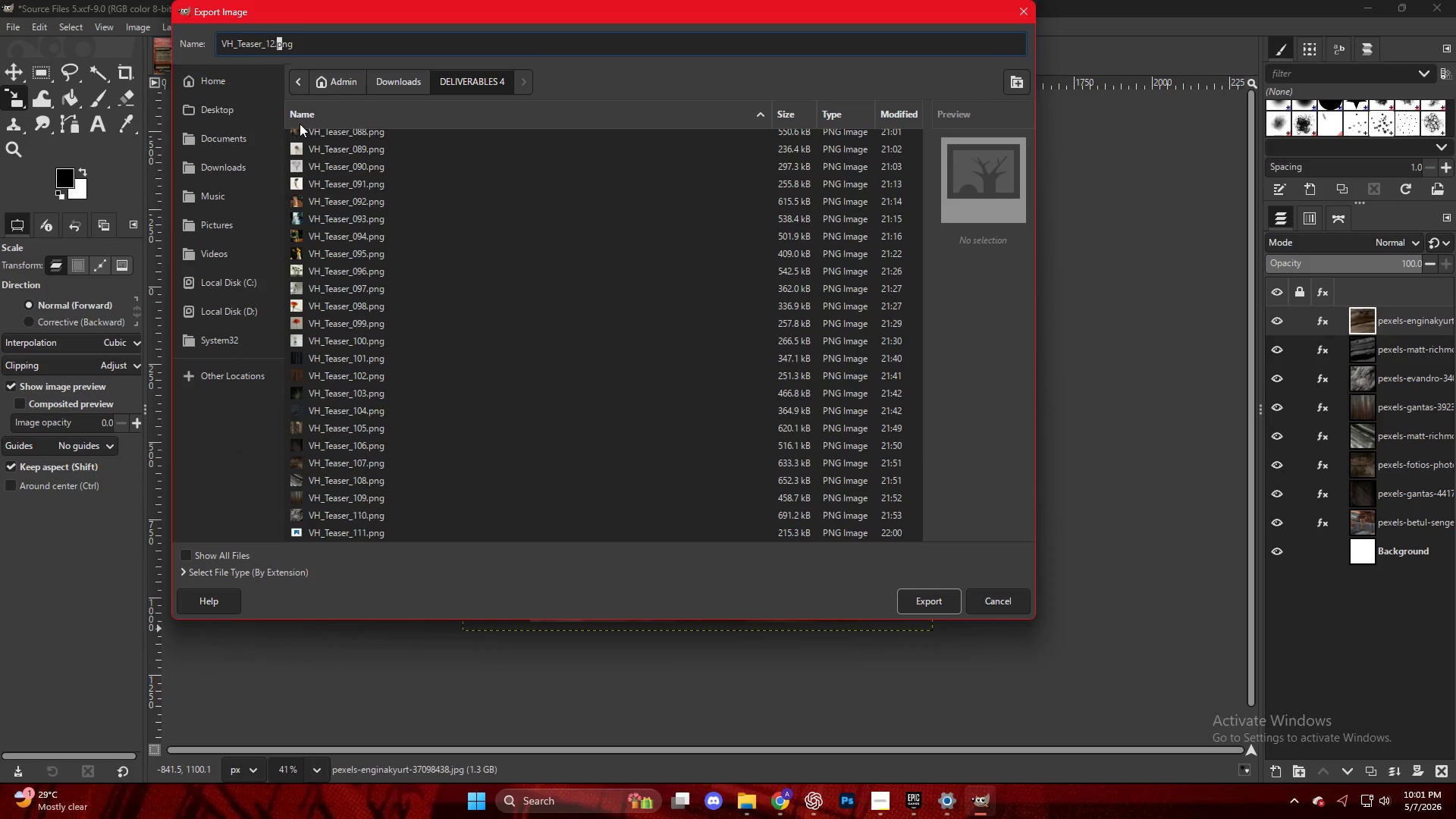 
key(ArrowRight)
 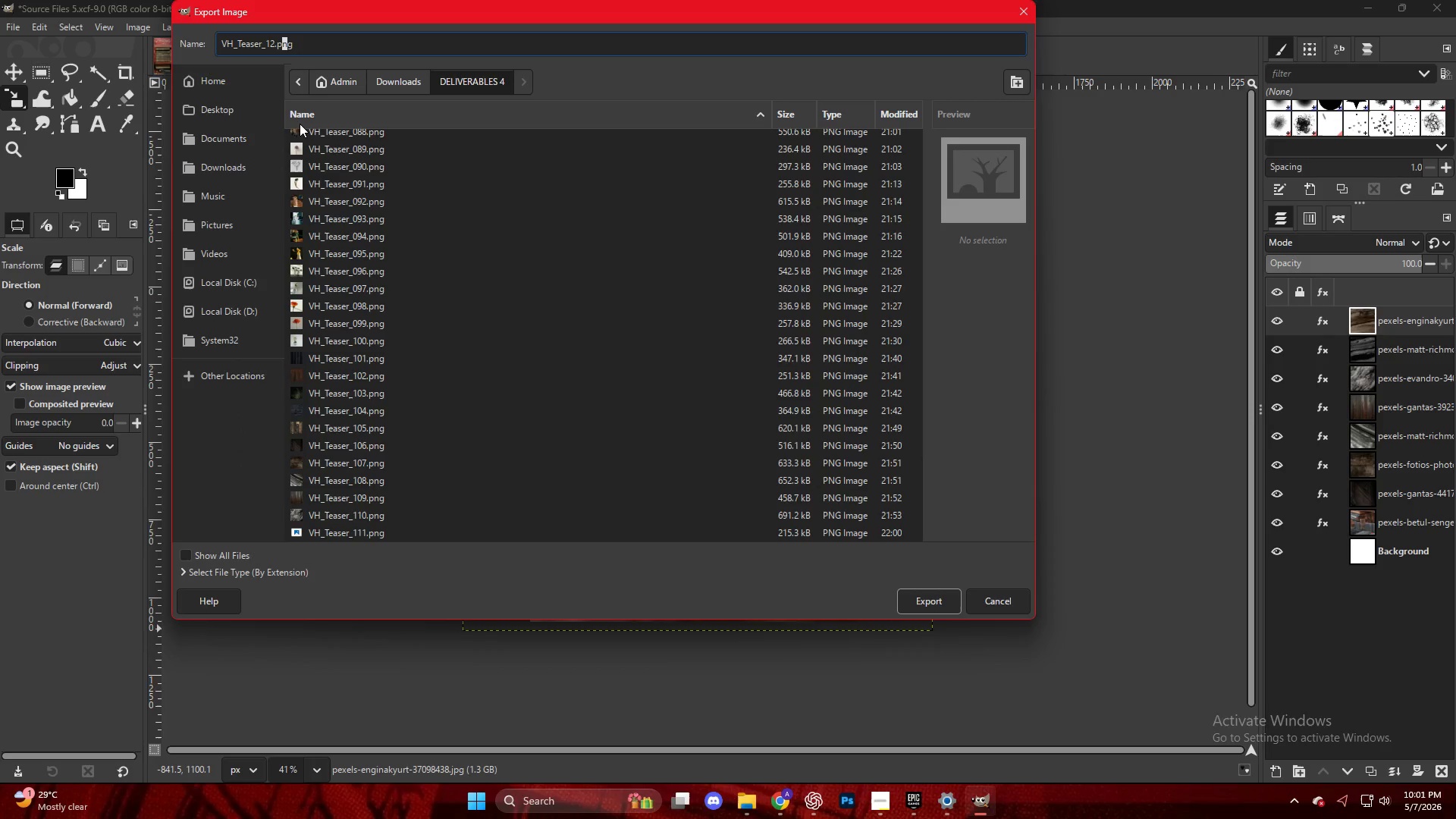 
key(ArrowRight)
 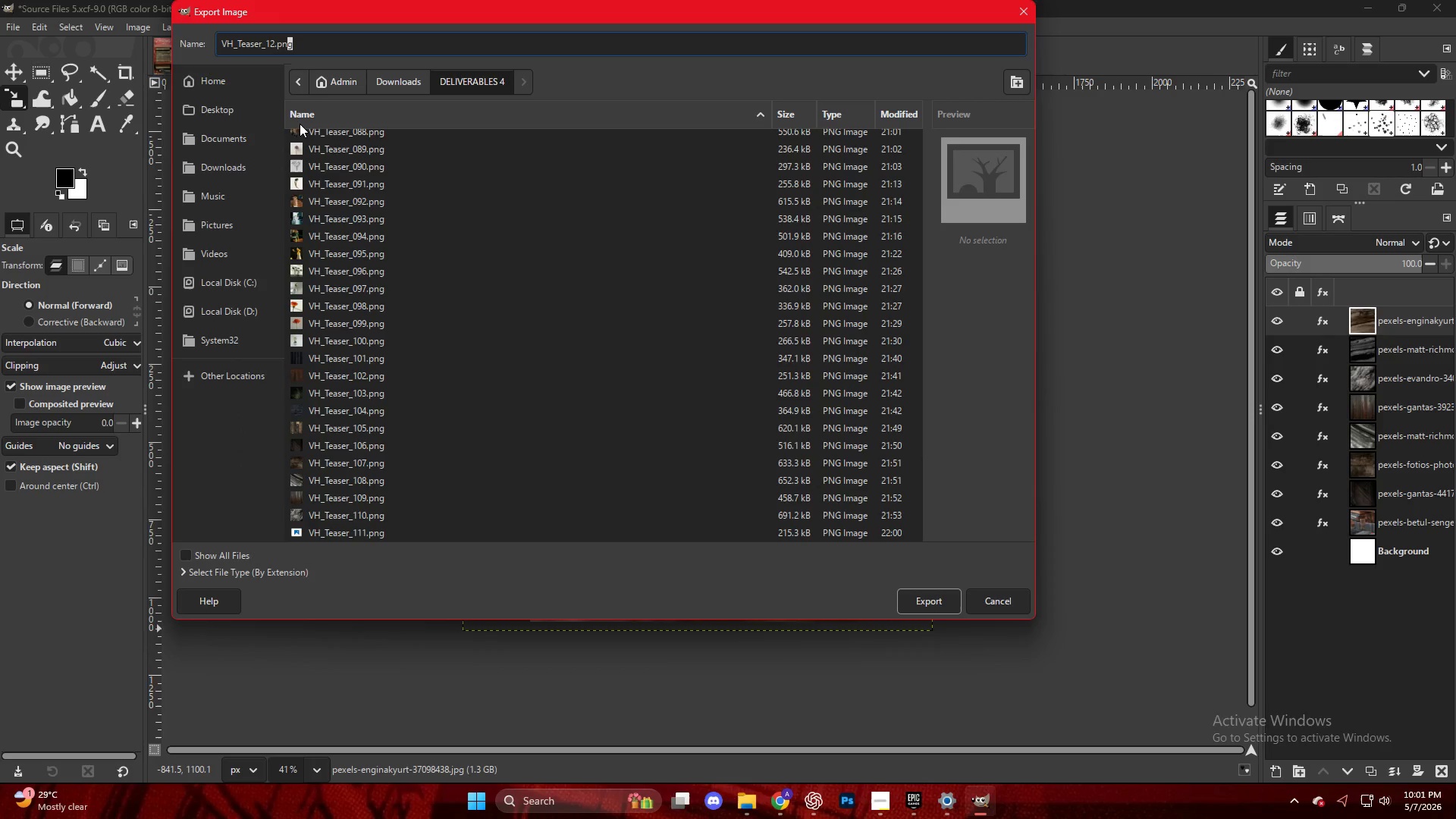 
key(ArrowRight)
 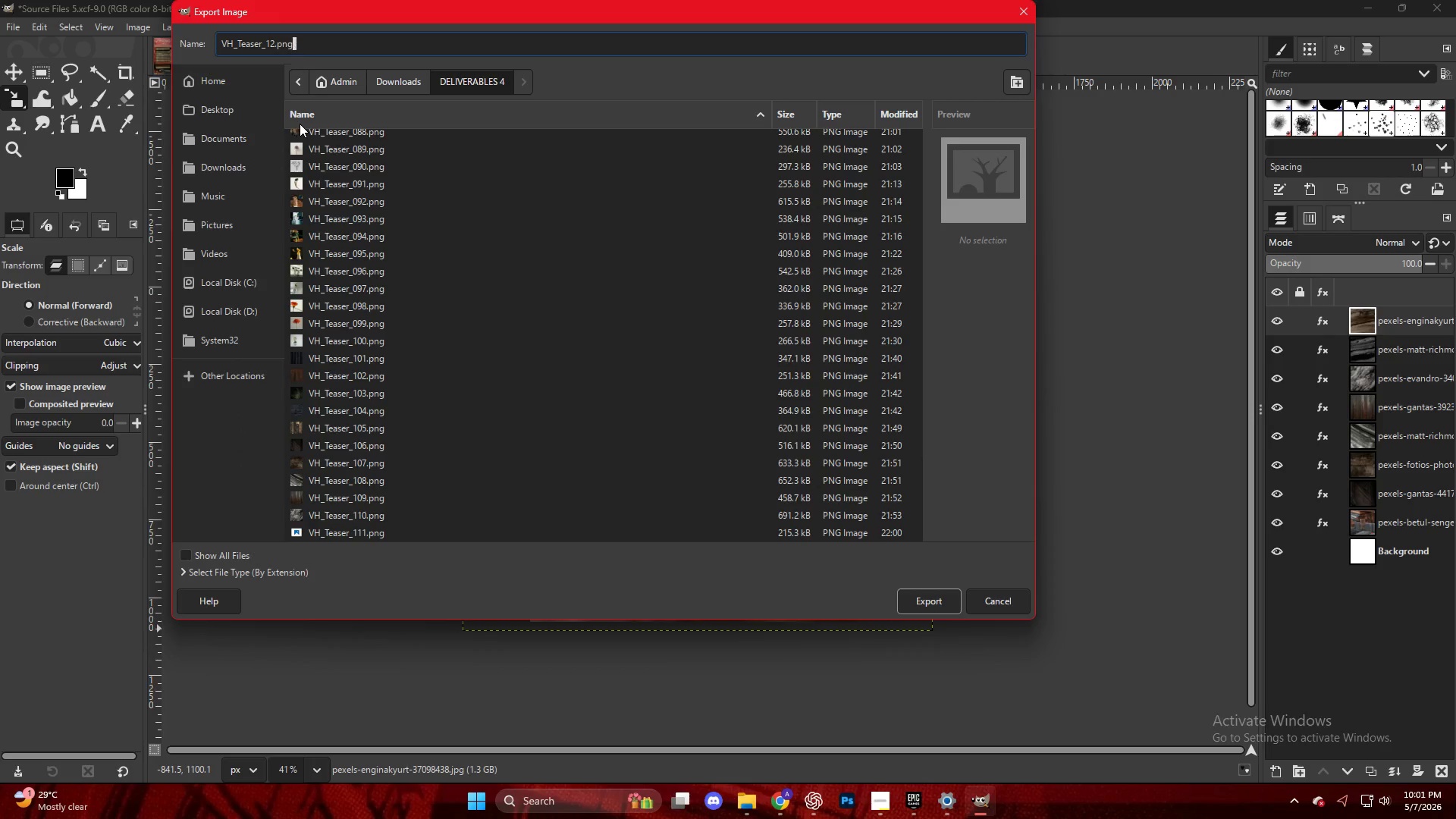 
key(ArrowRight)
 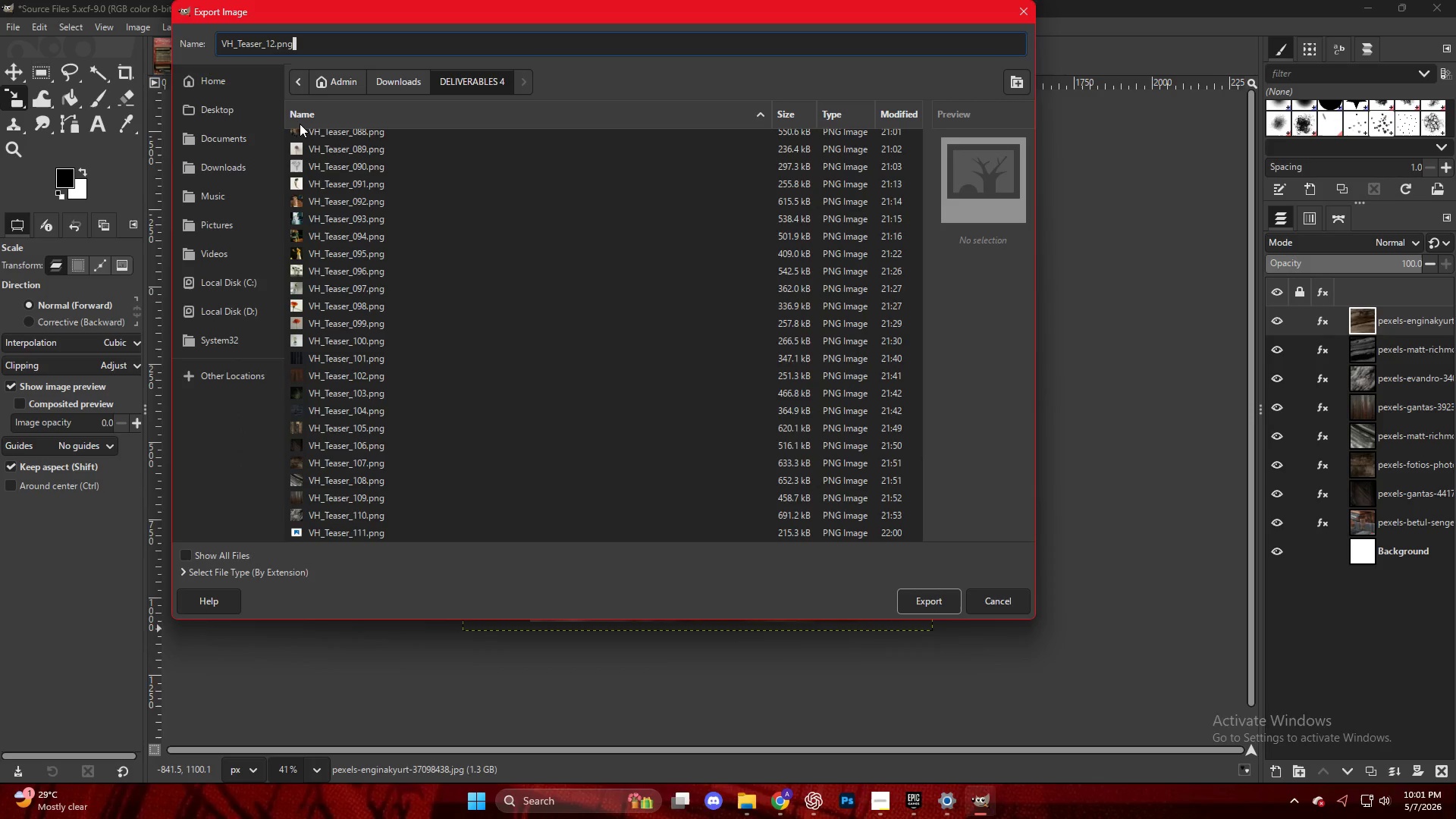 
key(Space)
 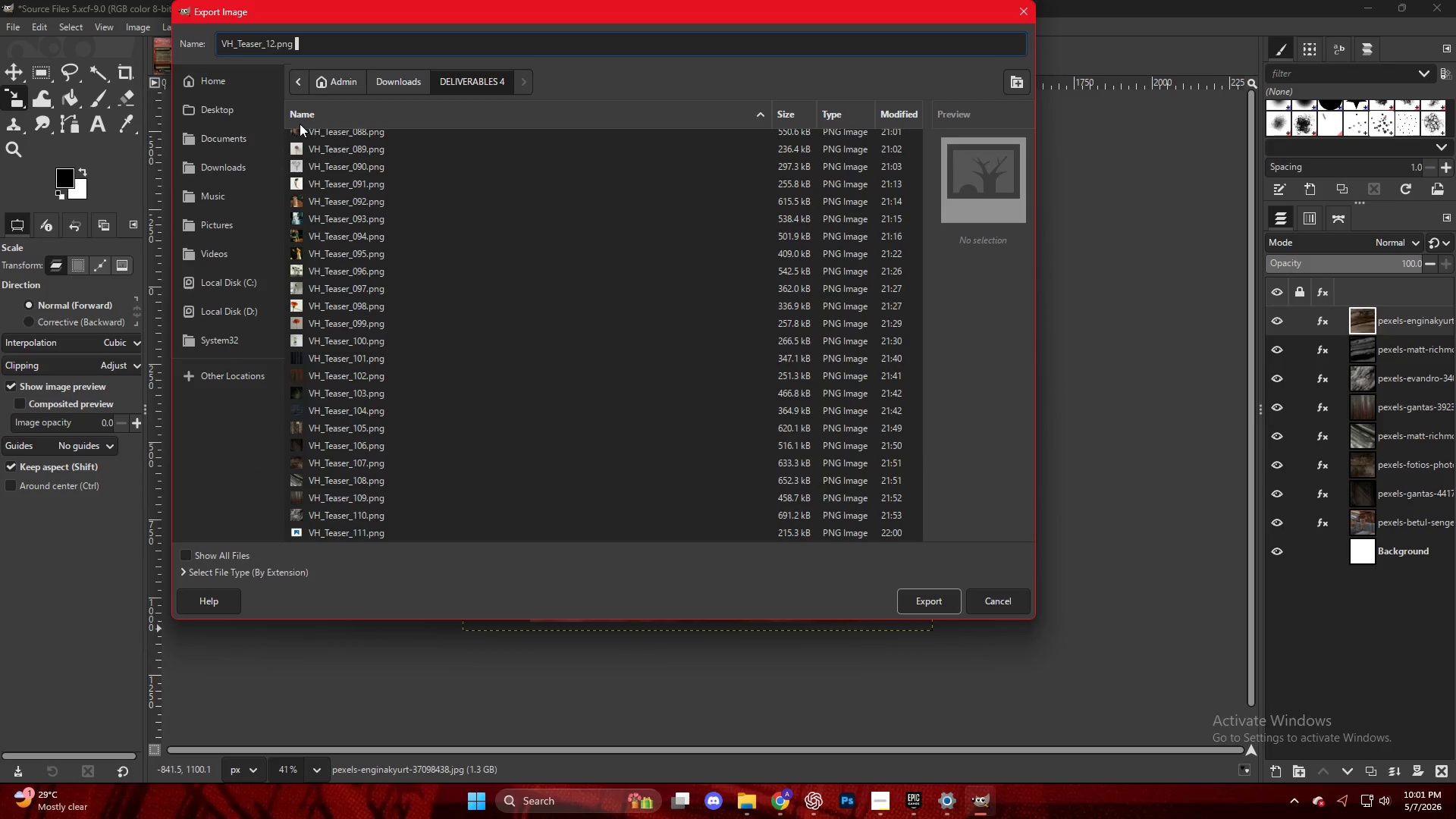 
key(ArrowLeft)
 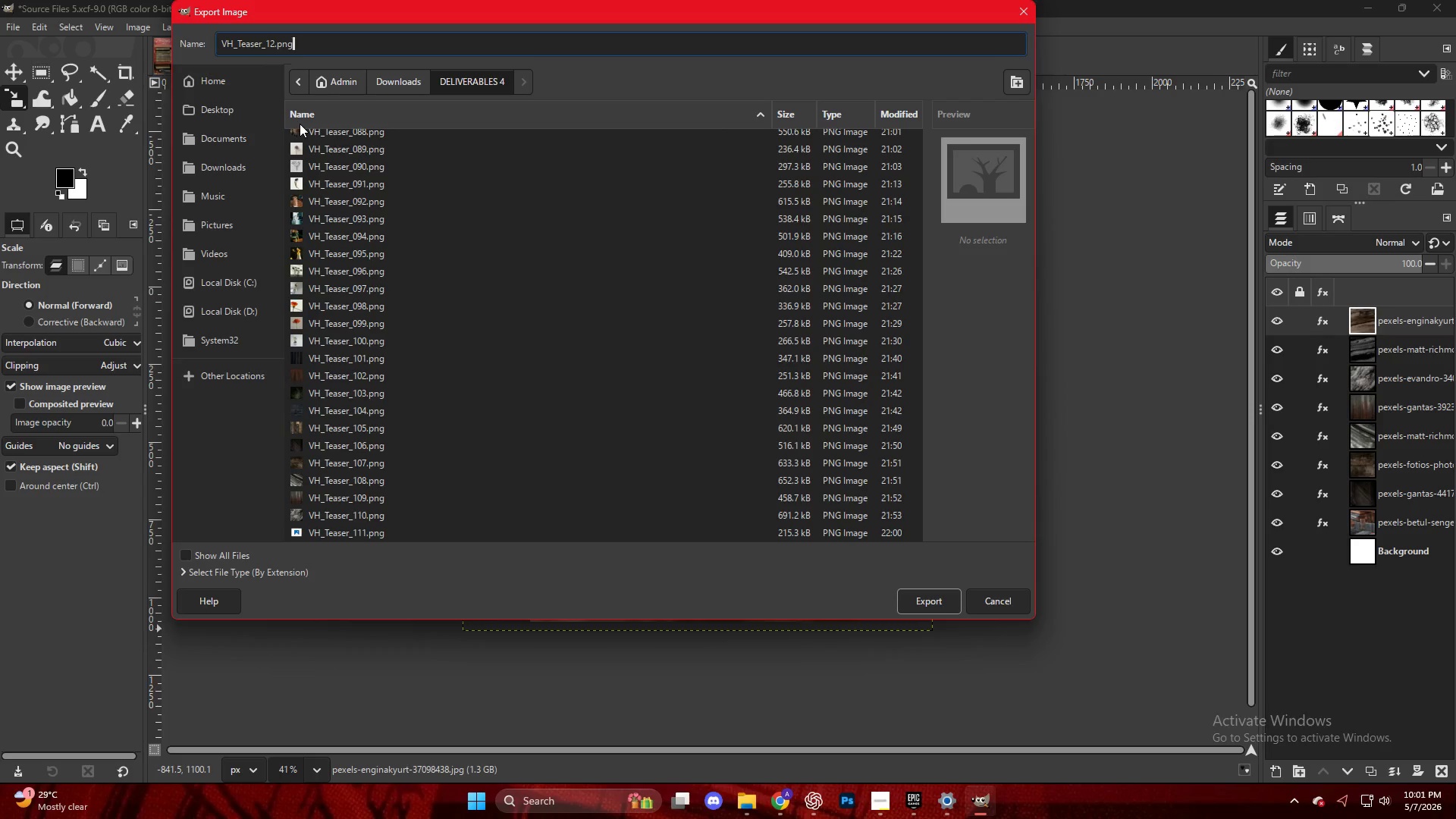 
key(ArrowLeft)
 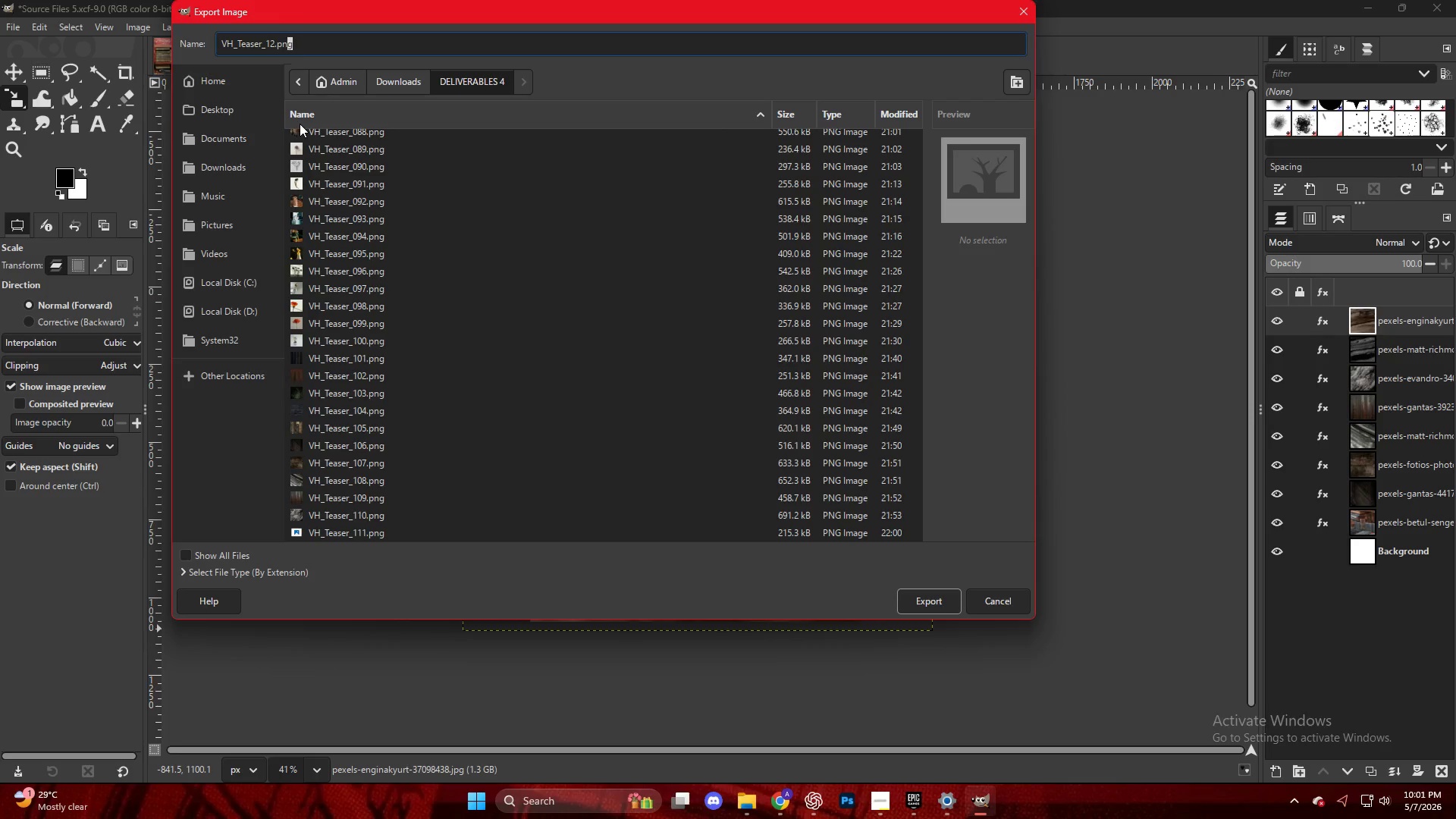 
key(ArrowLeft)
 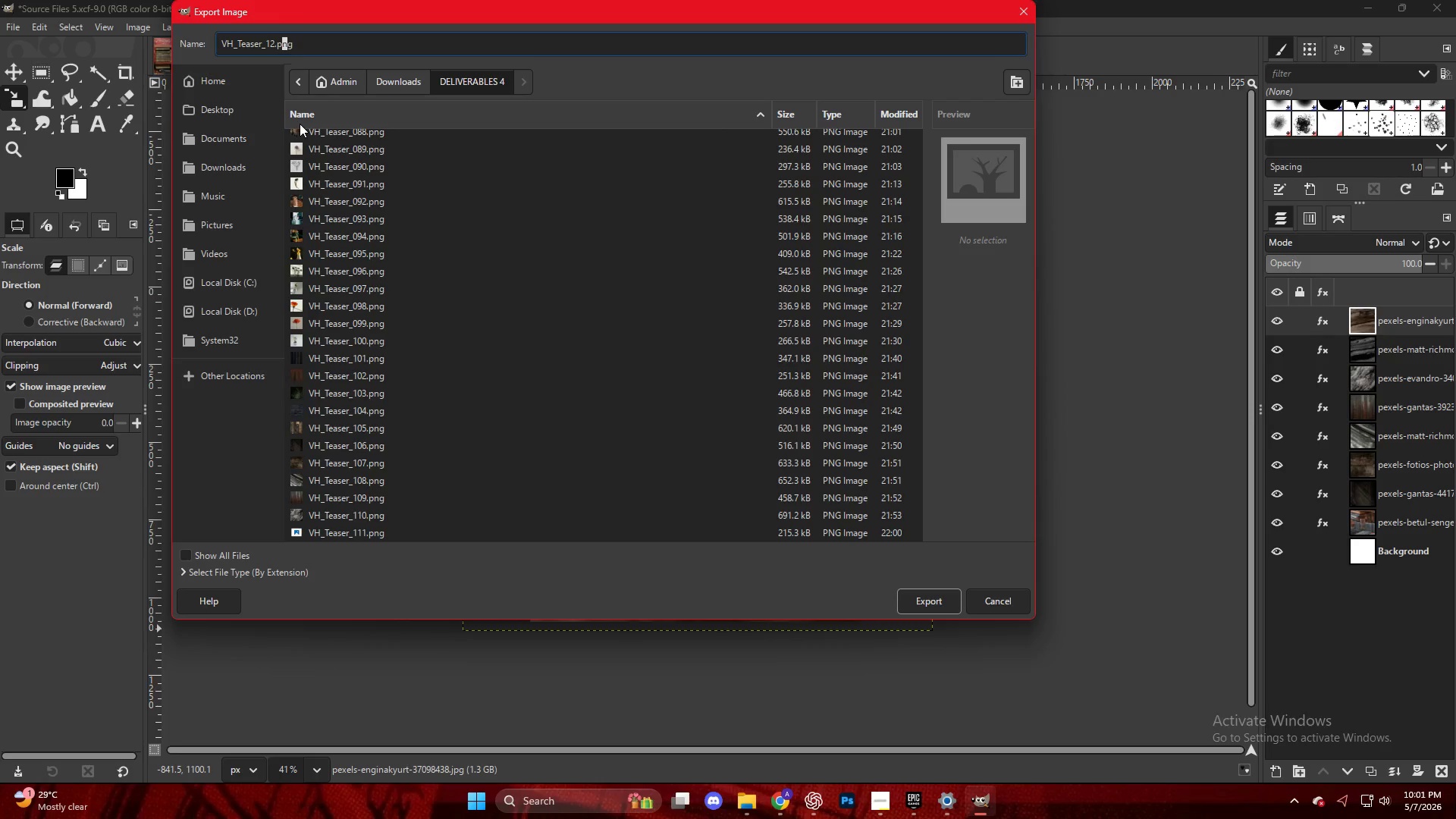 
key(ArrowLeft)
 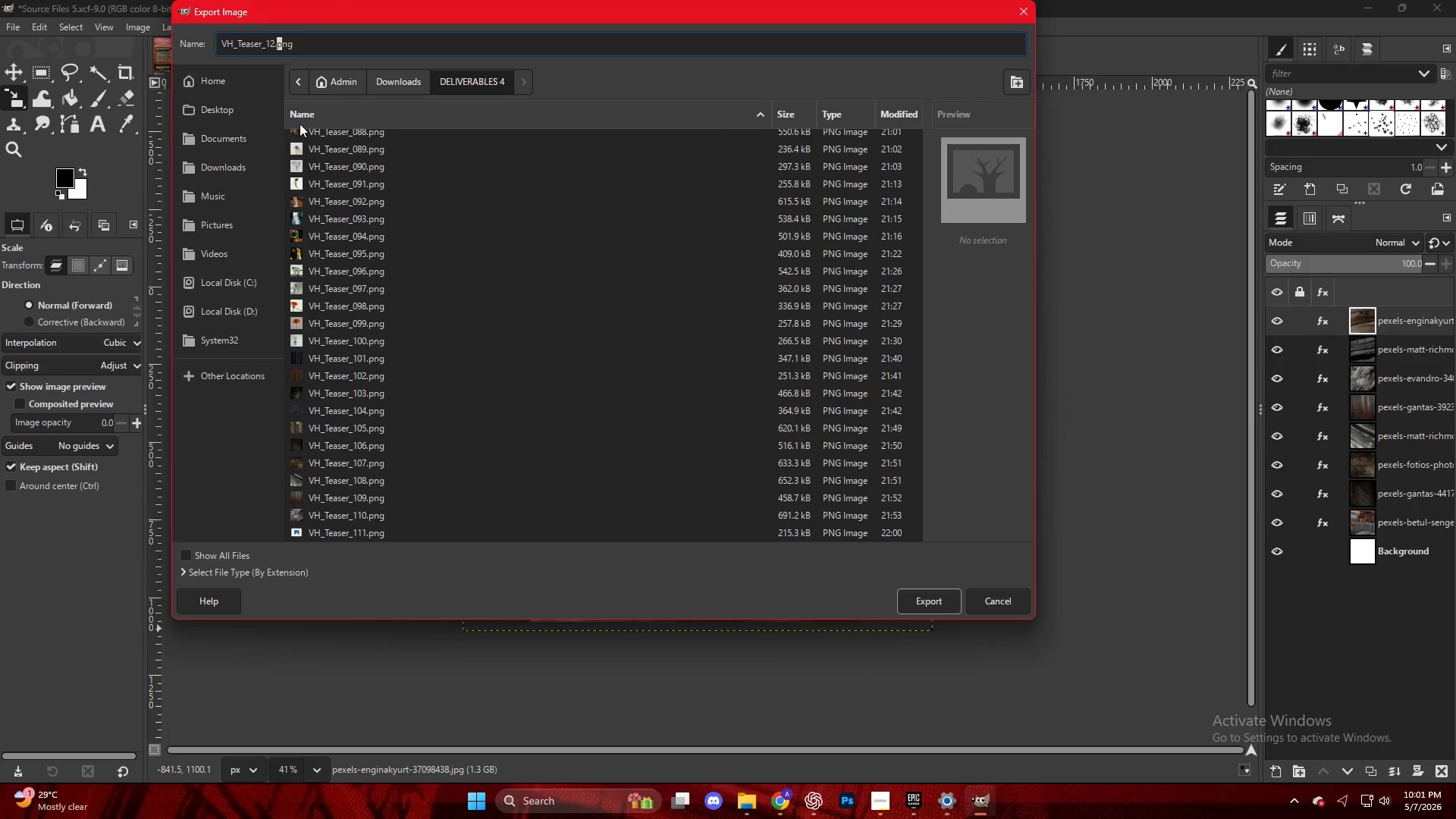 
key(ArrowLeft)
 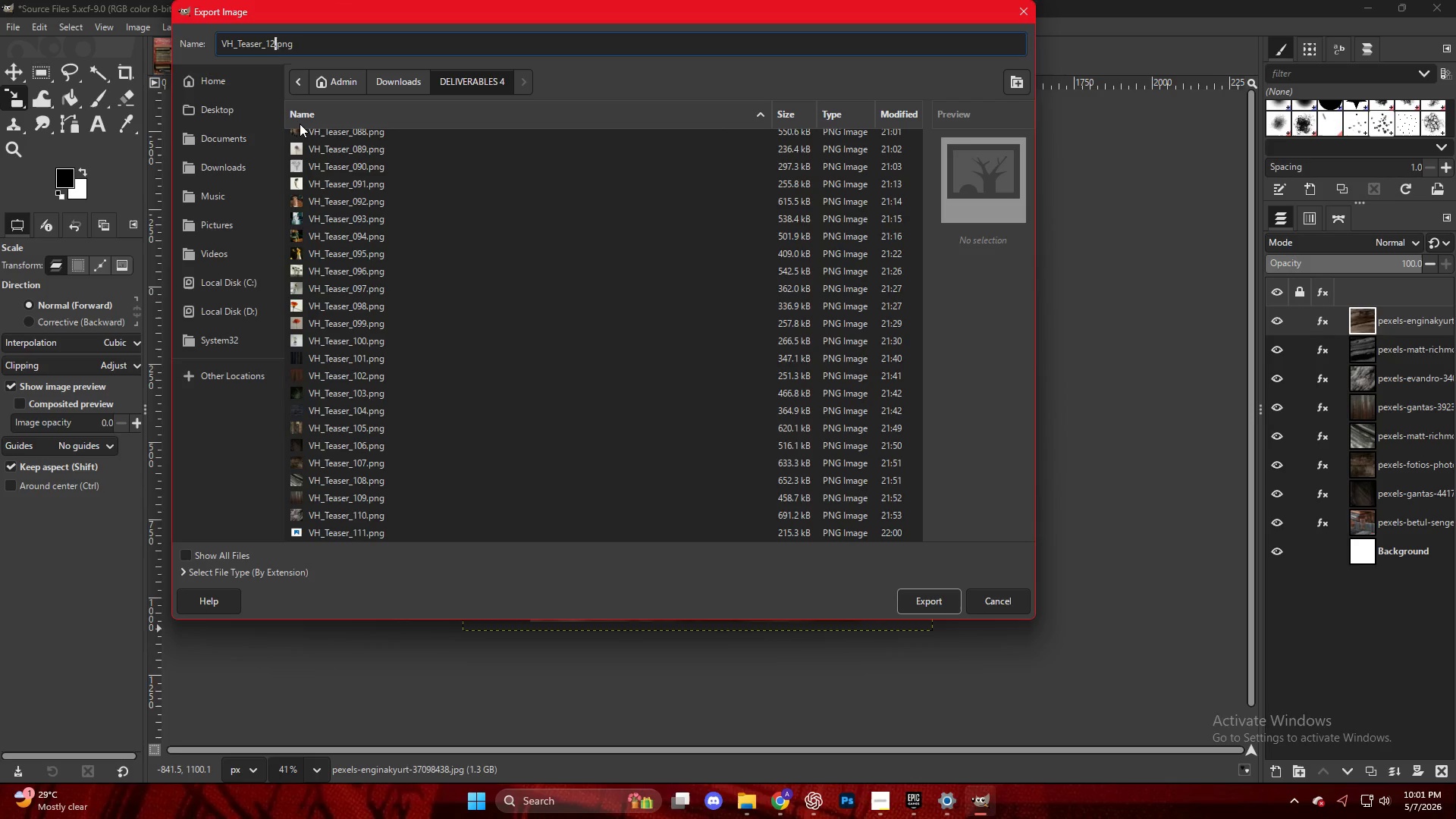 
hold_key(key=ArrowLeft, duration=0.88)
 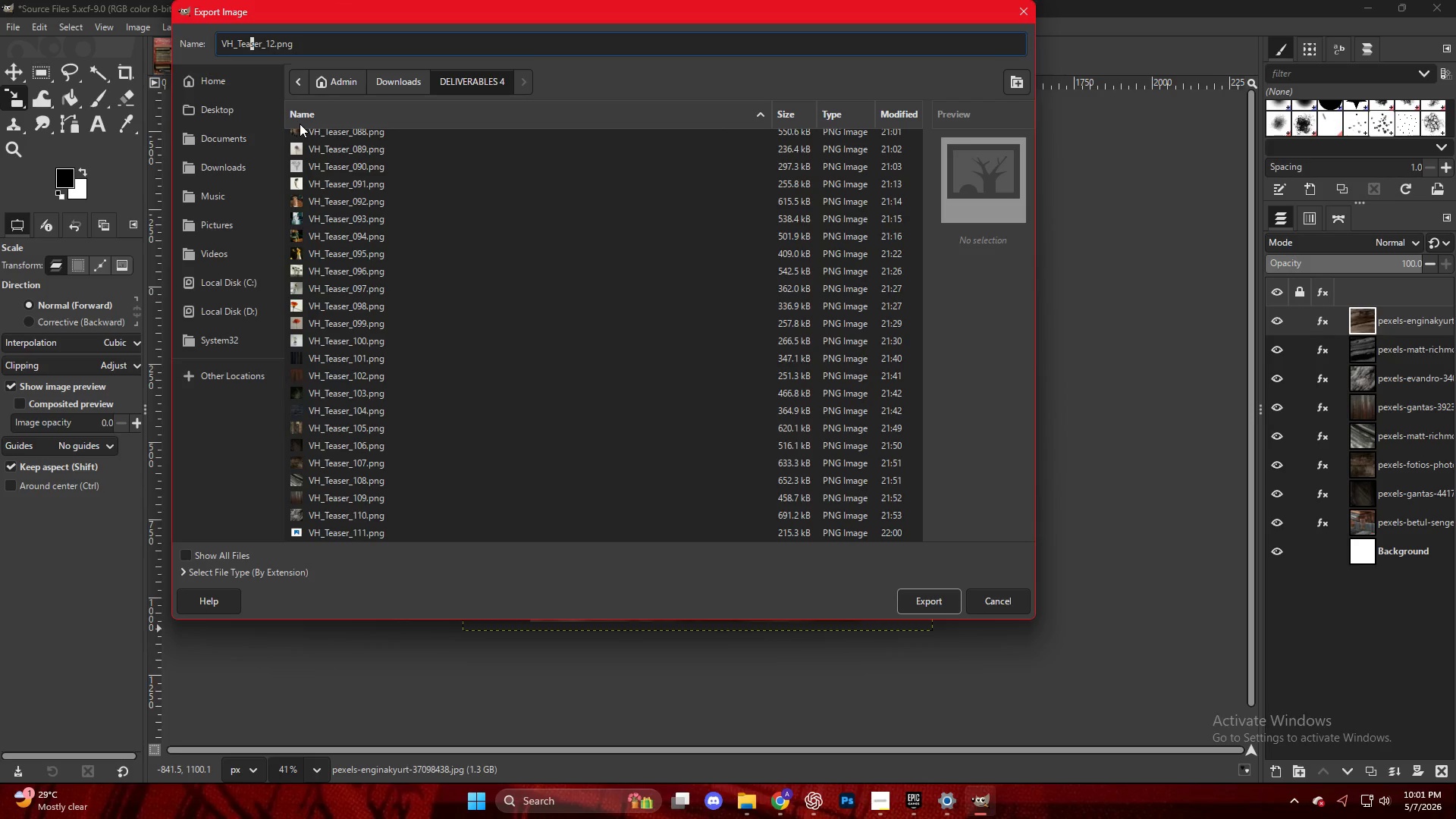 
hold_key(key=ArrowRight, duration=0.81)
 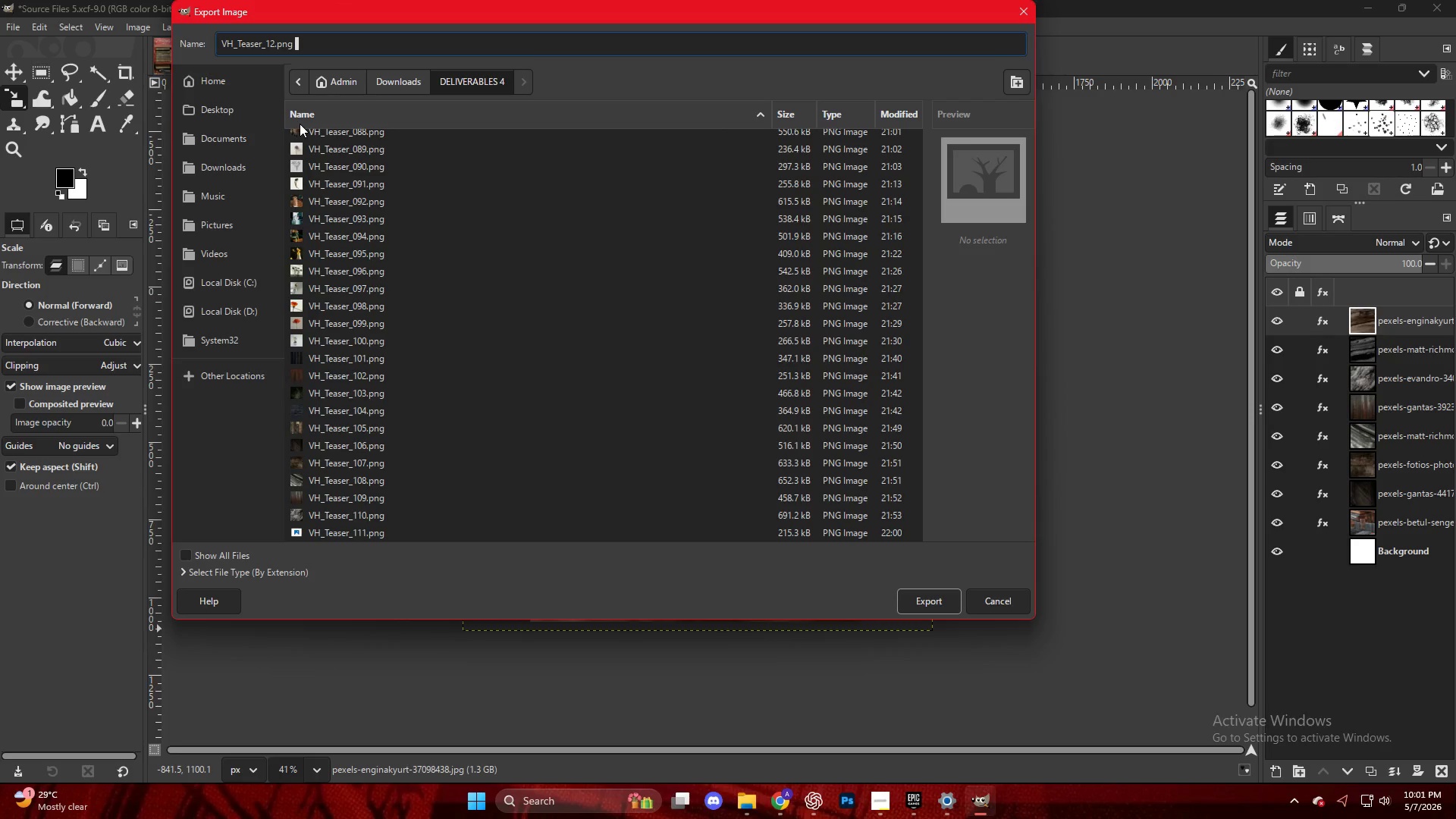 
key(Backspace)
key(Backspace)
key(Backspace)
key(Backspace)
key(Backspace)
key(Backspace)
type(12)
 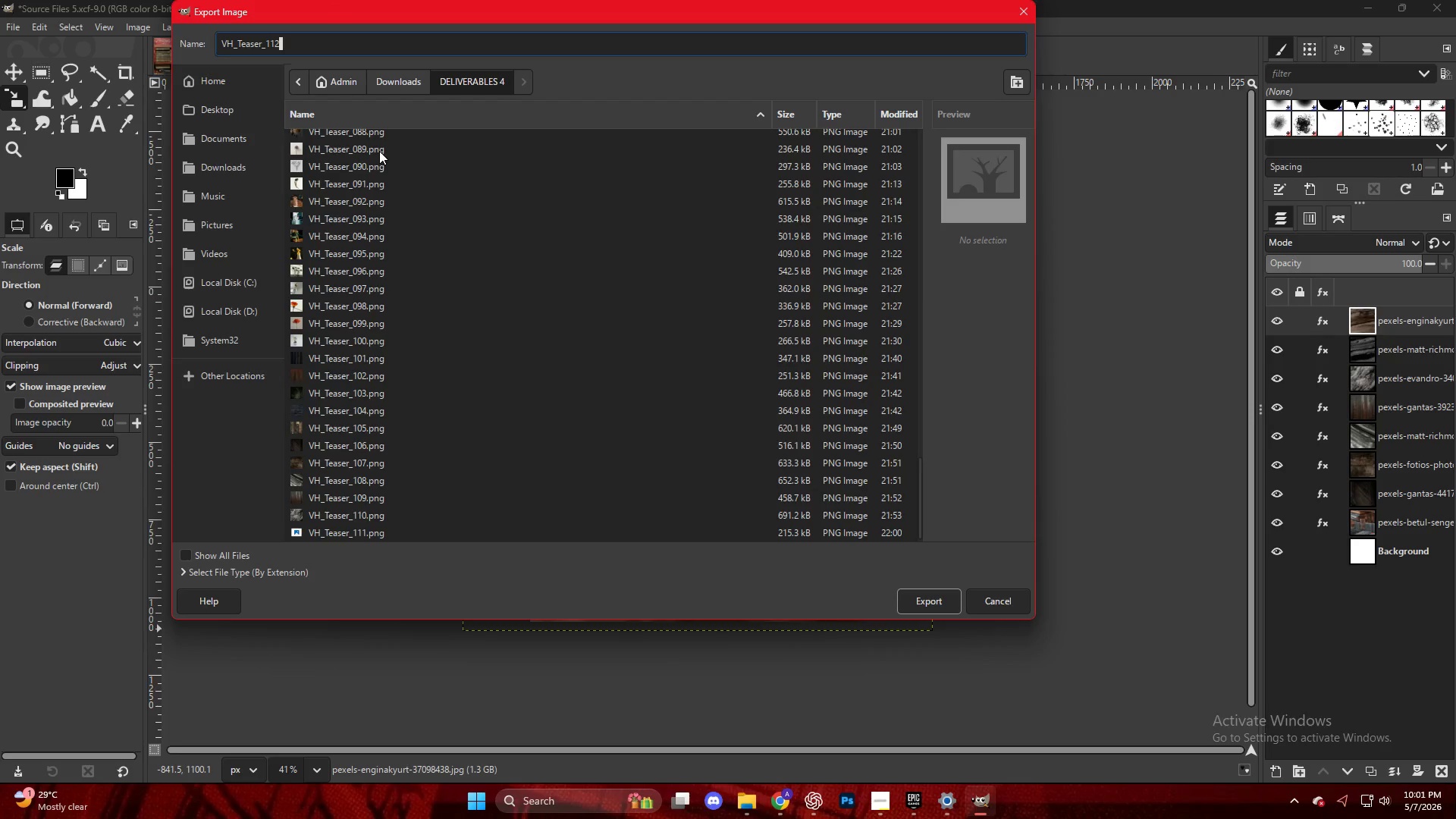 
type(.png)
key(NumpadEnter)
 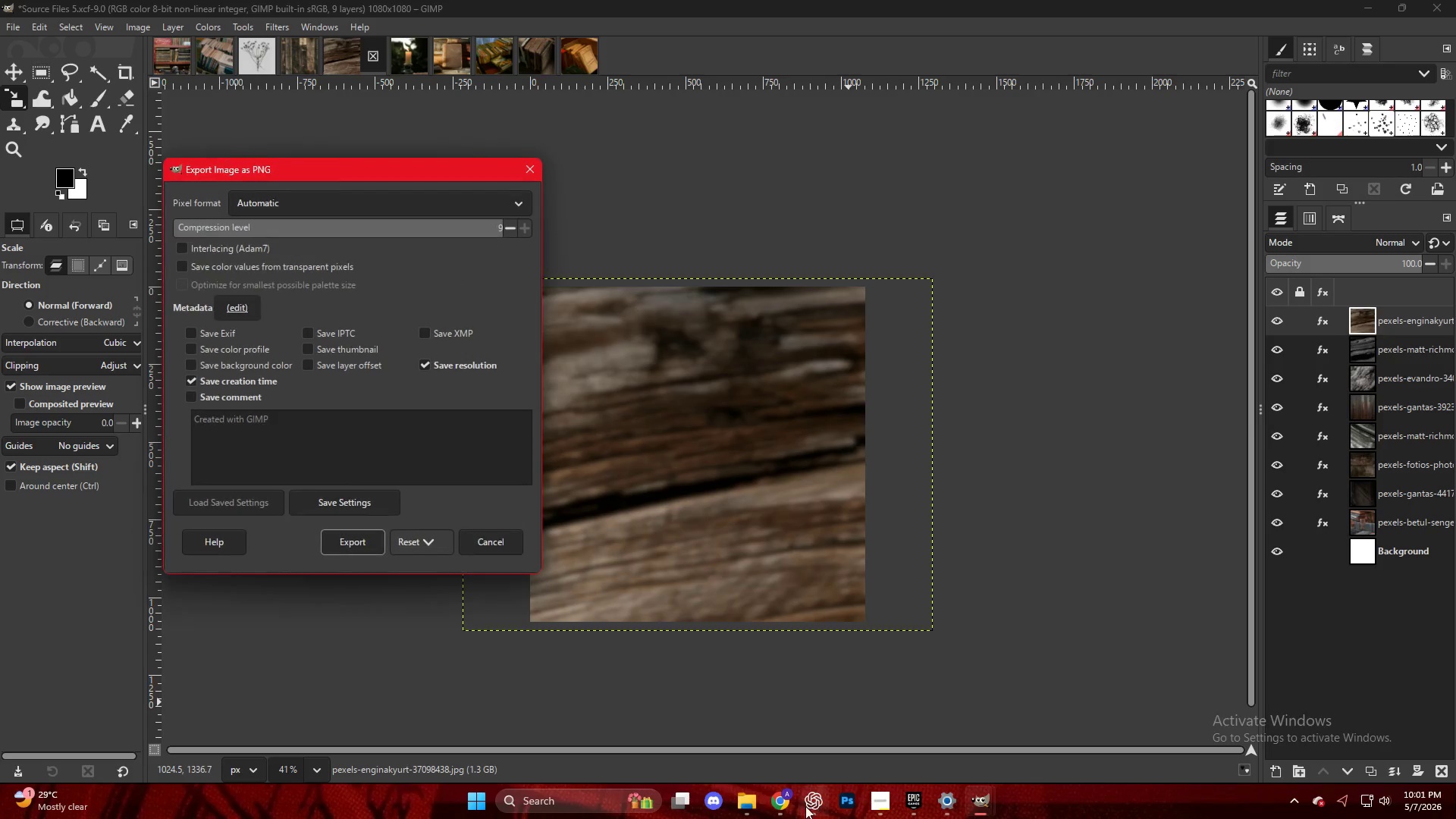 
left_click([345, 543])
 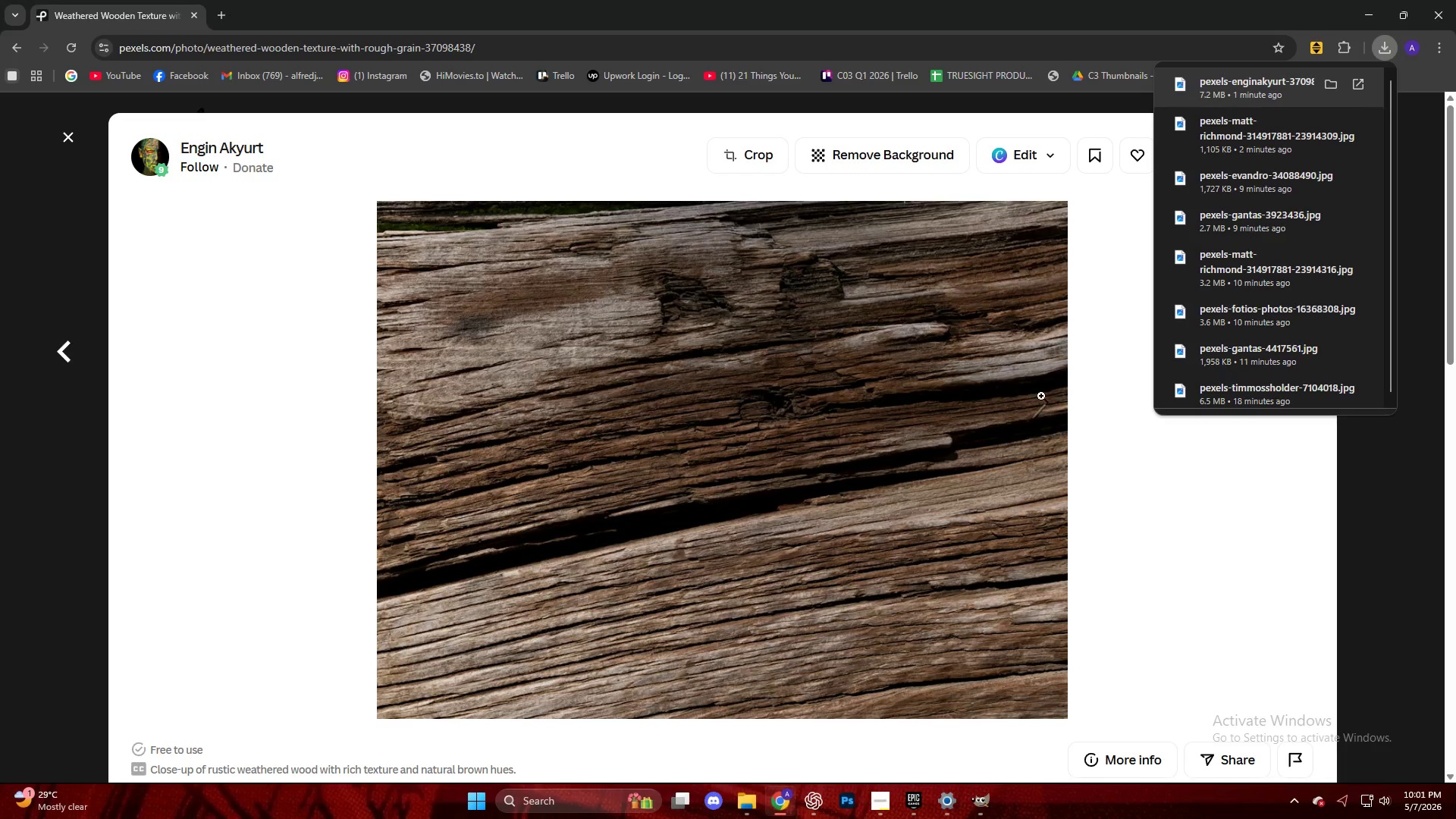 
key(Escape)
 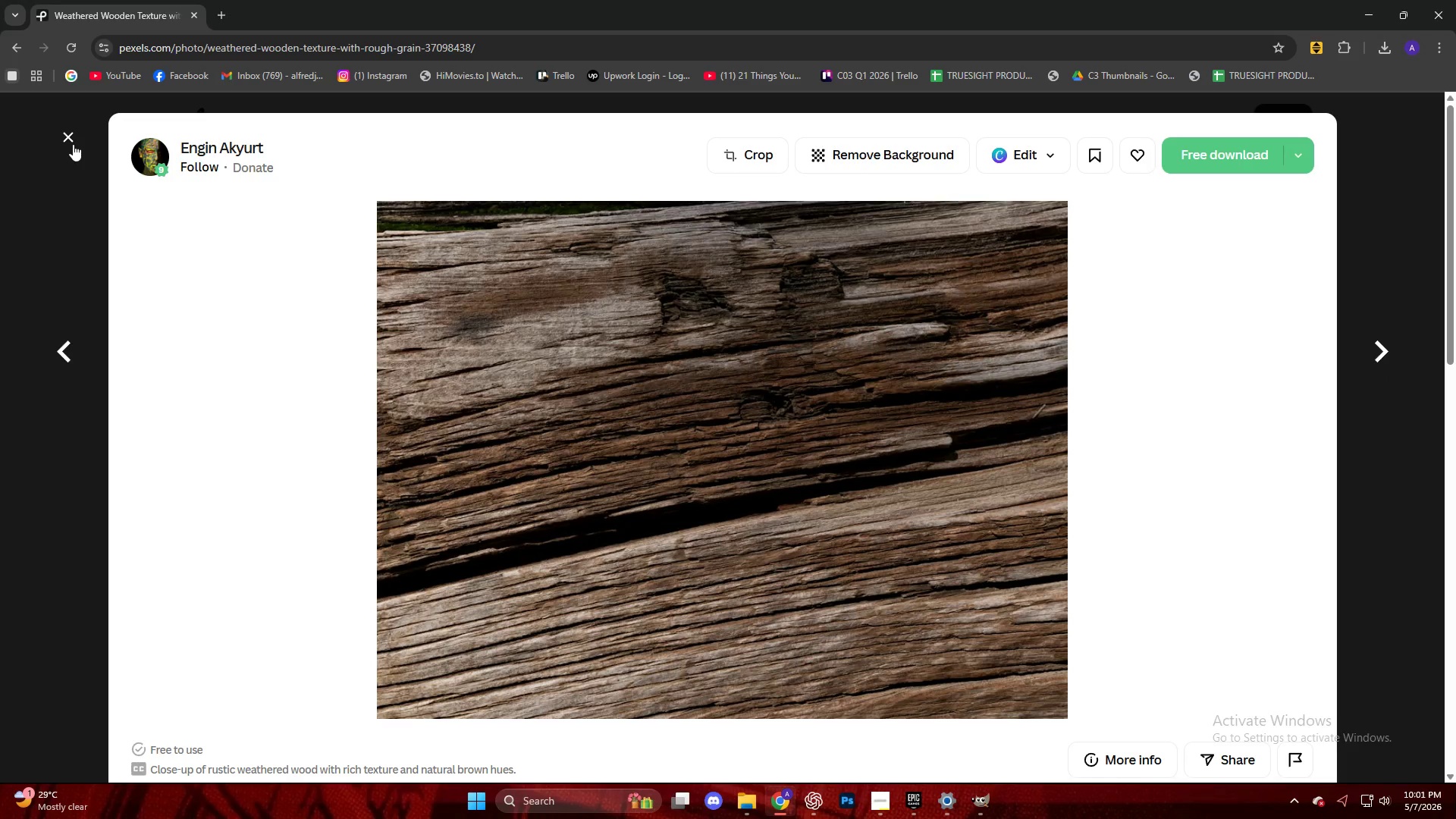 
left_click([320, 377])
 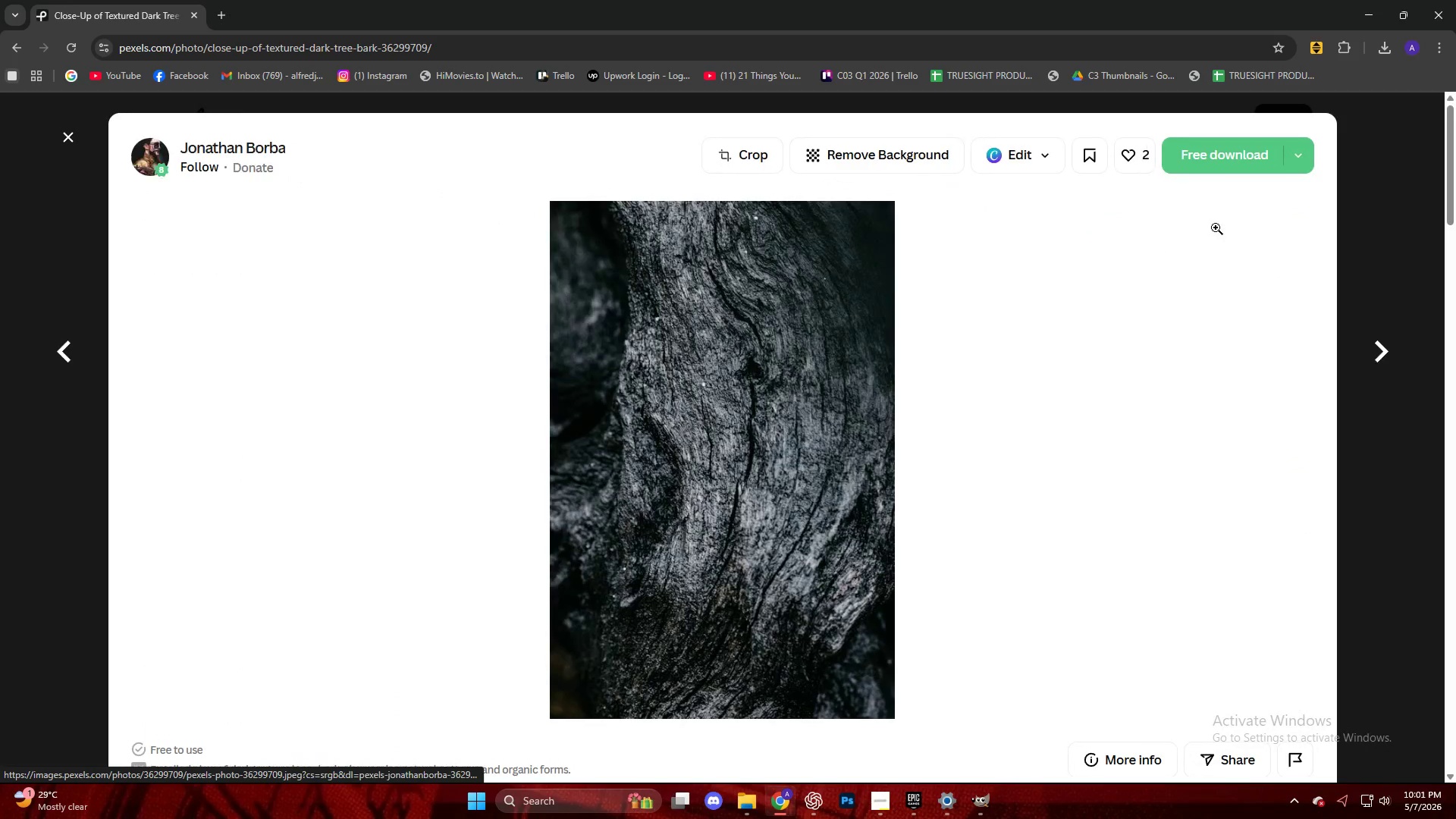 
scroll: coordinate [556, 431], scroll_direction: down, amount: 3.0
 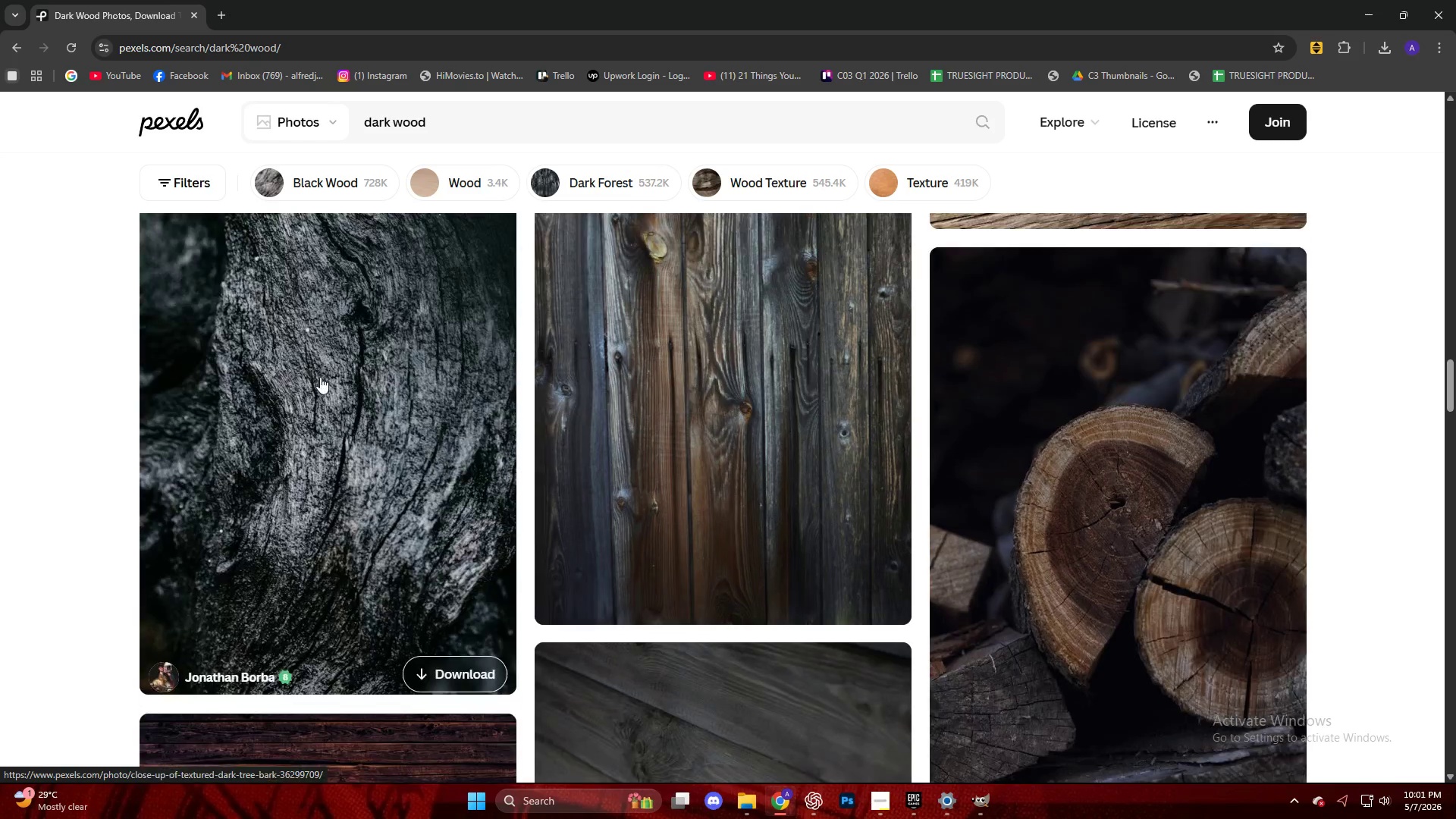 
left_click([1199, 168])
 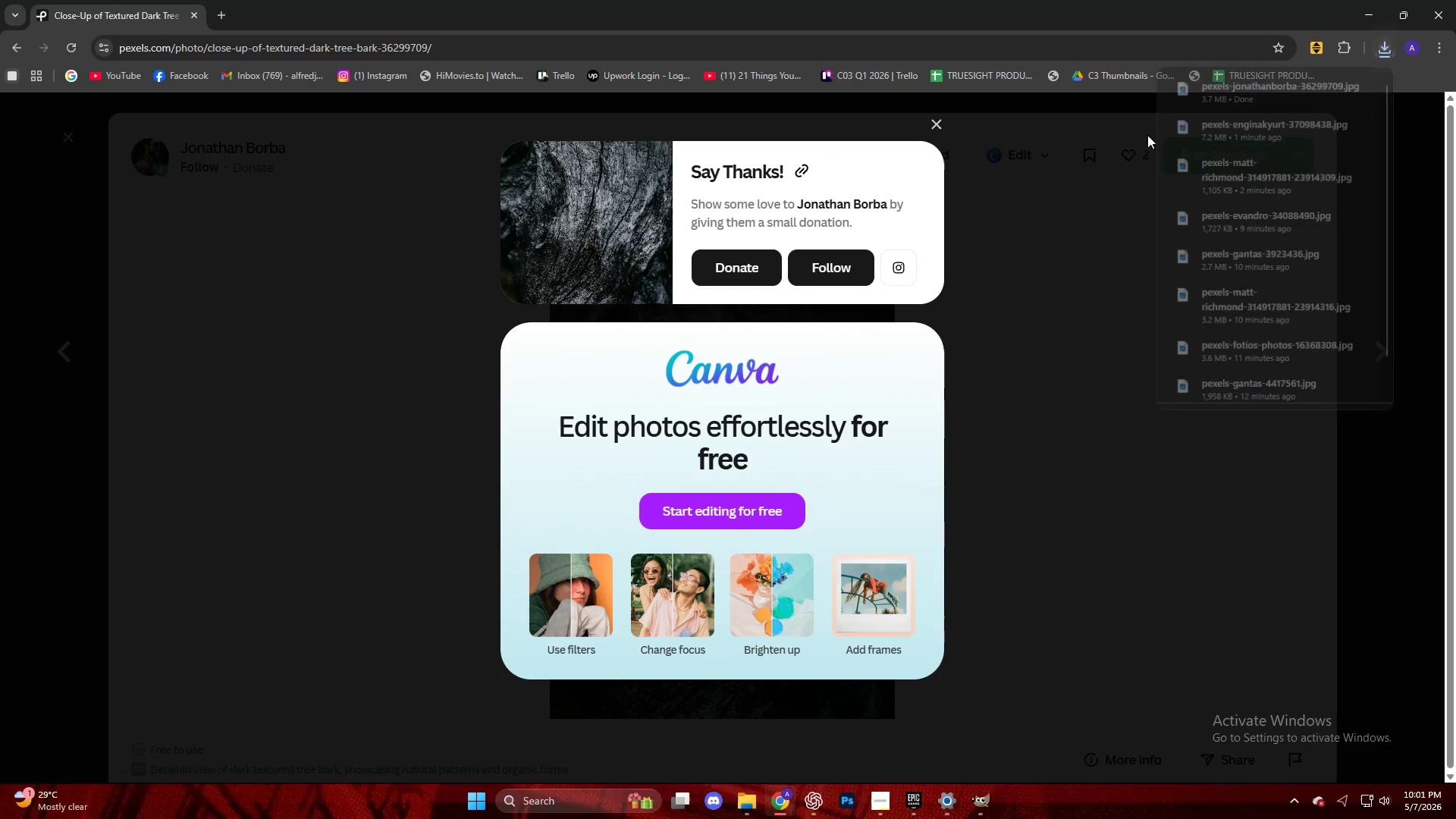 
left_click_drag(start_coordinate=[1228, 98], to_coordinate=[671, 479])
 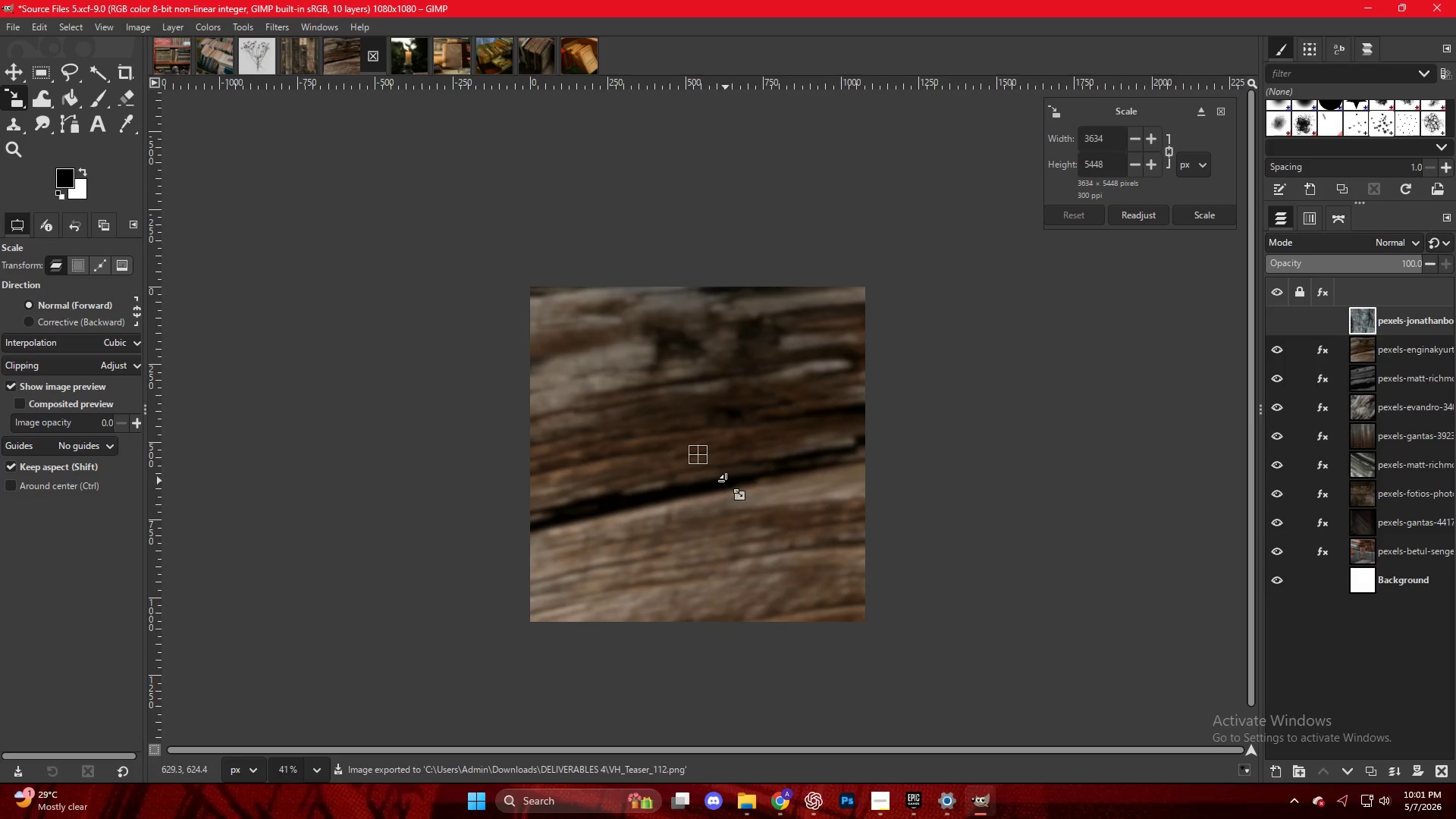 
hold_key(key=ControlLeft, duration=2.95)
scroll: coordinate [745, 483], scroll_direction: down, amount: 10.0
 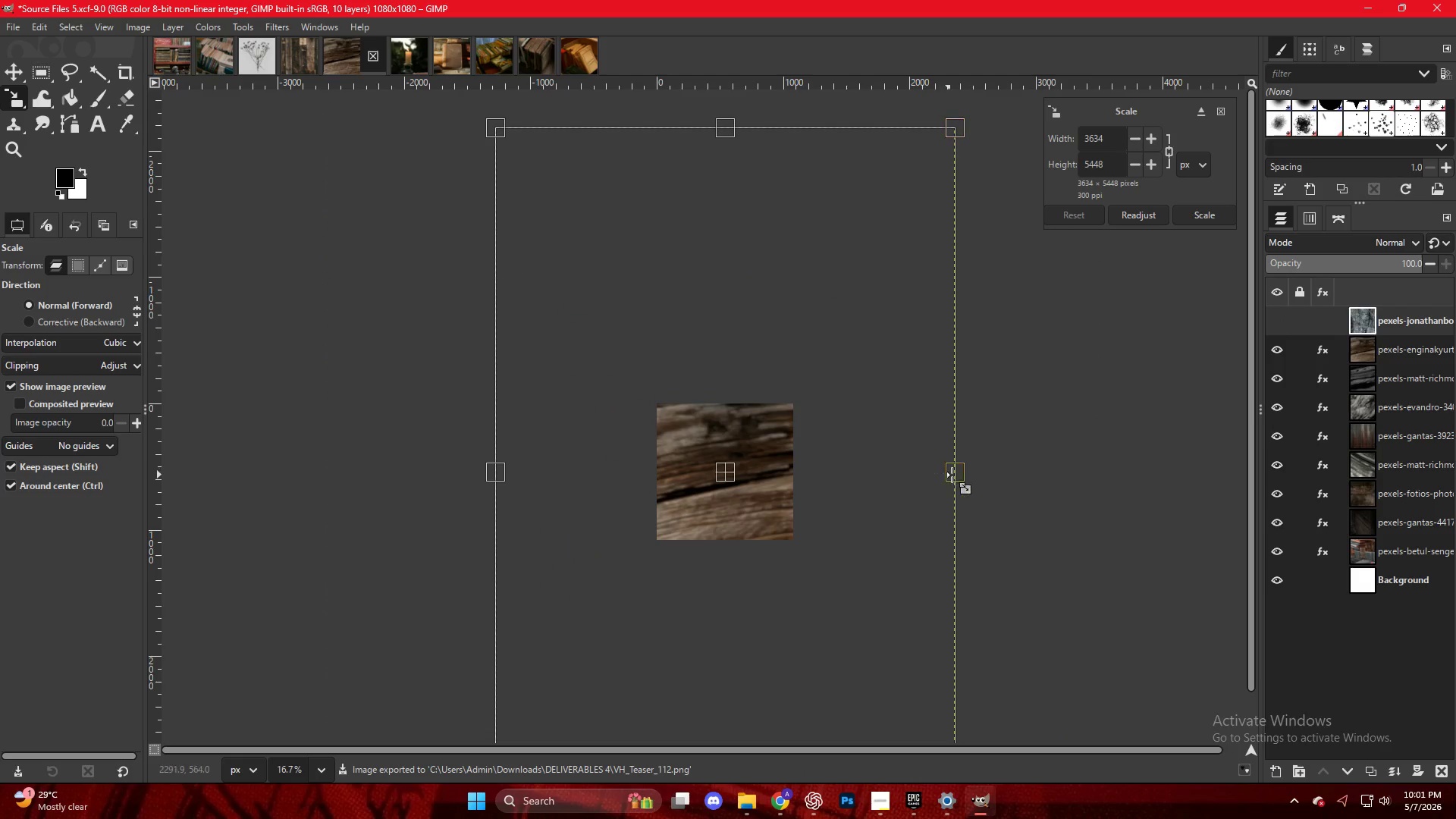 
left_click_drag(start_coordinate=[953, 475], to_coordinate=[798, 466])
 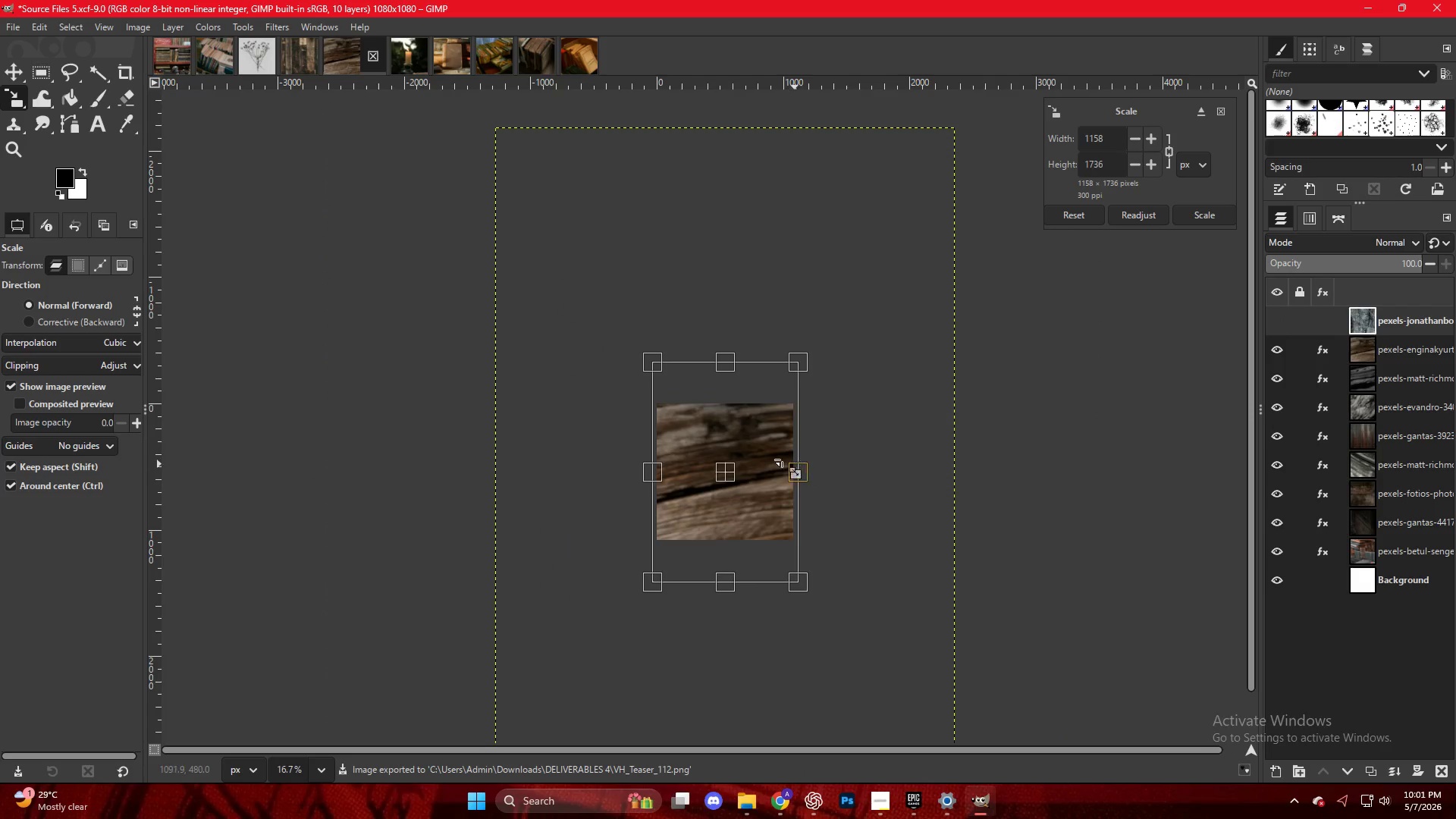 
left_click([753, 451])
 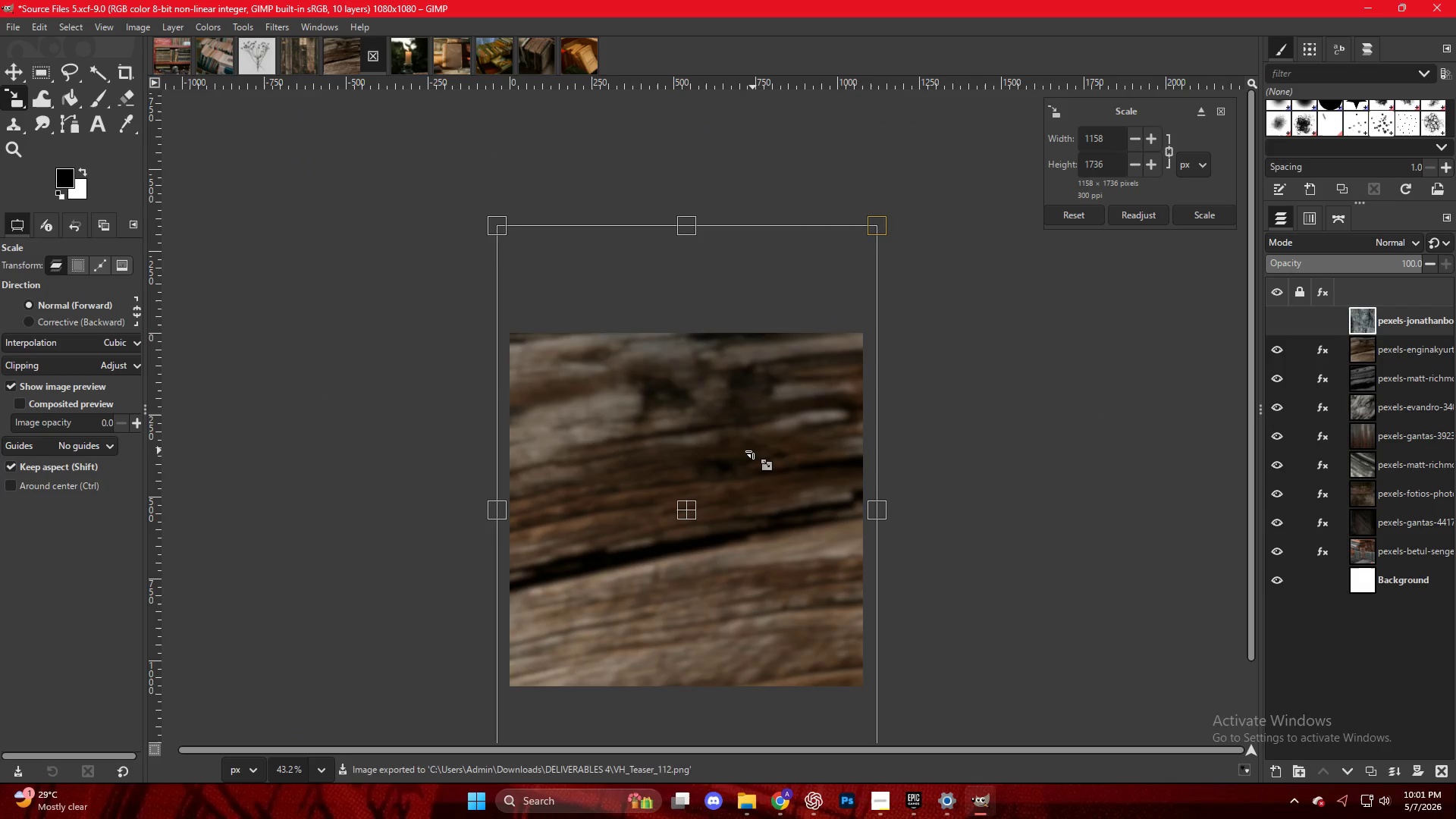 
scroll: coordinate [753, 451], scroll_direction: up, amount: 10.0
 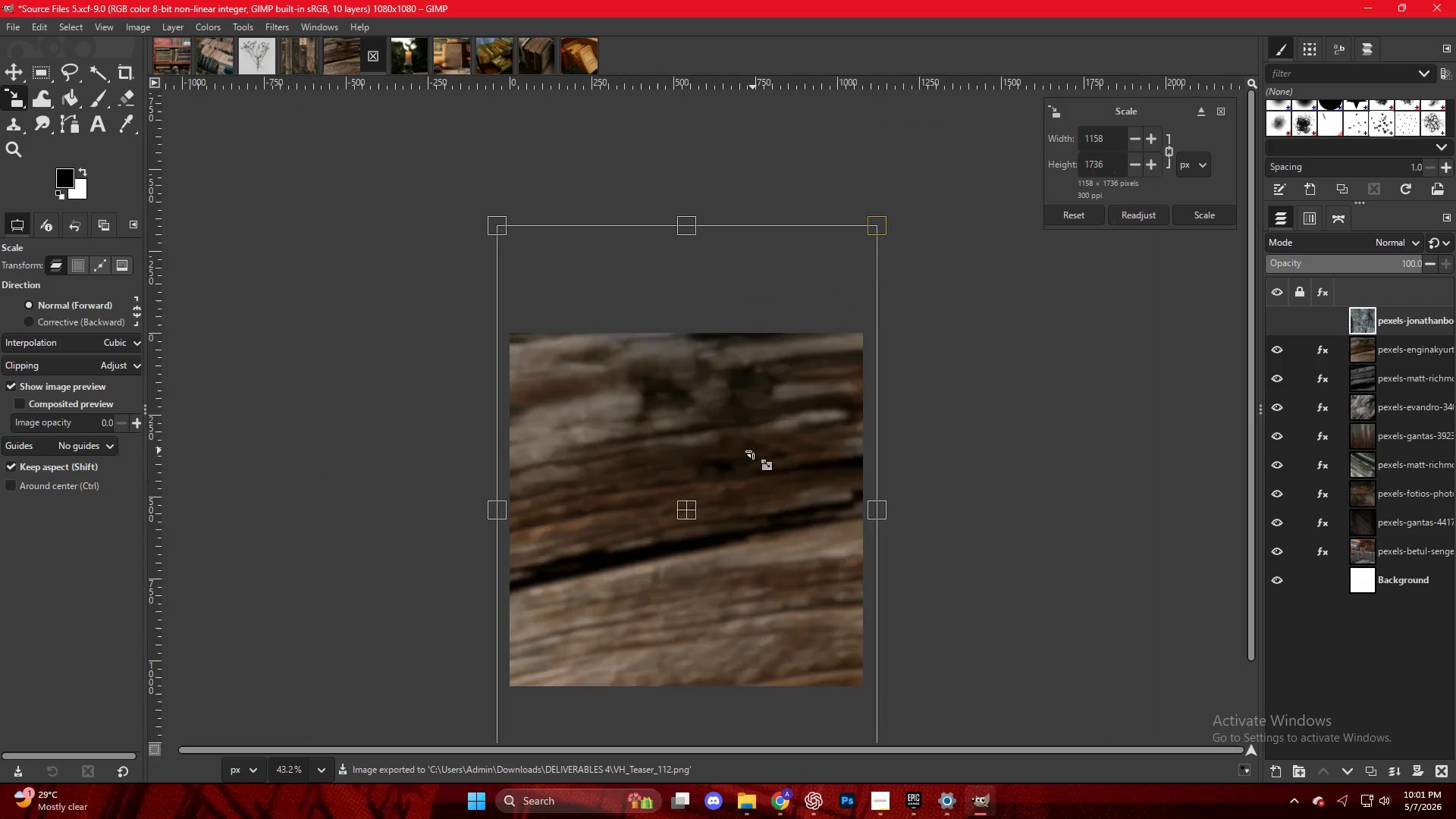 
key(NumpadEnter)
 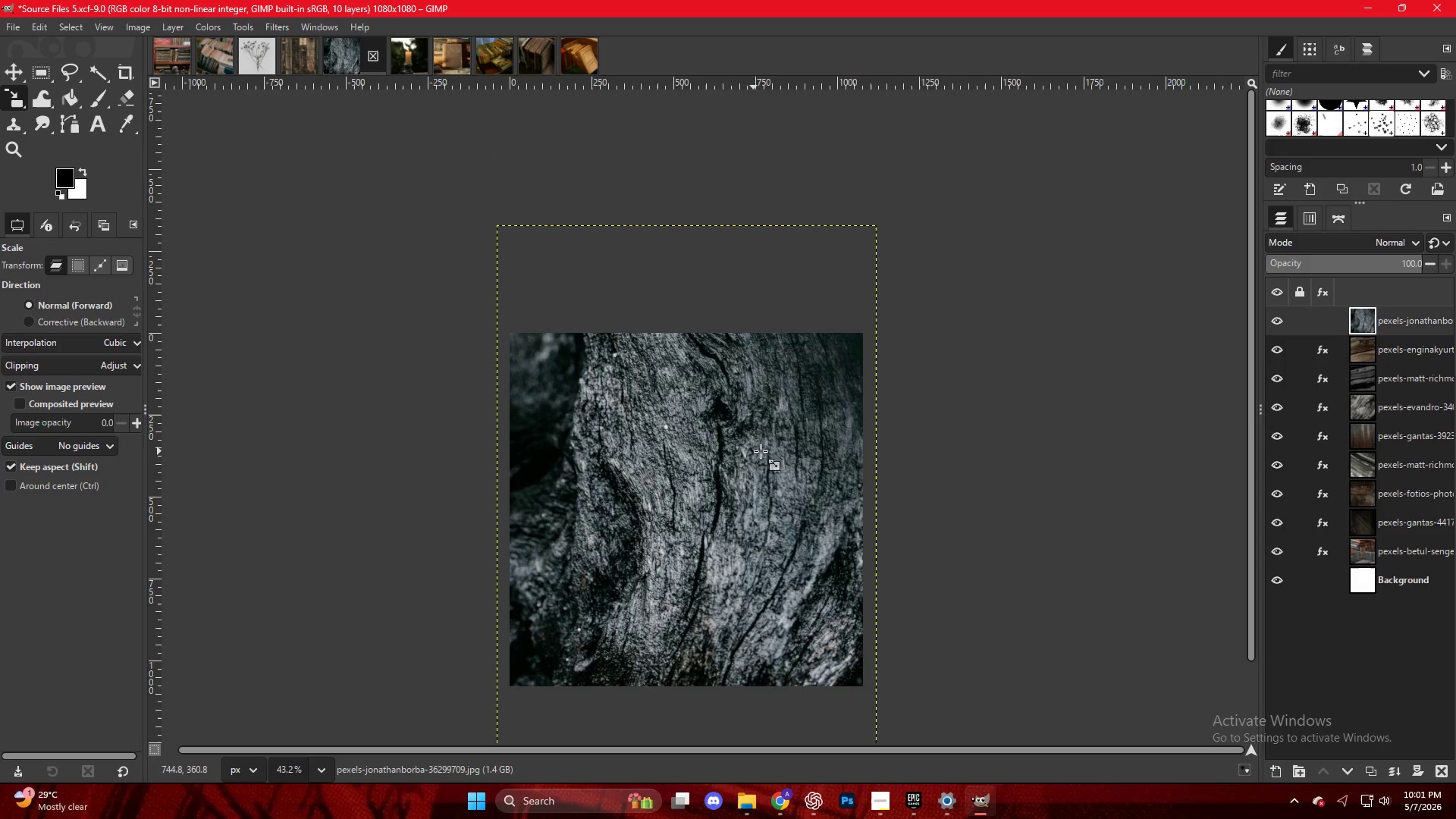 
right_click([755, 446])
 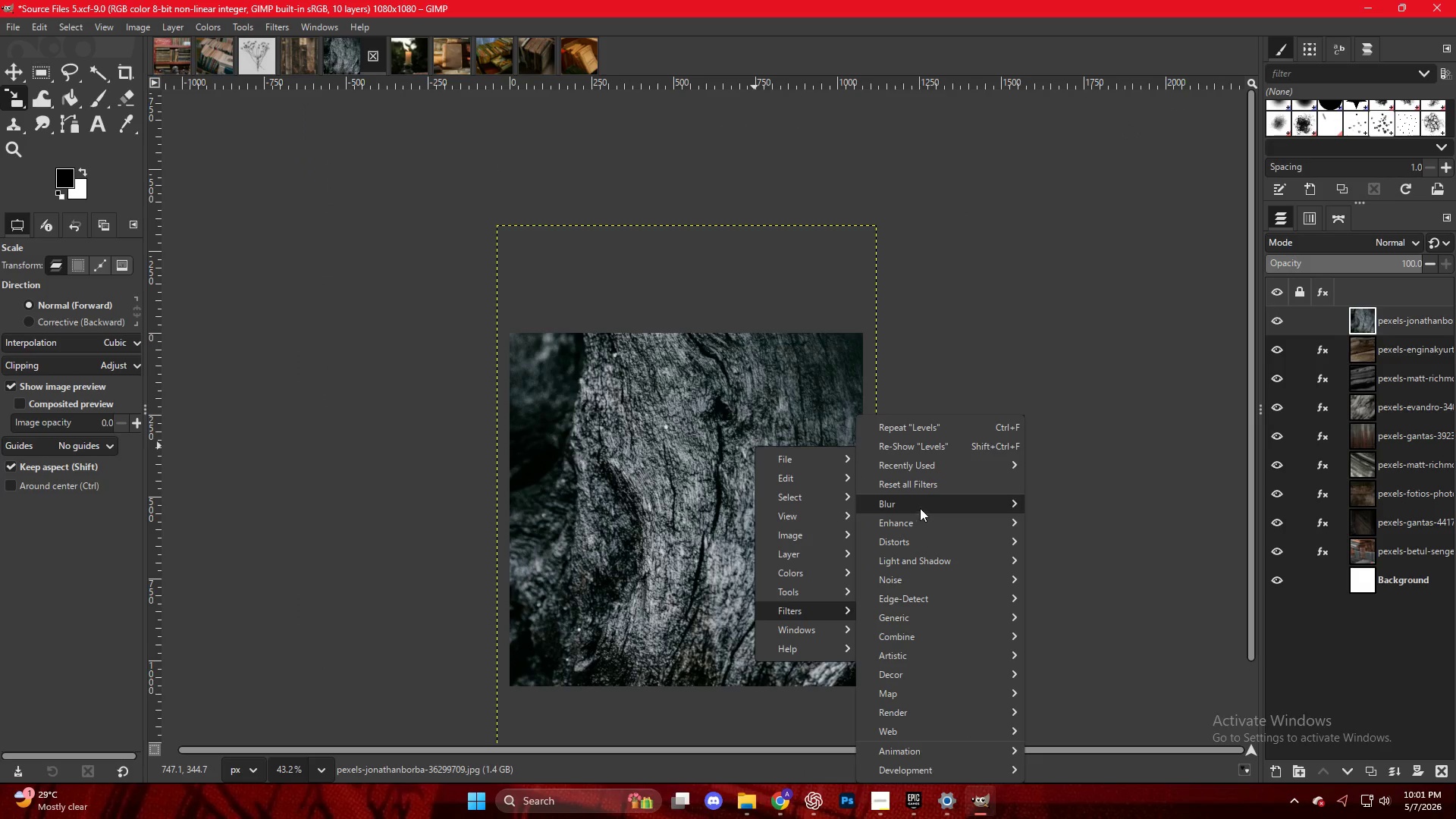 
left_click([1062, 526])
 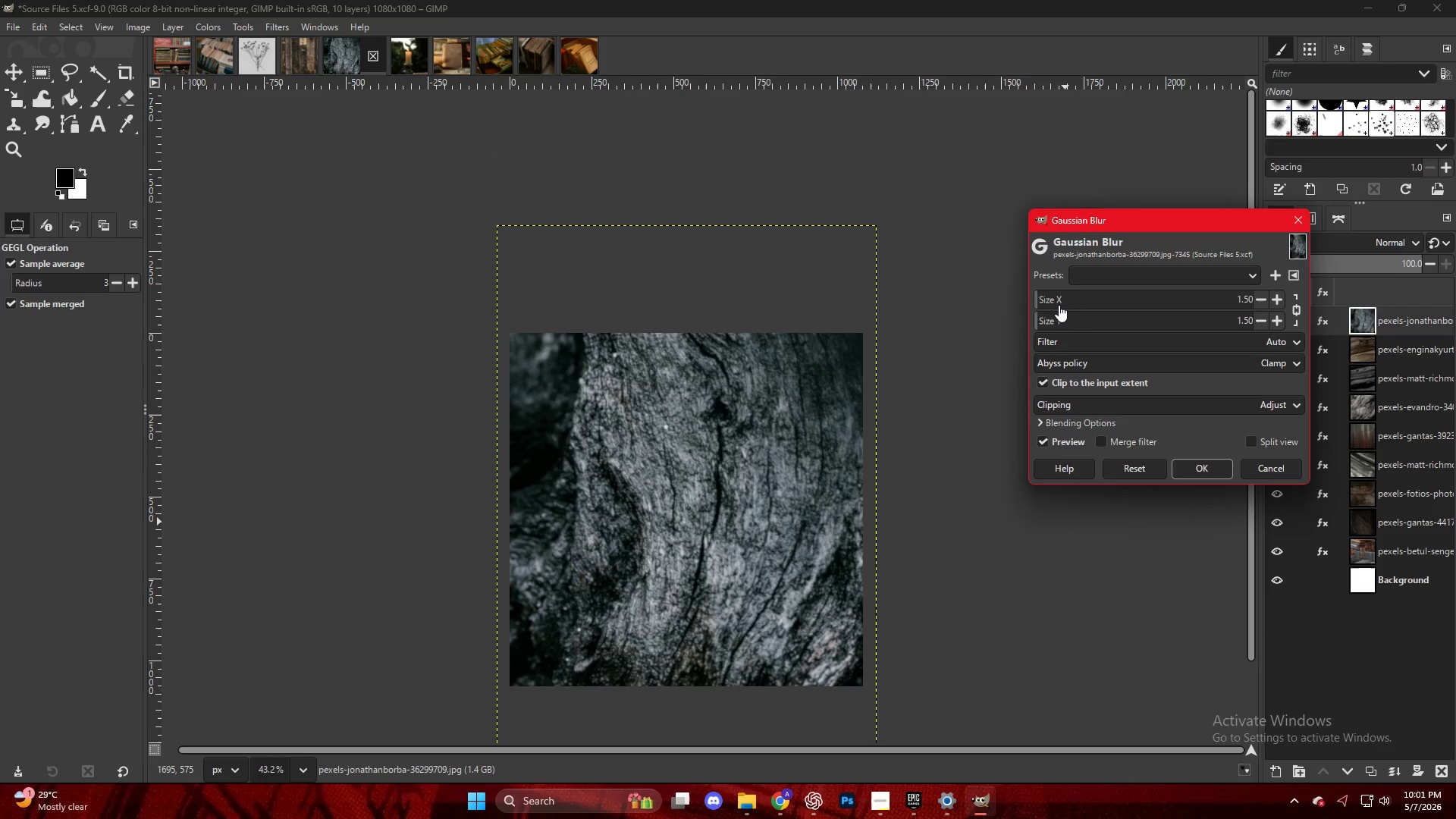 
left_click_drag(start_coordinate=[1045, 301], to_coordinate=[1050, 304])
 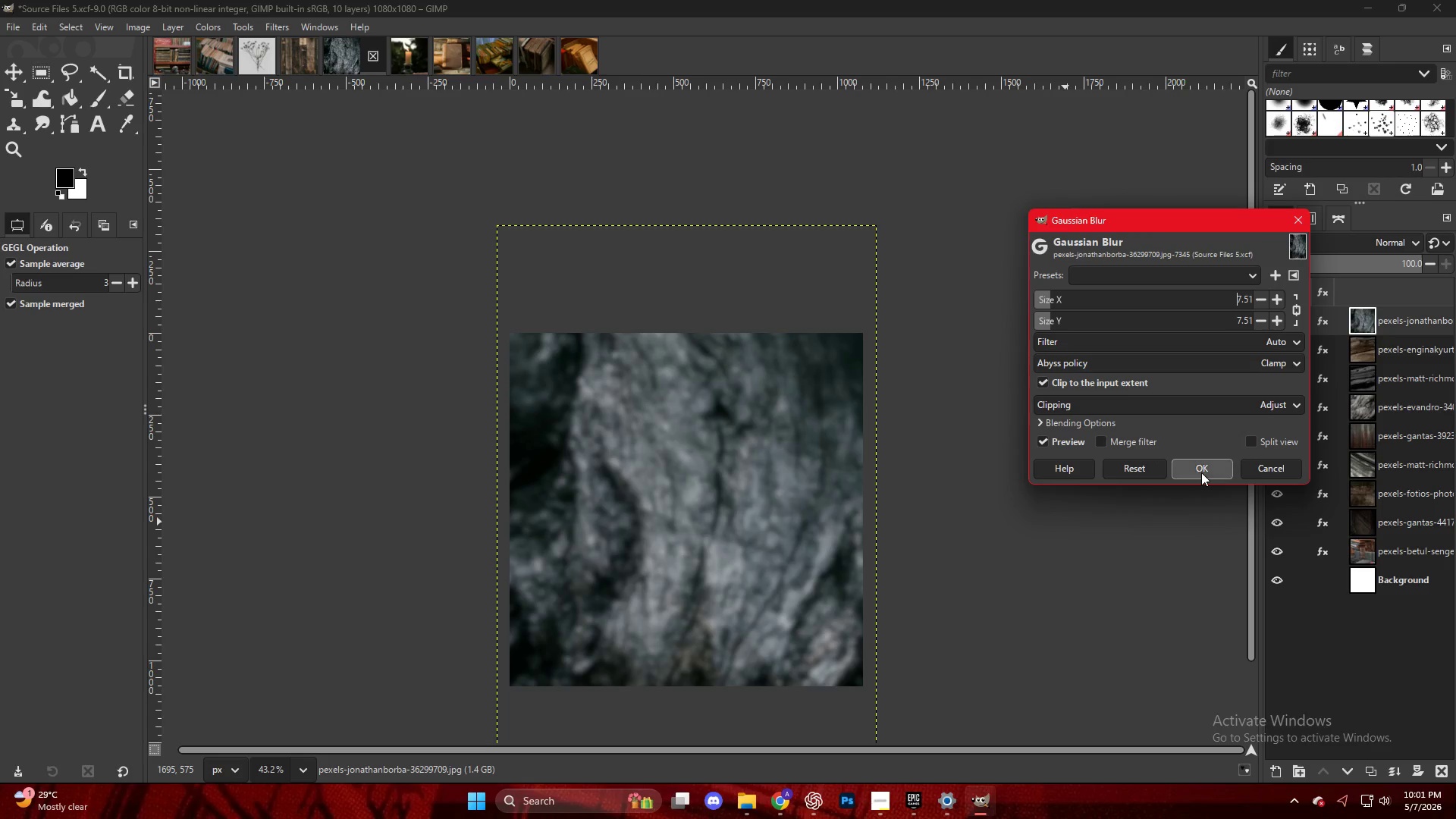 
left_click([1201, 472])
 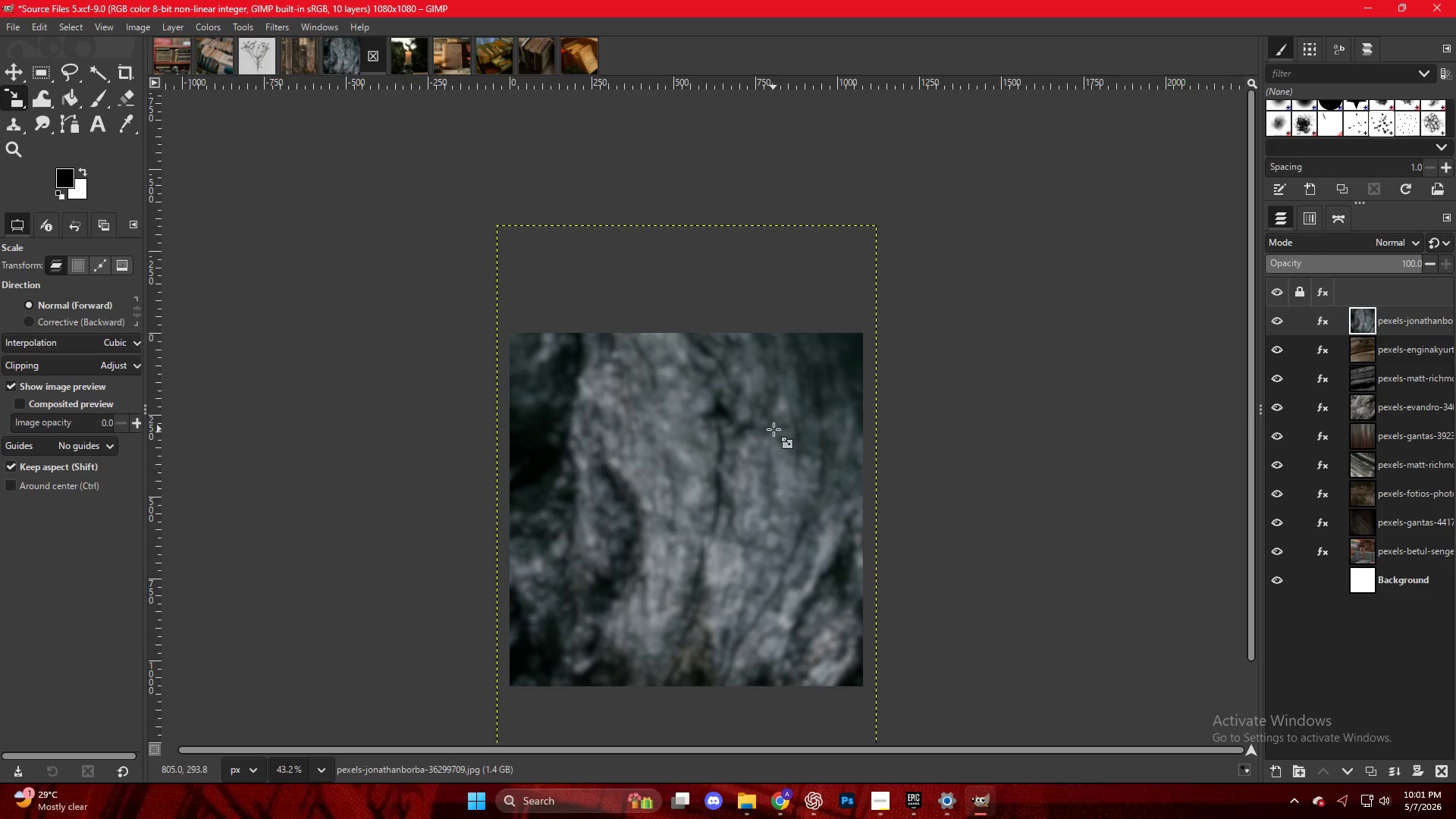 
key(Control+Shift+E)
 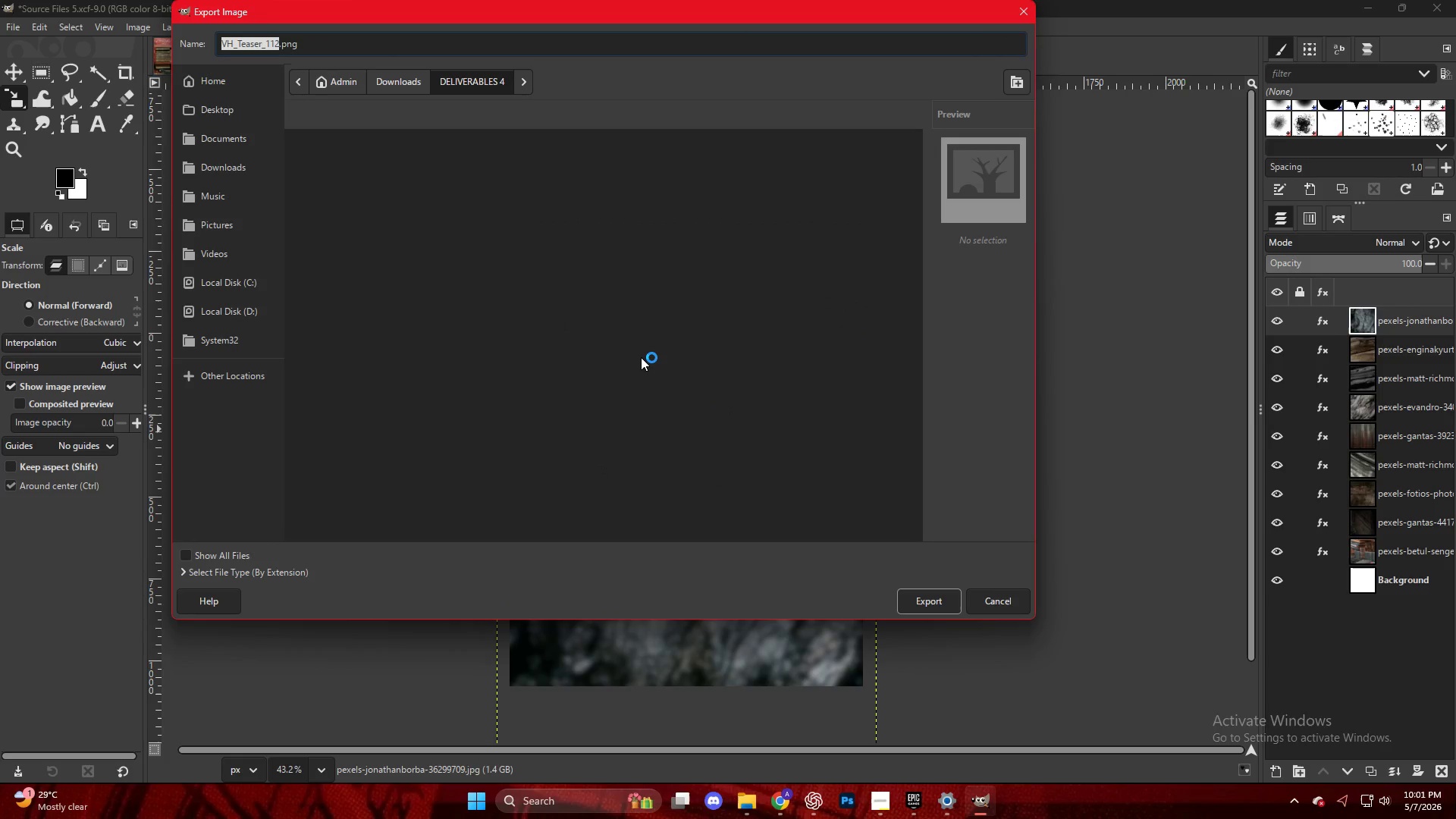 
left_click([395, 532])
 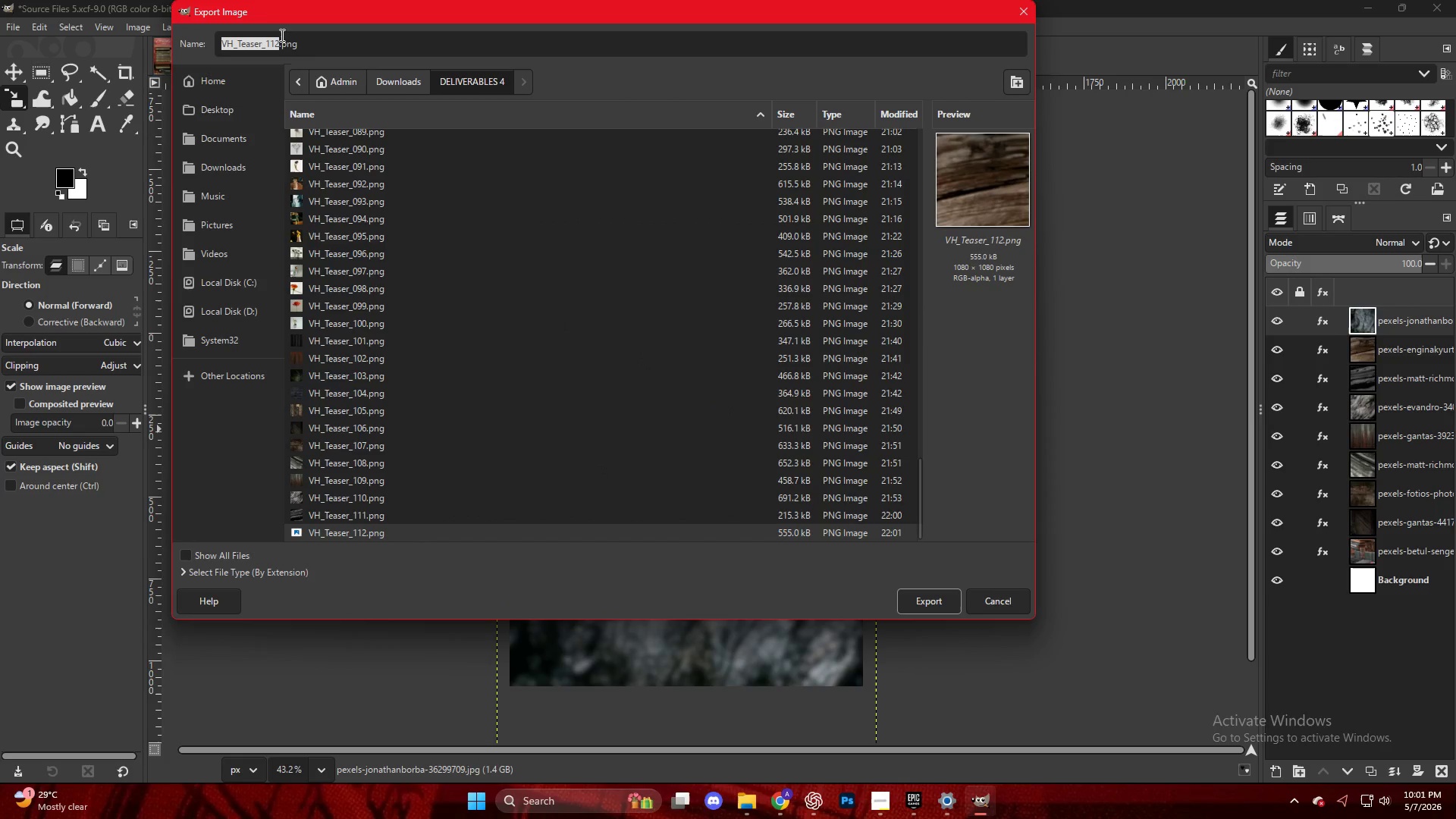 
scroll: coordinate [460, 460], scroll_direction: down, amount: 43.0
 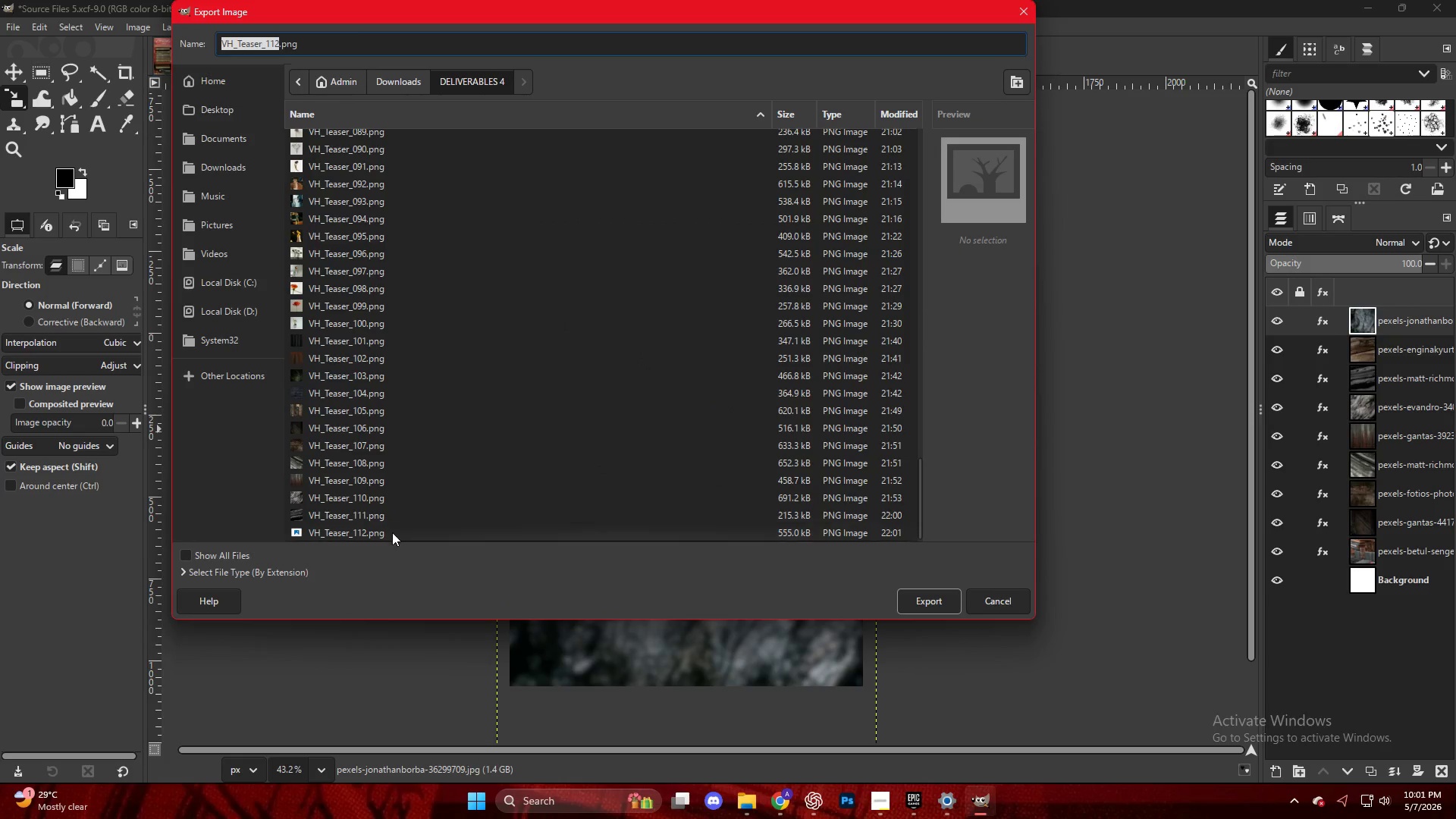 
left_click([277, 36])
 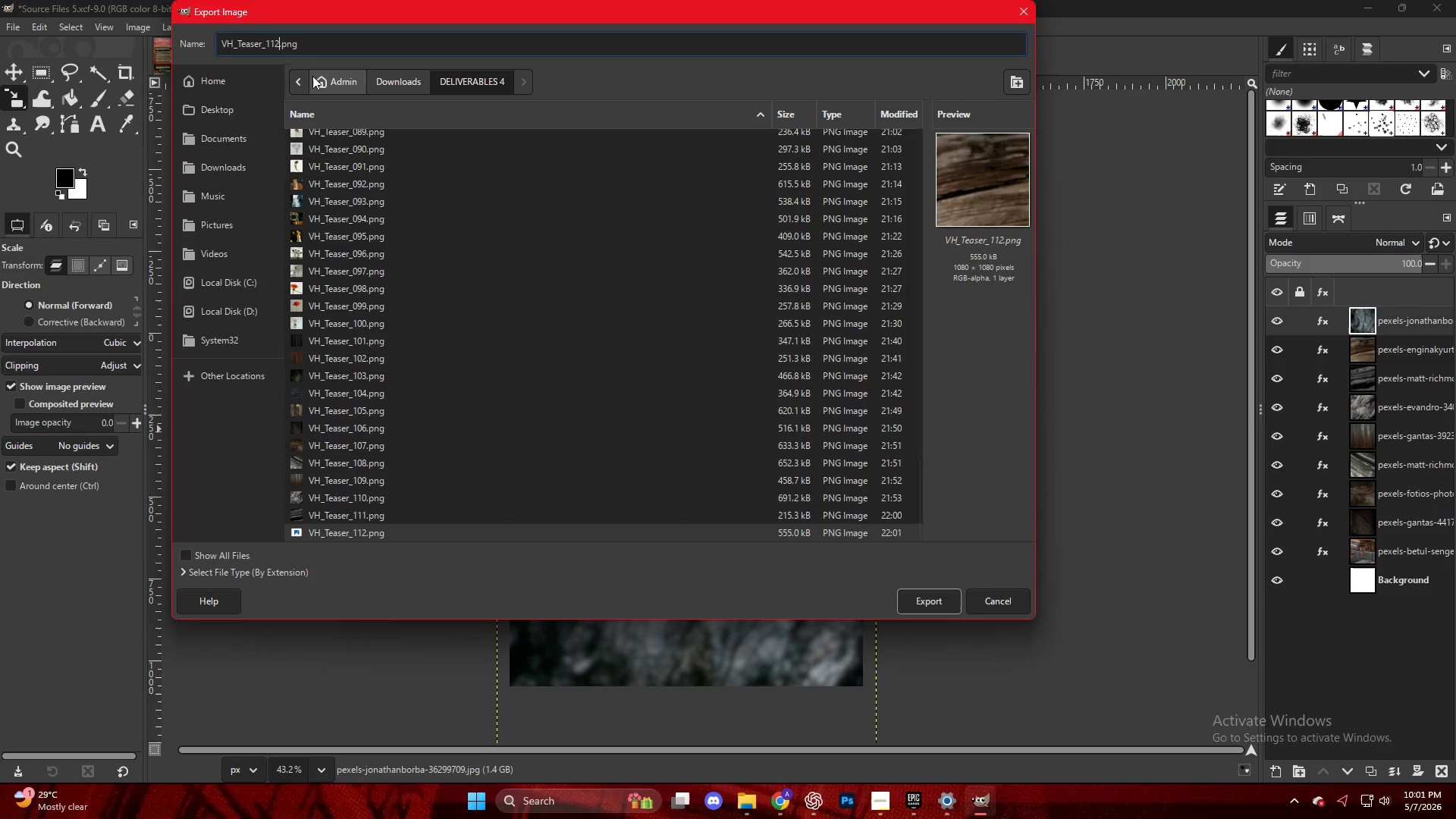 
key(Backspace)
 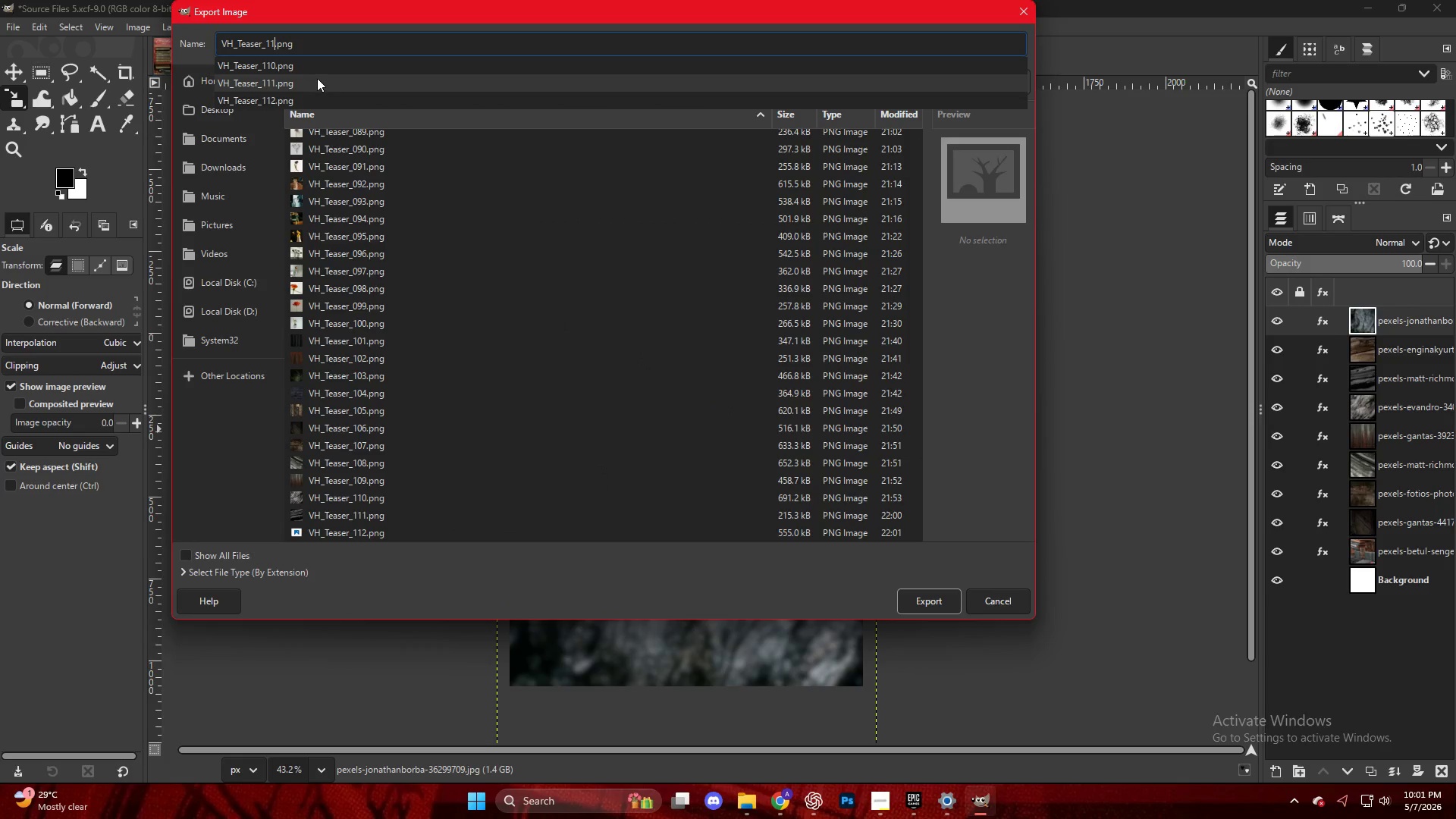 
key(3)
 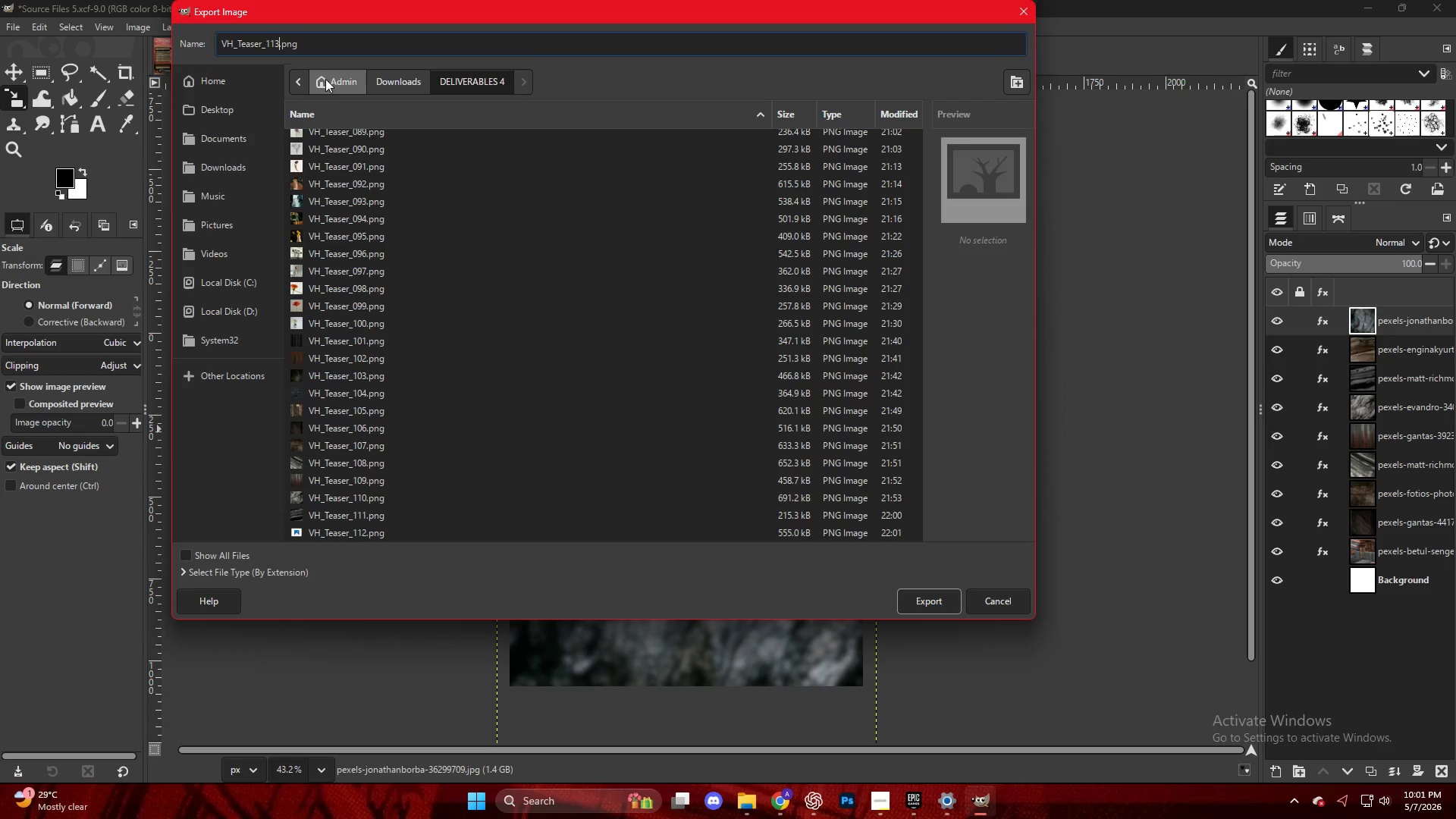 
key(Enter)
 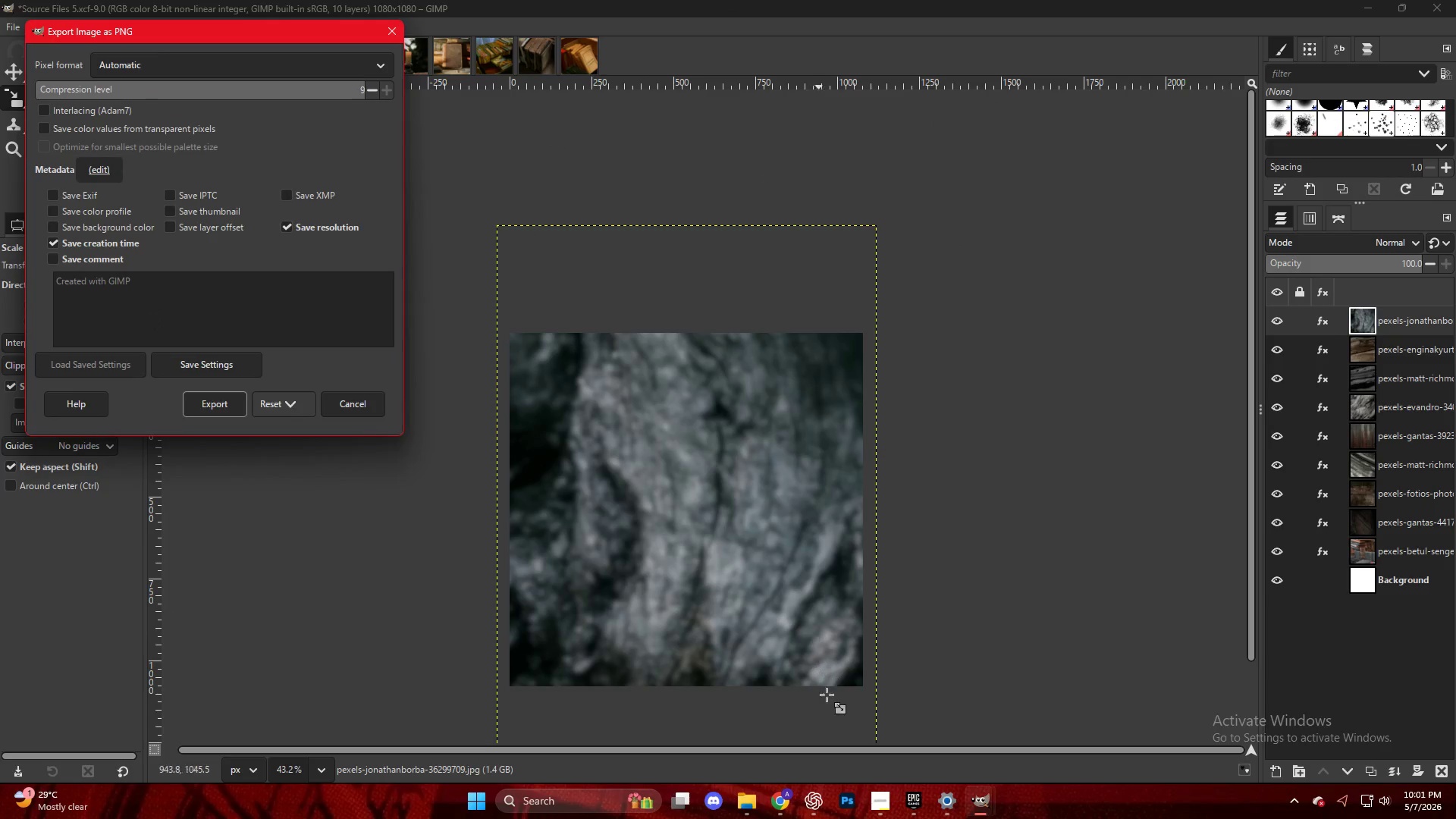 
left_click([218, 407])
 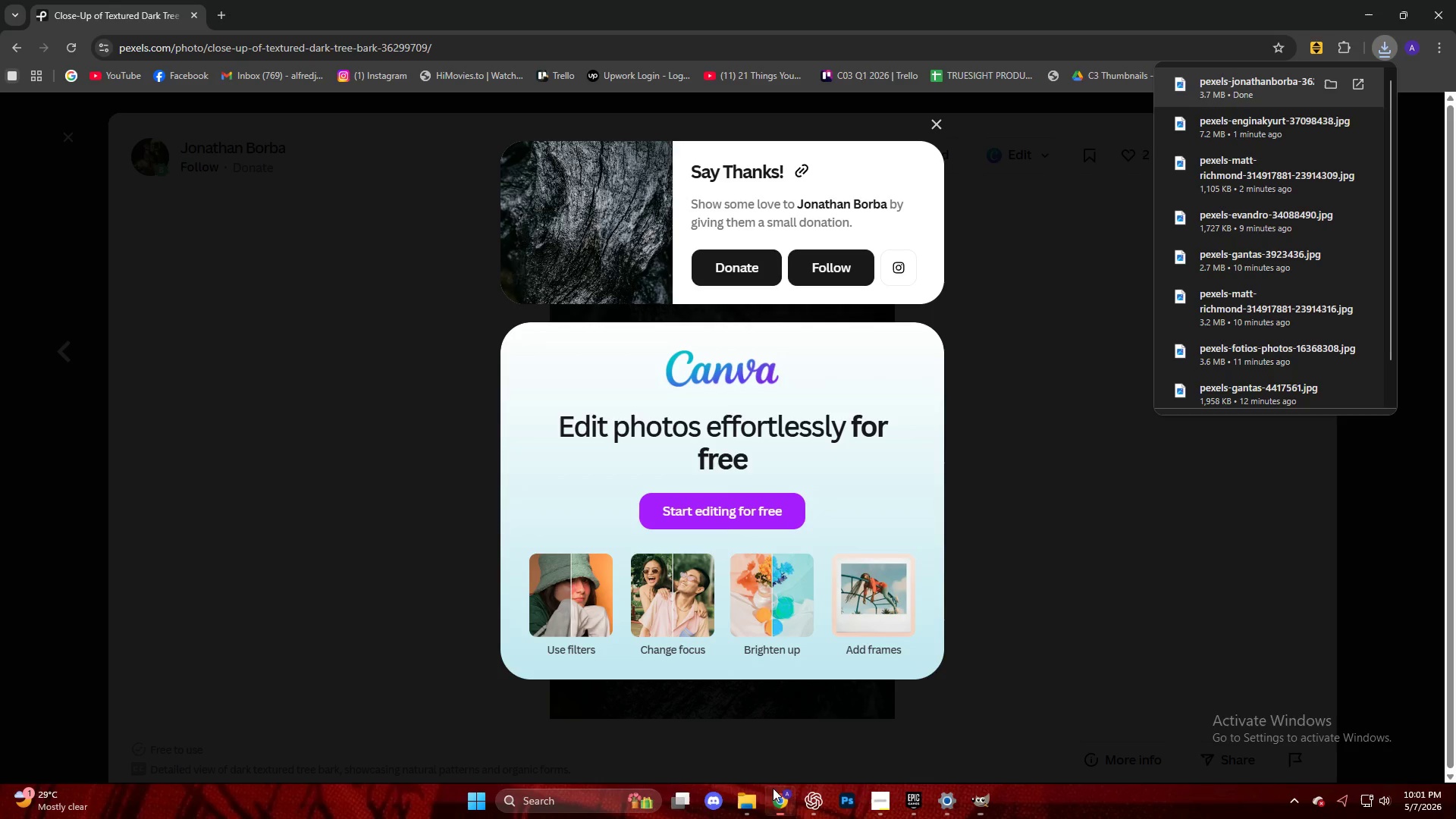 
double_click([1036, 460])
 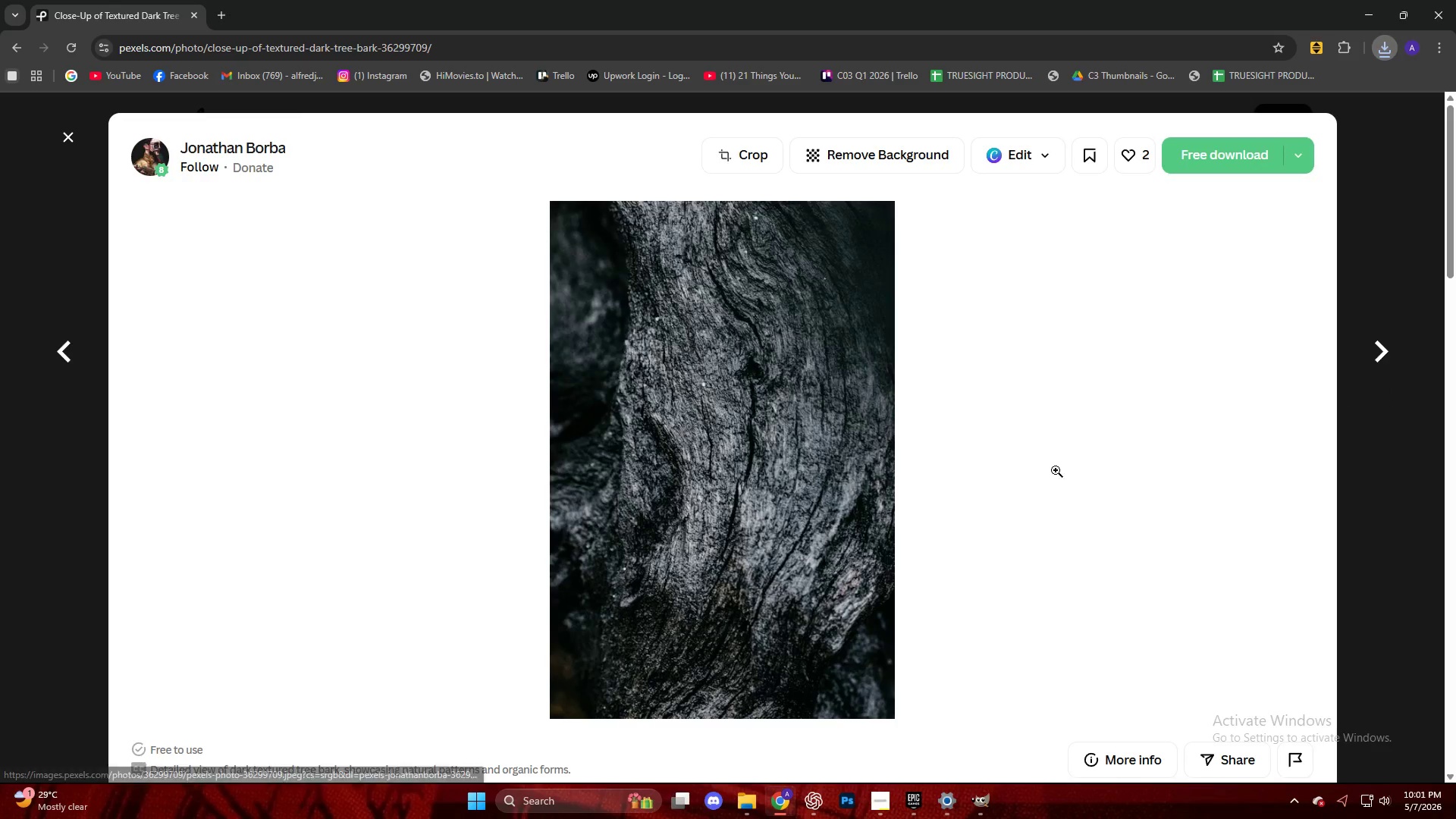 
scroll: coordinate [913, 447], scroll_direction: down, amount: 19.0
 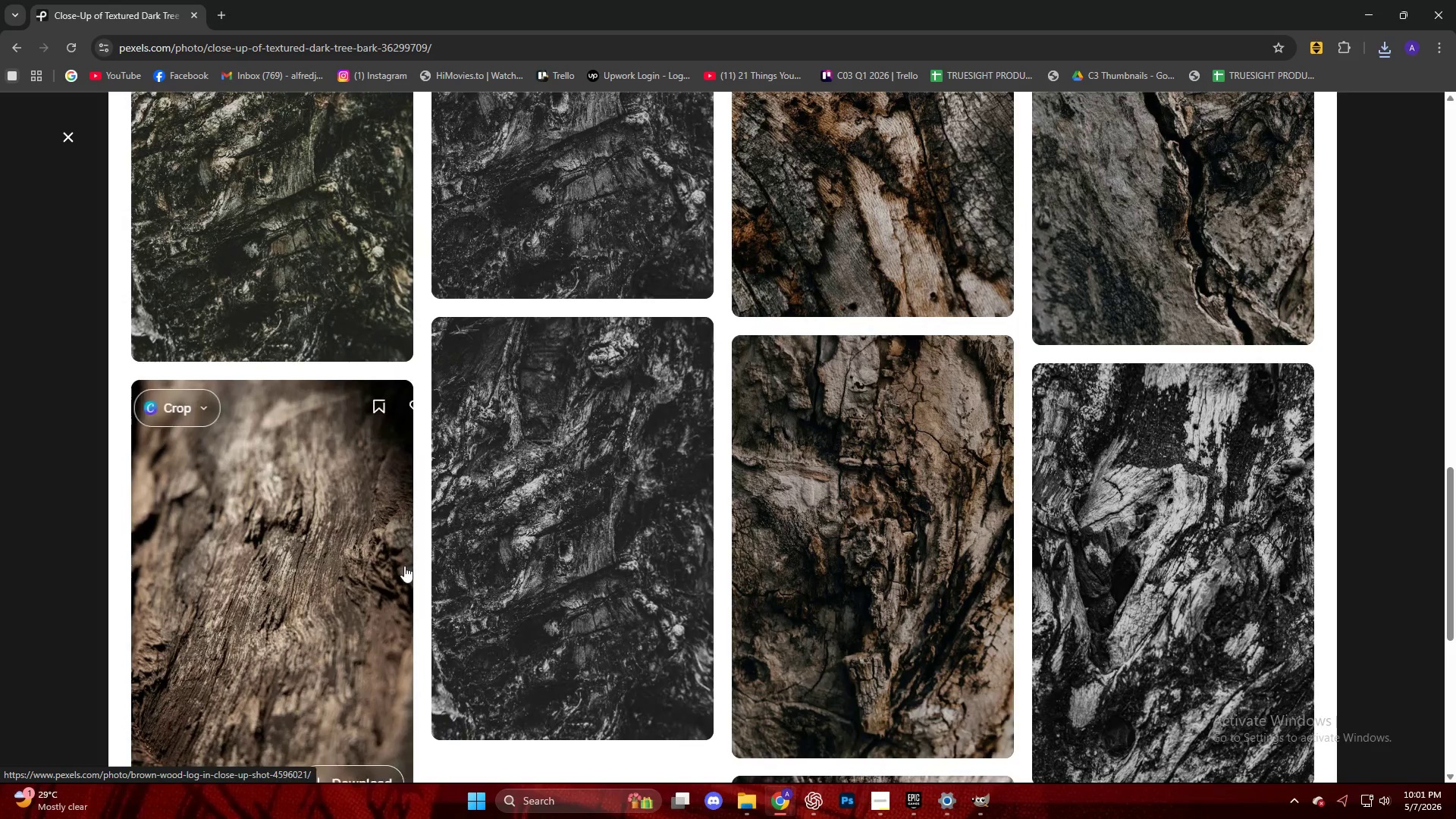 
left_click([340, 543])
 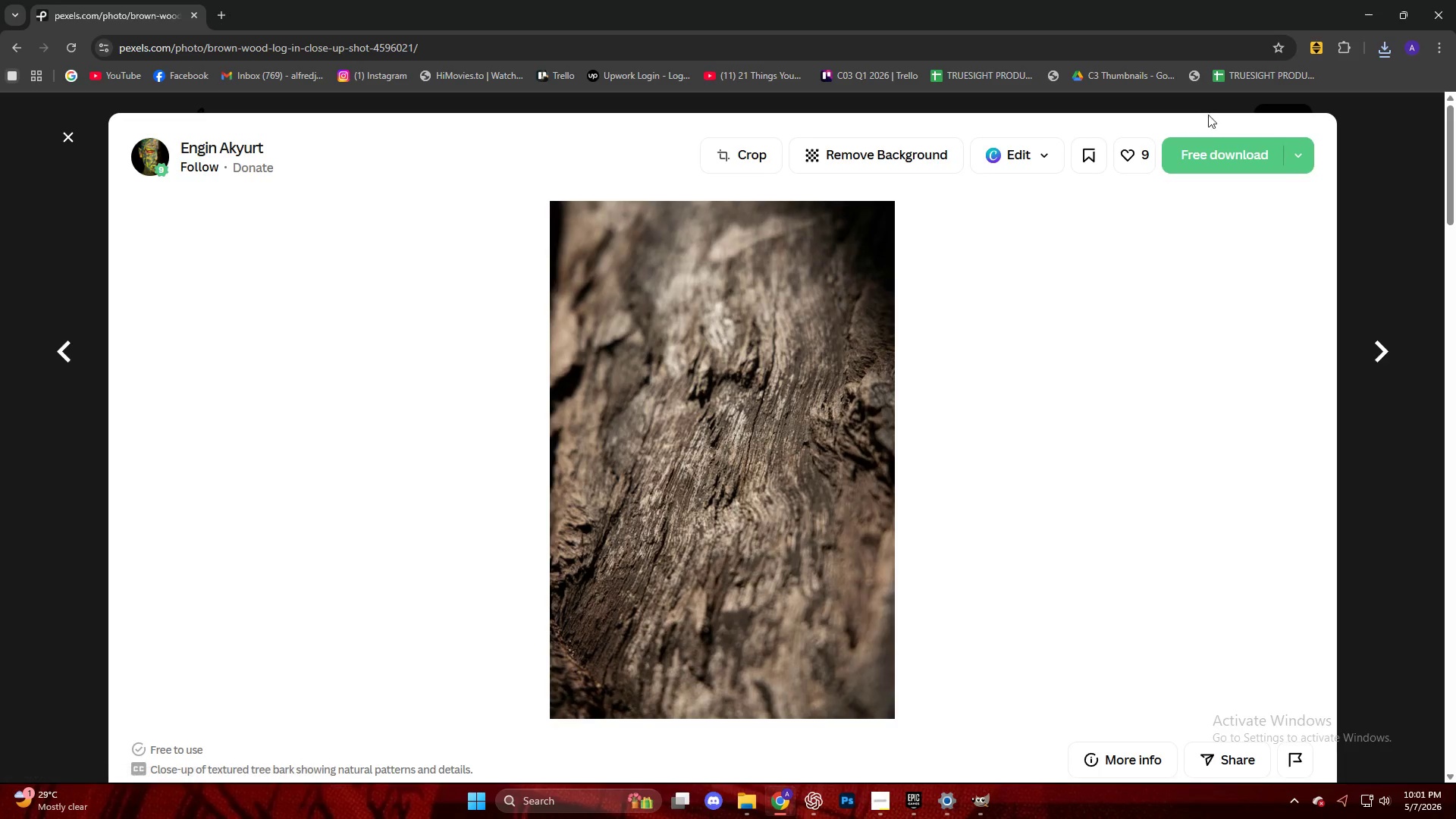 
left_click([1205, 146])
 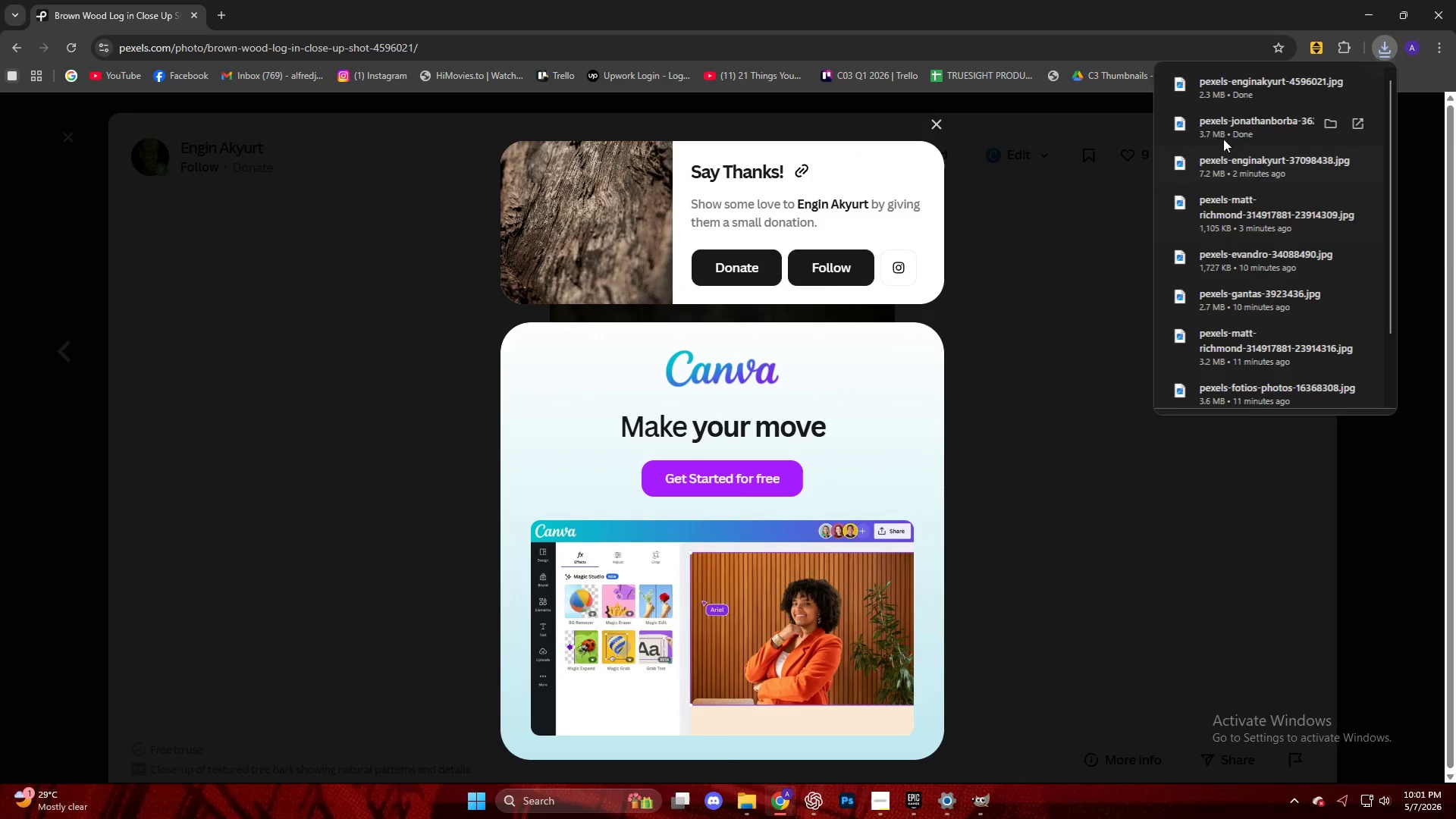 
left_click_drag(start_coordinate=[1233, 99], to_coordinate=[682, 408])
 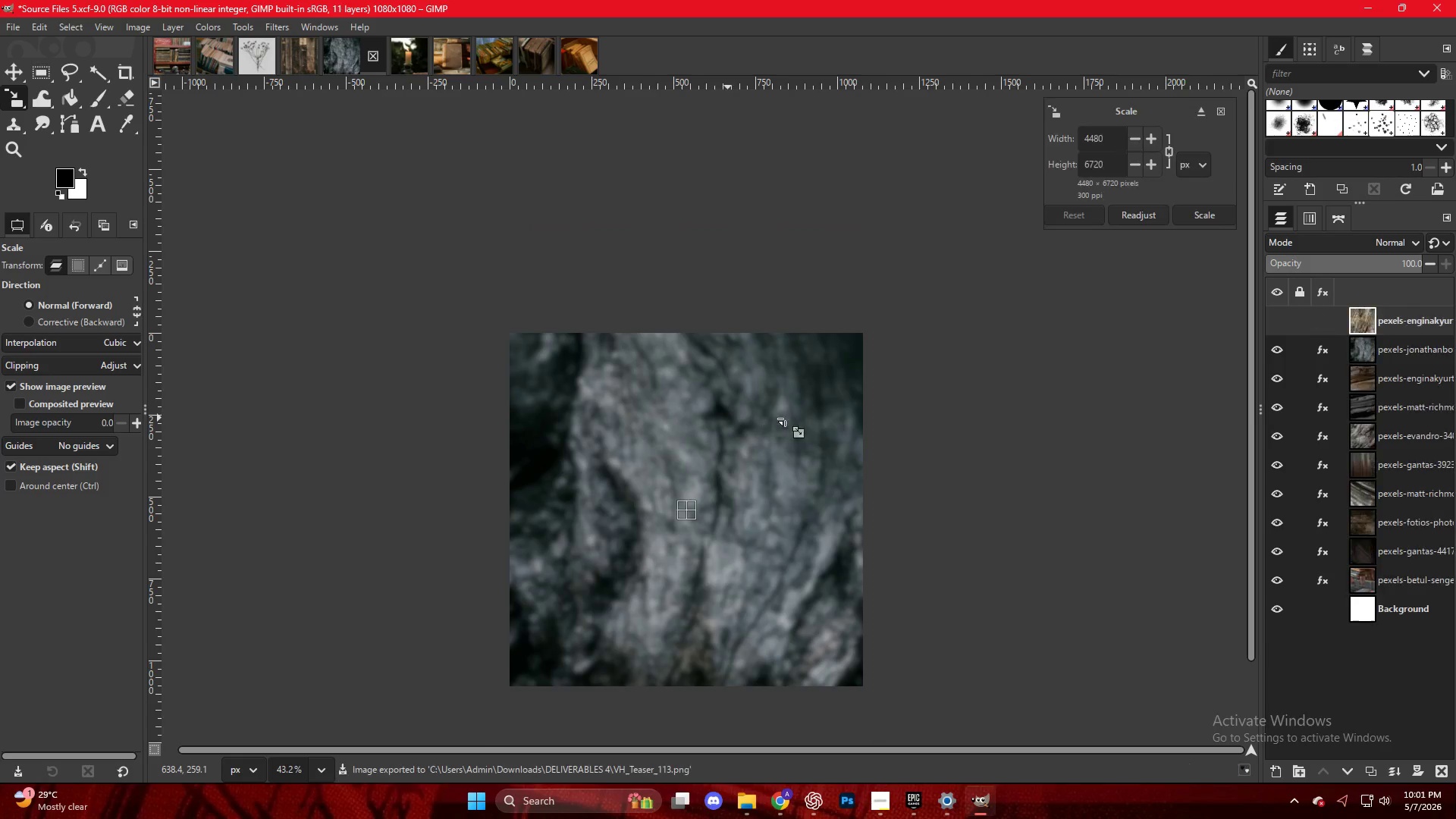 
hold_key(key=ControlLeft, duration=0.56)
scroll: coordinate [798, 419], scroll_direction: down, amount: 10.0
 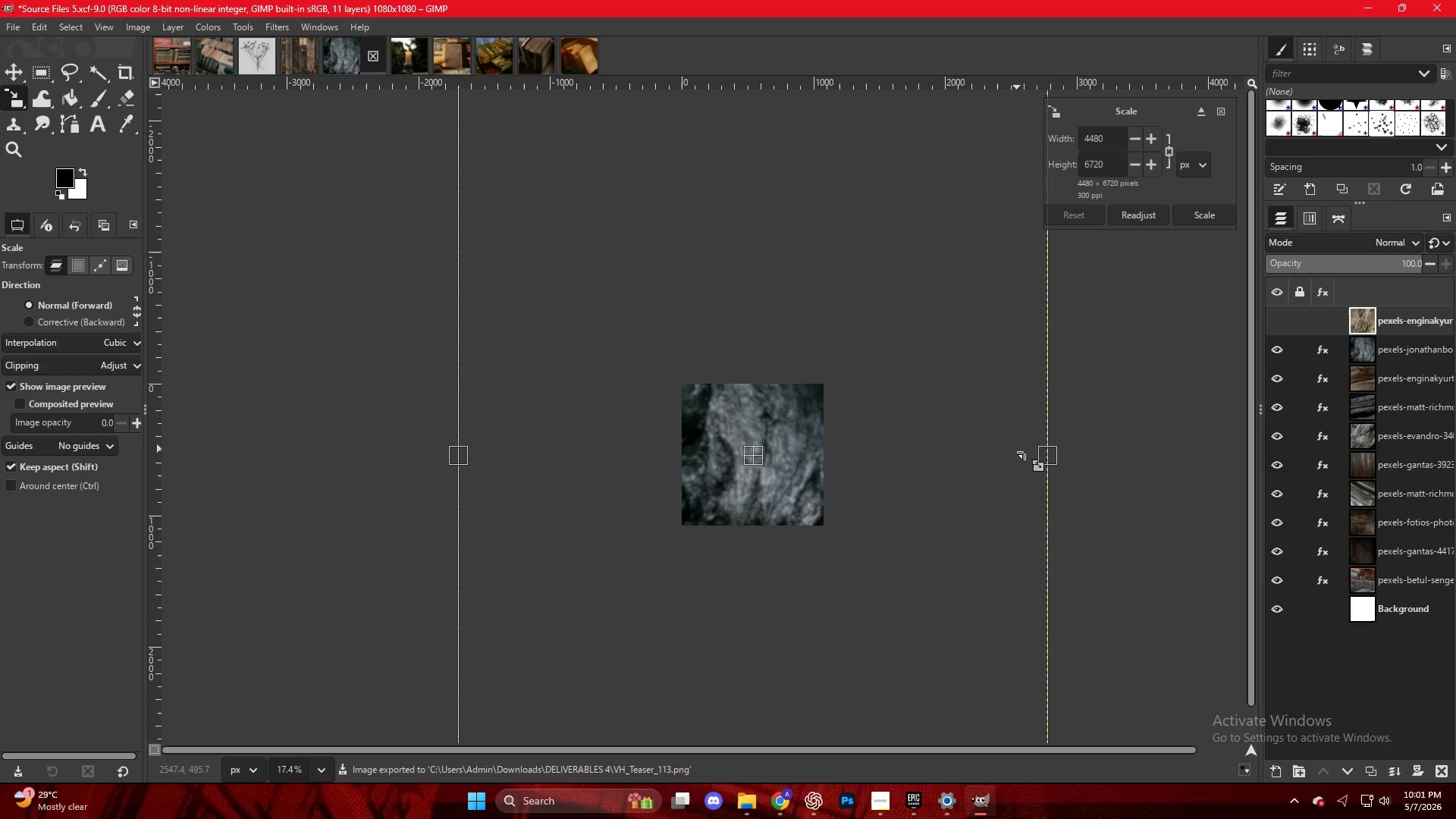 
left_click([1051, 459])
 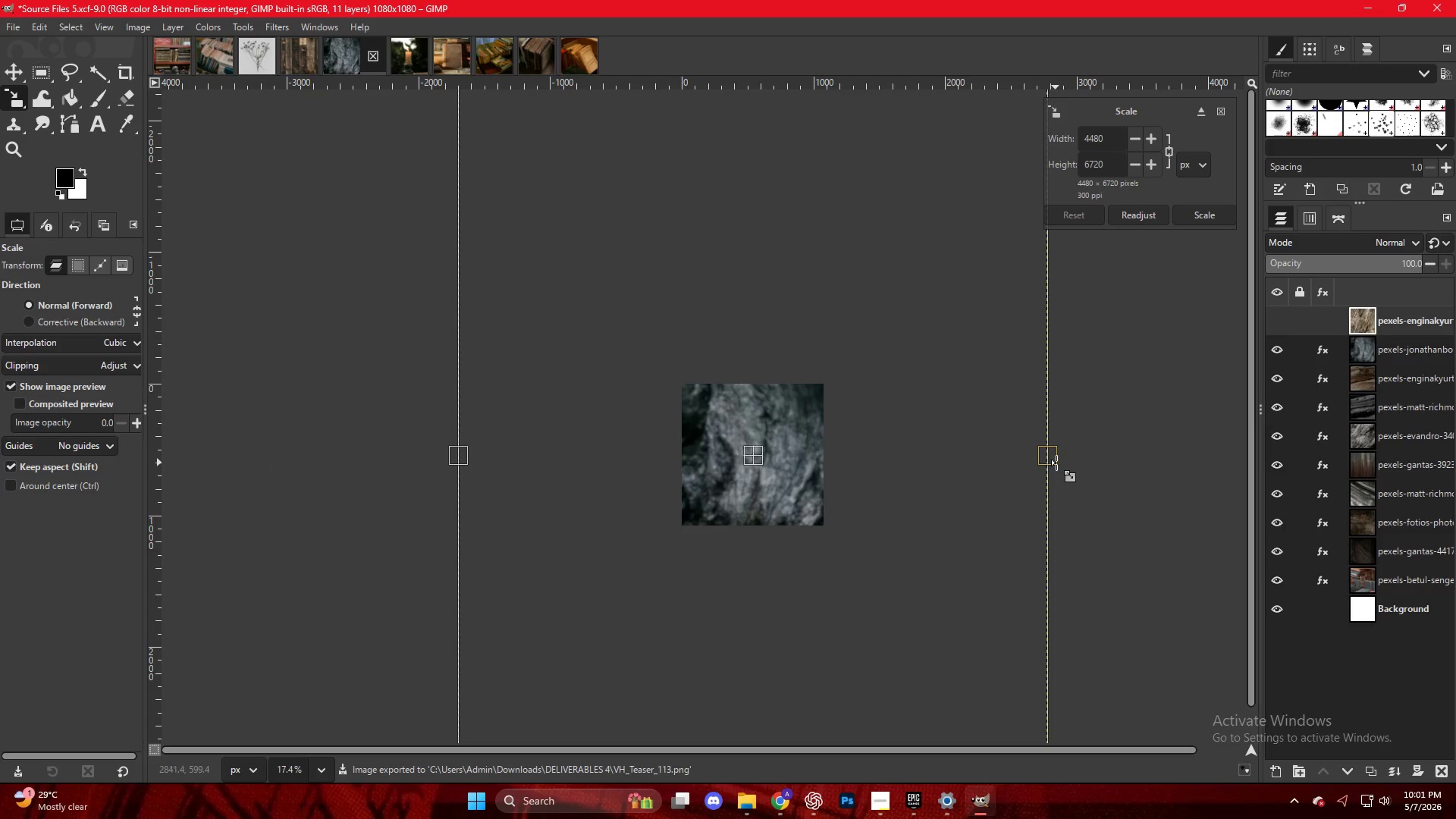 
hold_key(key=ControlLeft, duration=2.59)
left_click_drag(start_coordinate=[1053, 456], to_coordinate=[830, 457])
 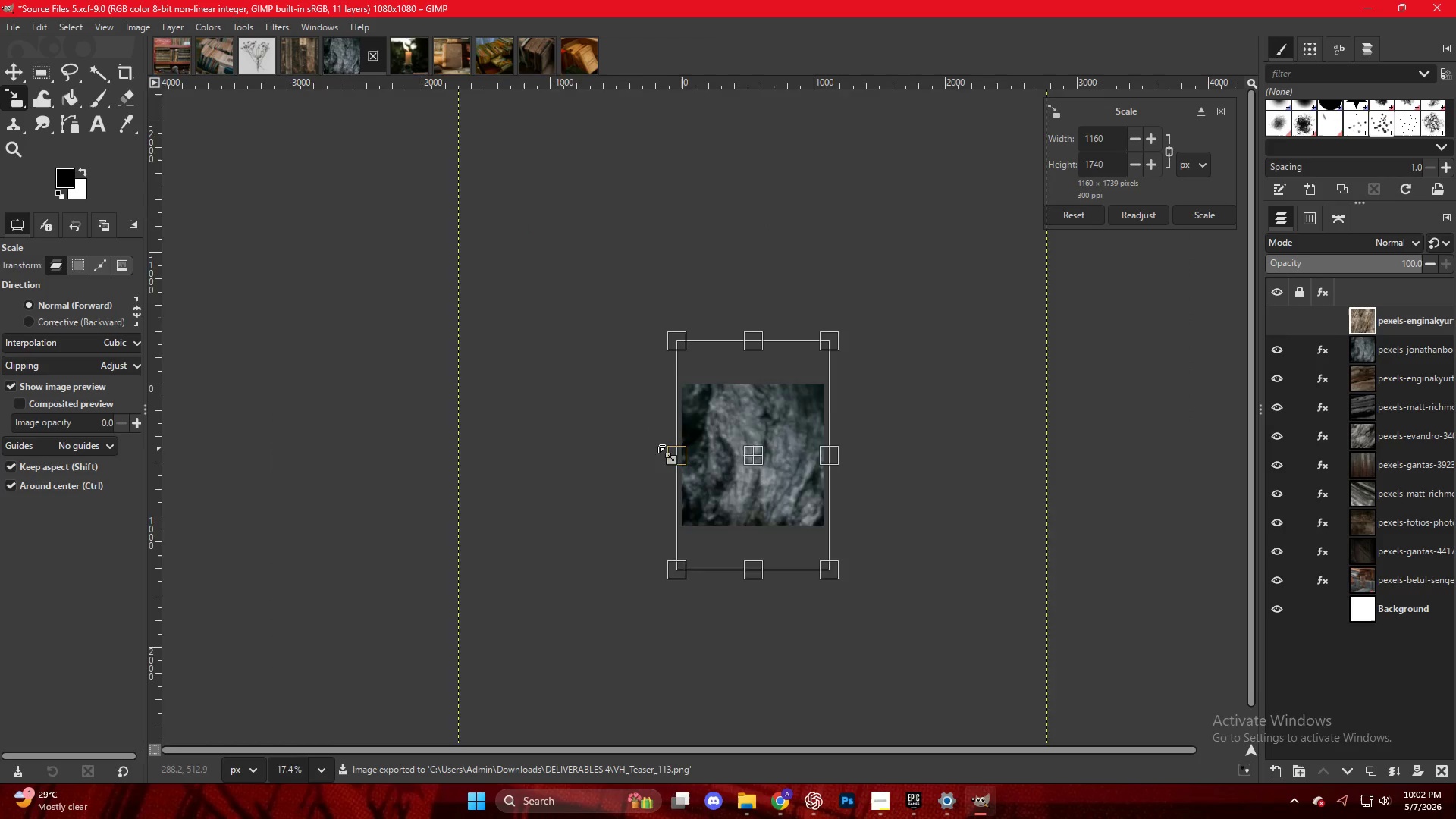 
left_click([764, 423])
 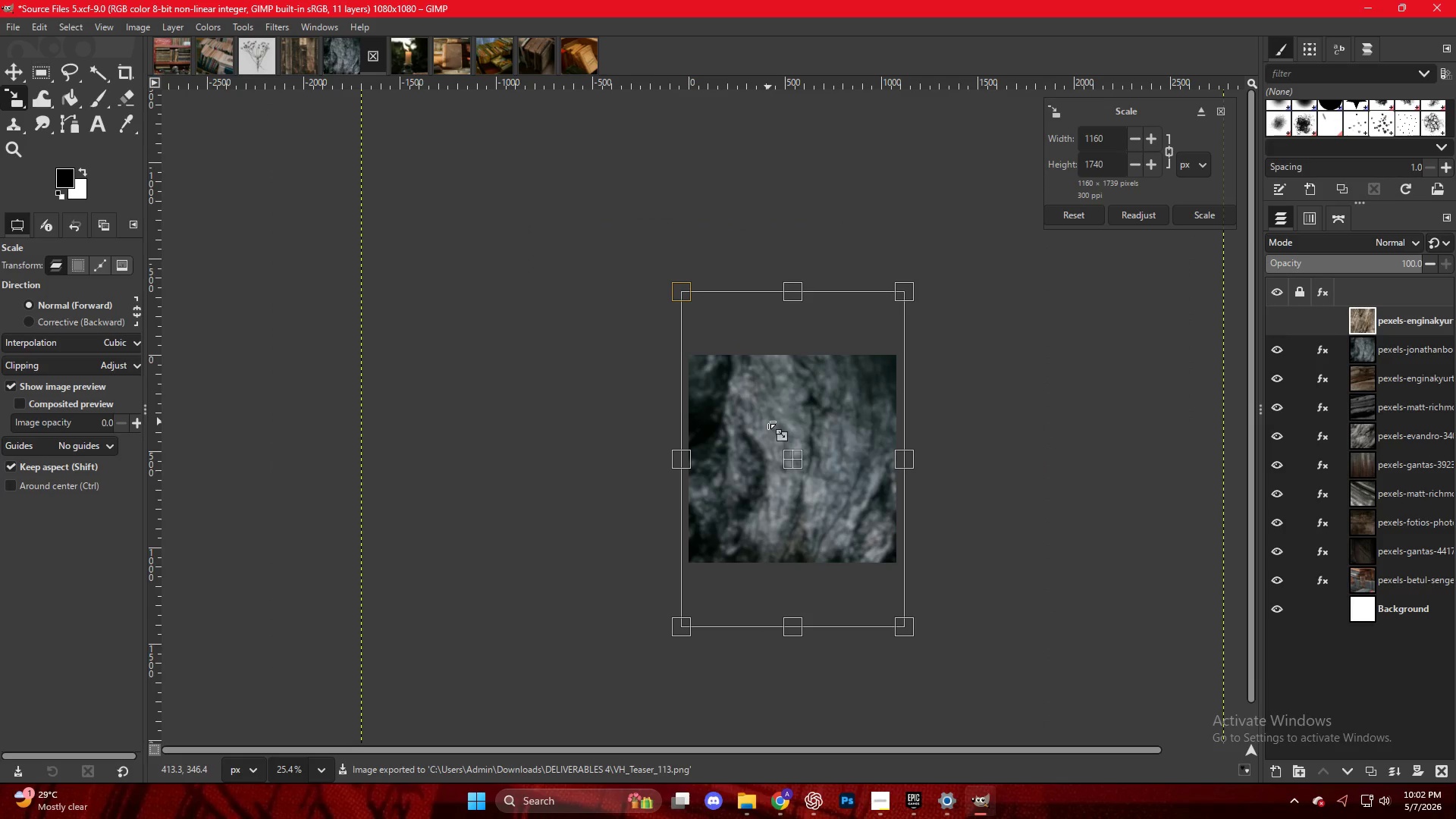 
scroll: coordinate [678, 443], scroll_direction: up, amount: 4.0
 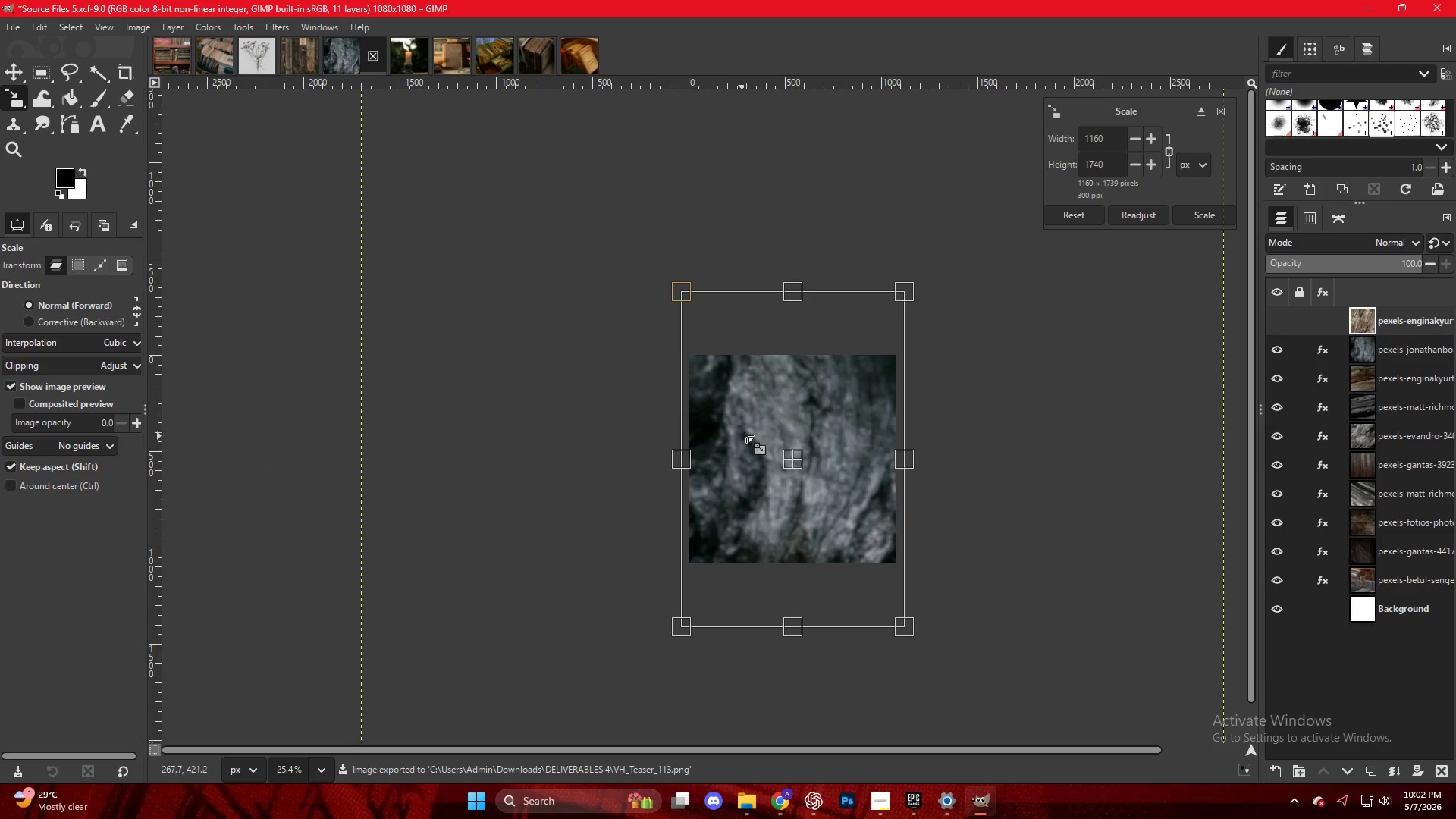 
key(NumpadEnter)
 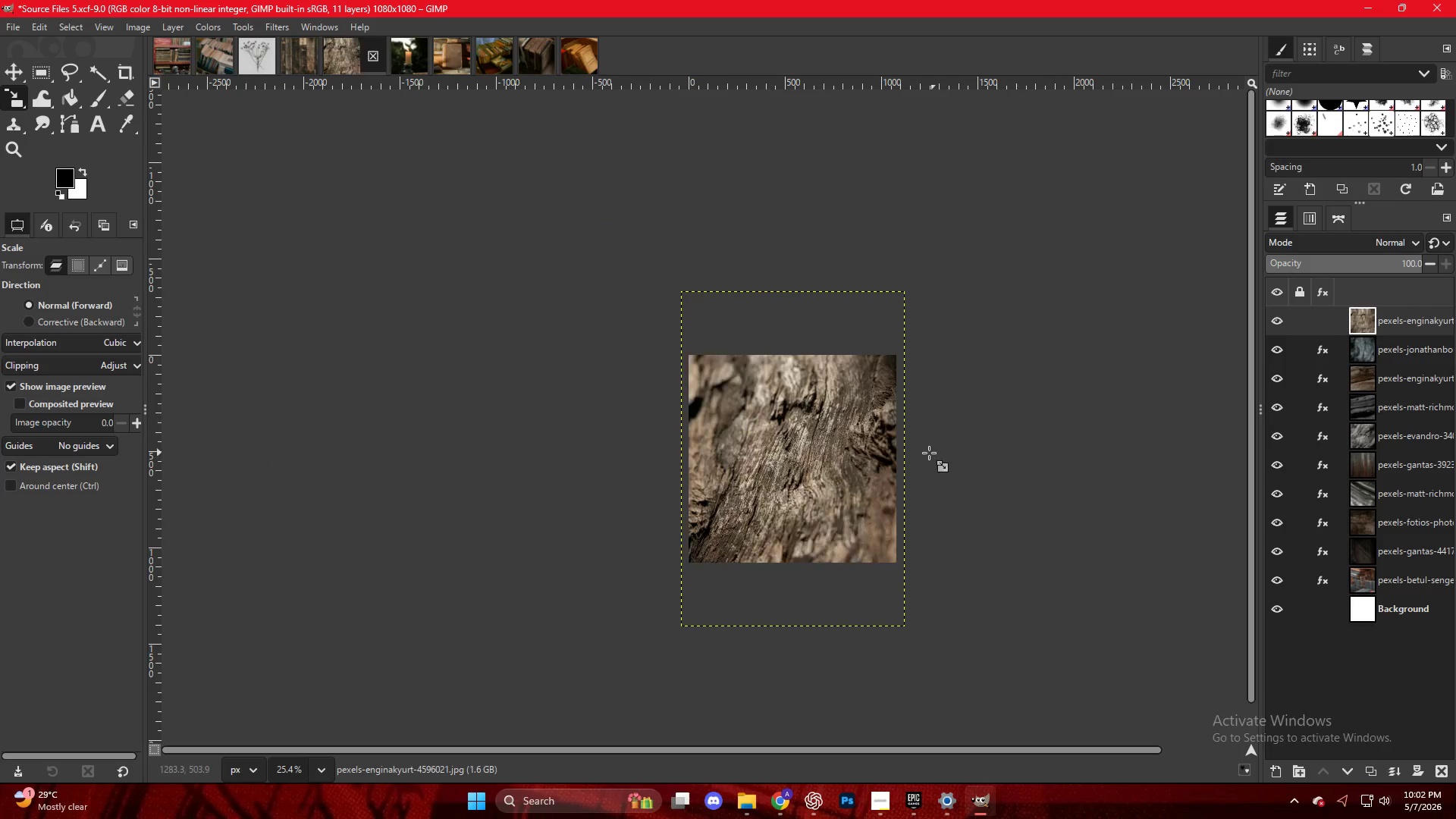 
key(Control+ControlLeft)
 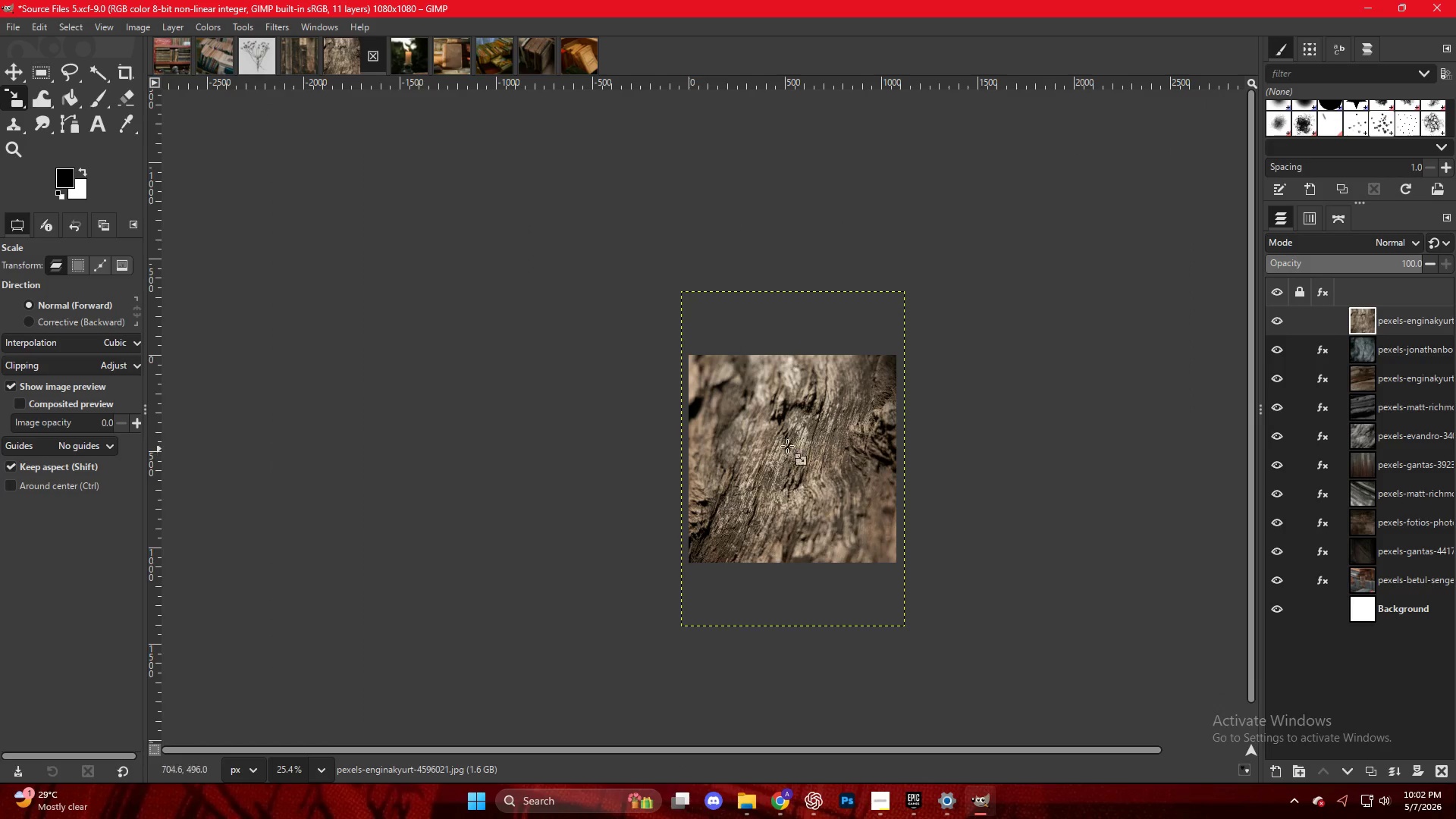 
scroll: coordinate [790, 445], scroll_direction: up, amount: 5.0
 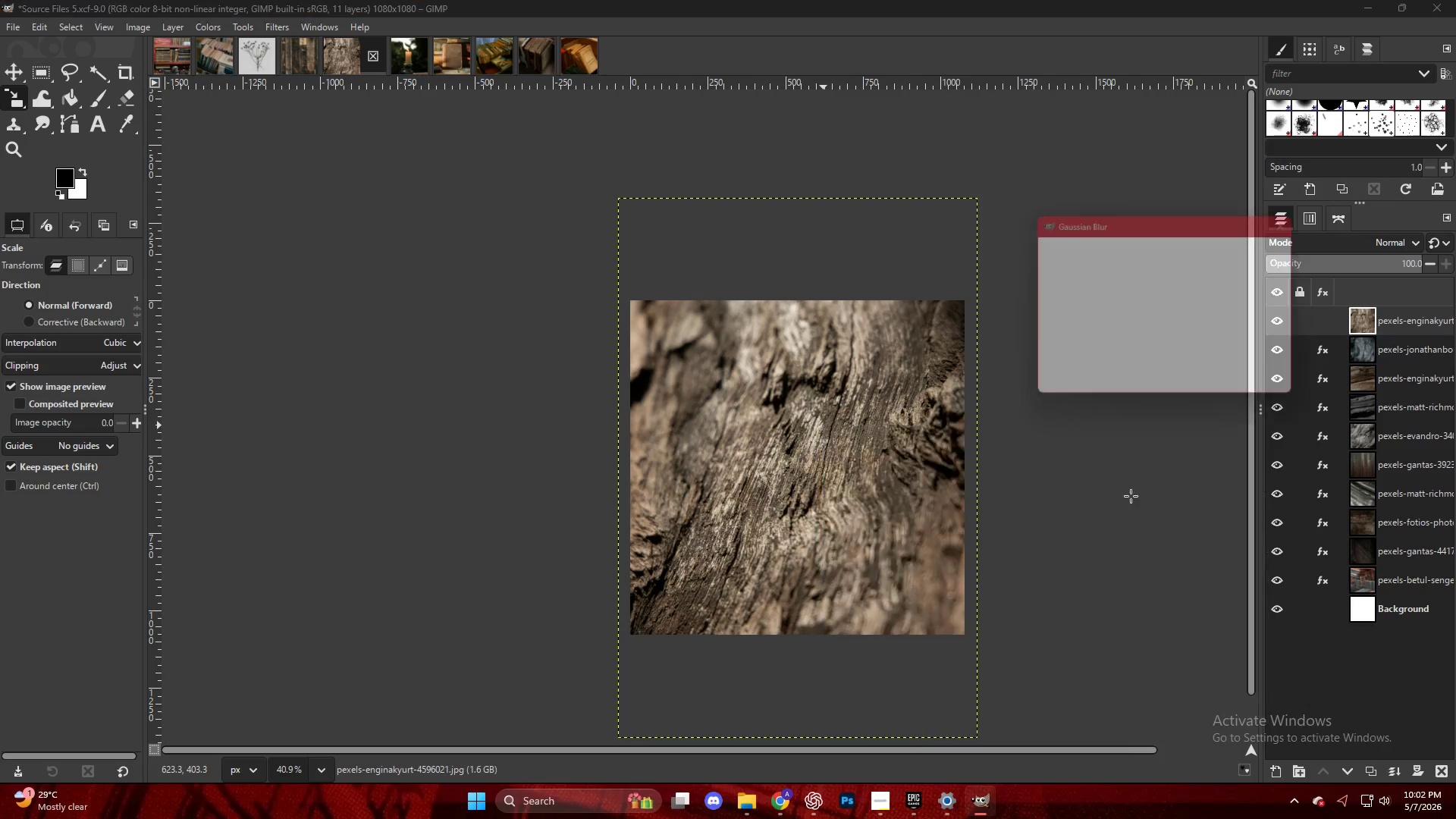 
left_click_drag(start_coordinate=[1043, 300], to_coordinate=[1050, 303])
 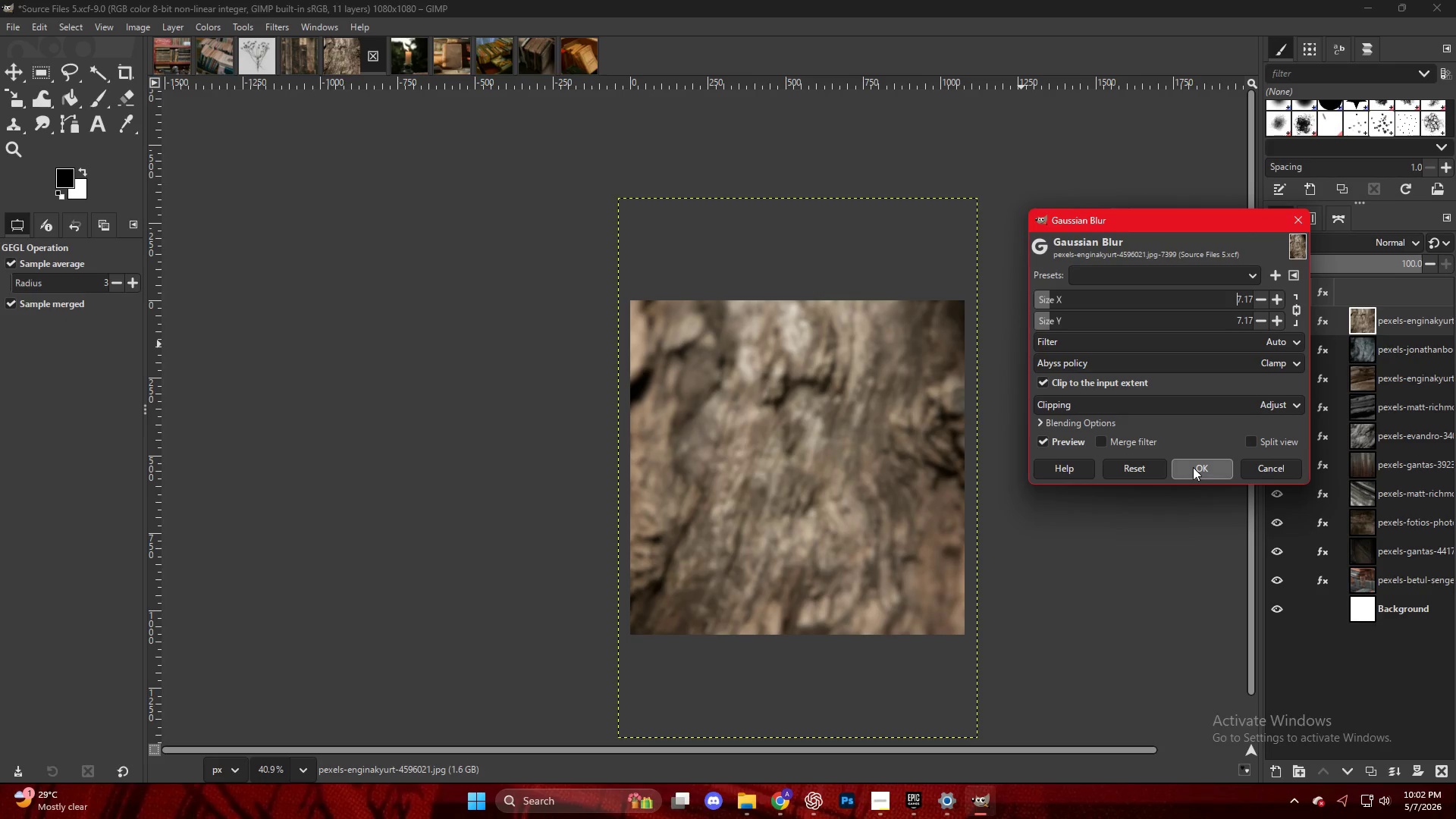 
left_click([1193, 467])
 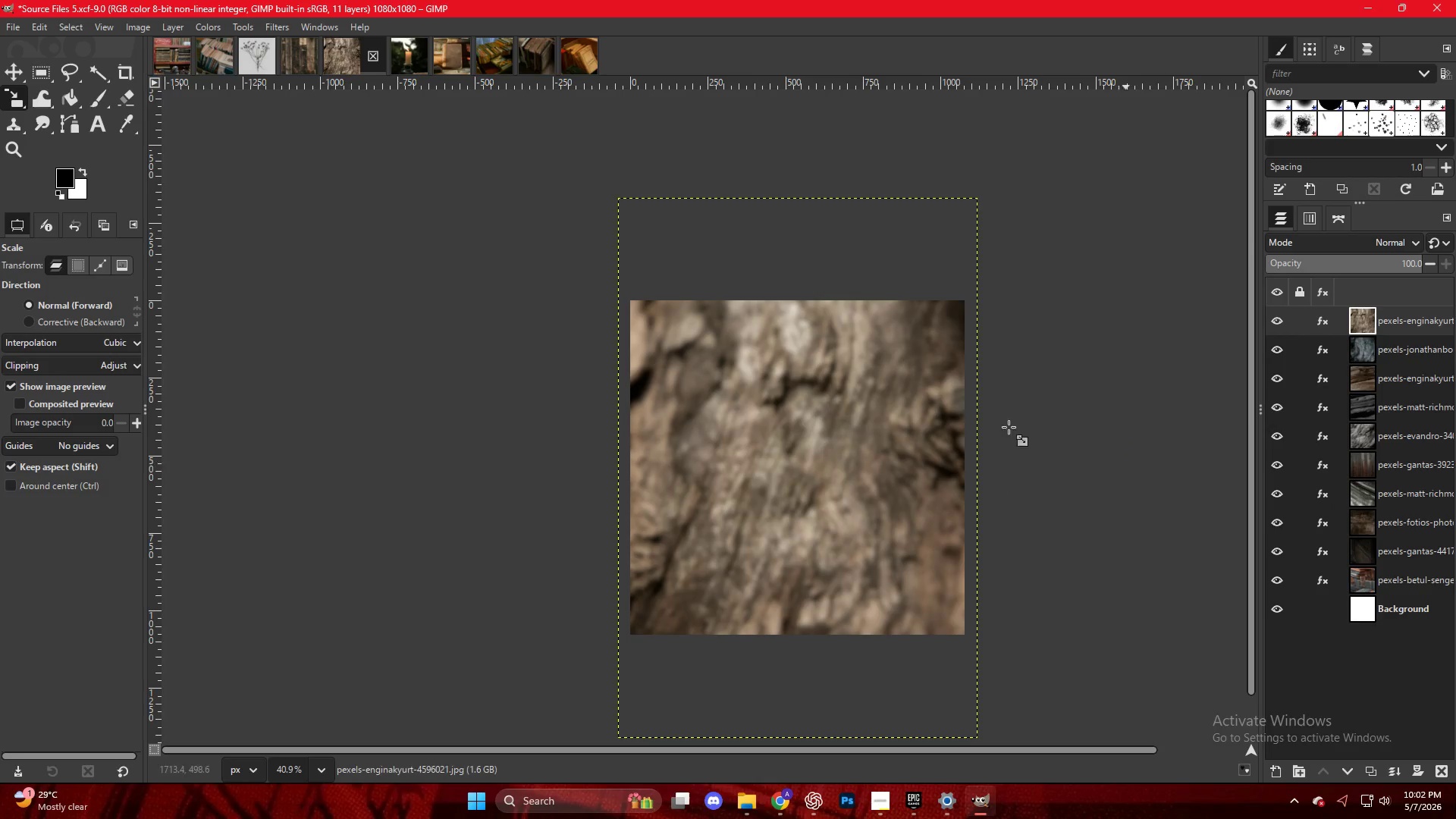 
right_click([802, 399])
 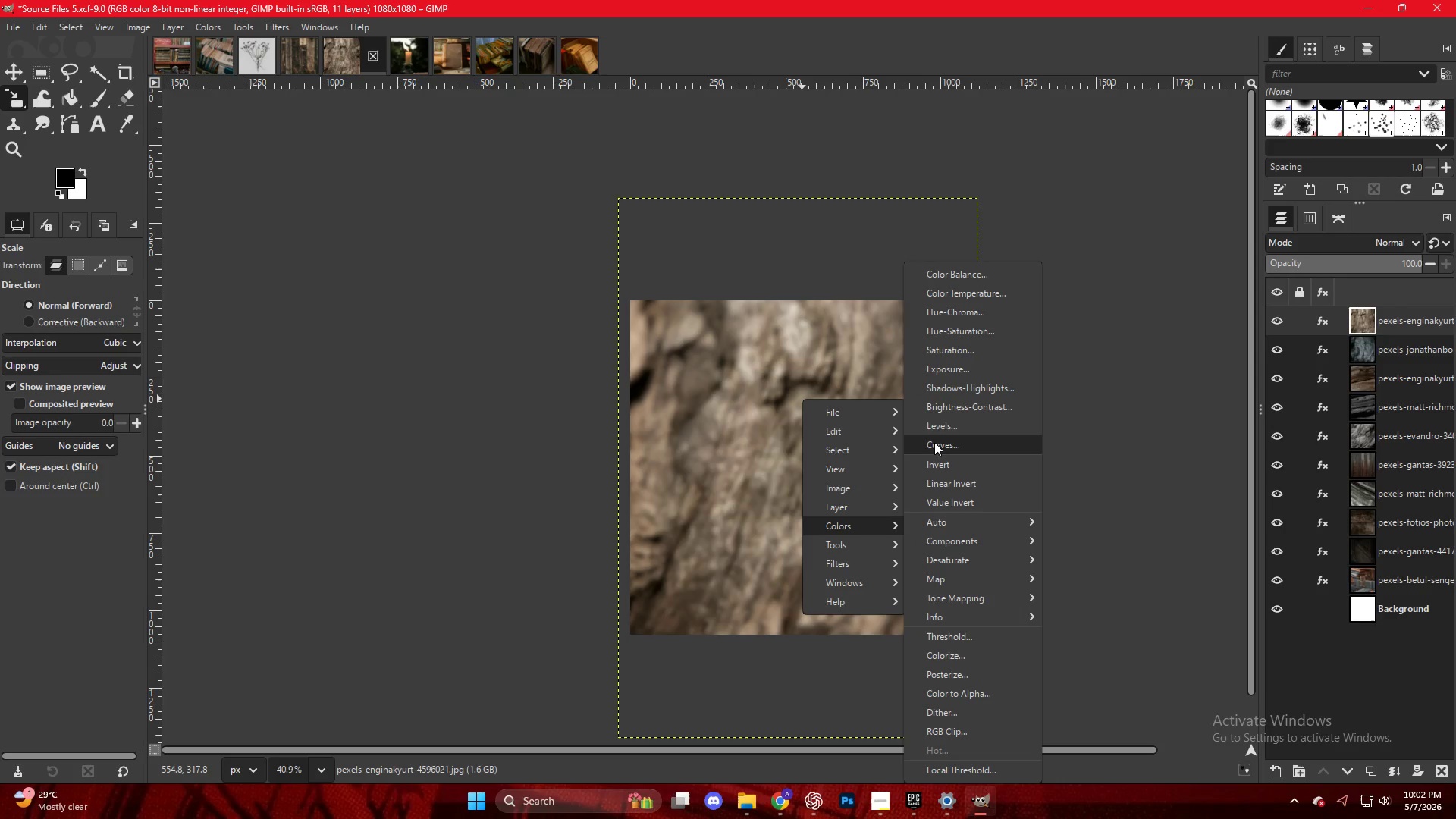 
left_click([935, 425])
 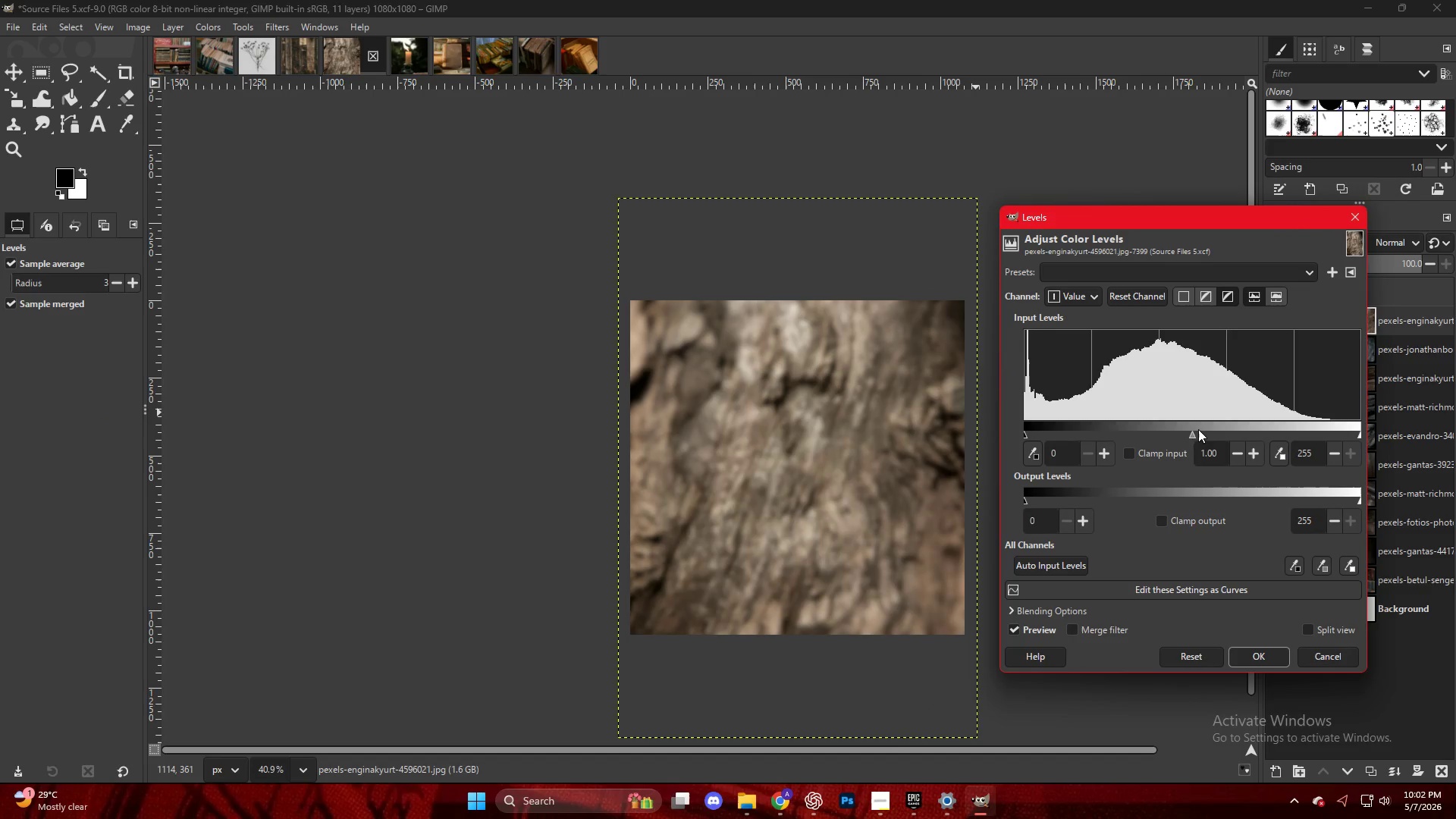 
left_click([1204, 436])
 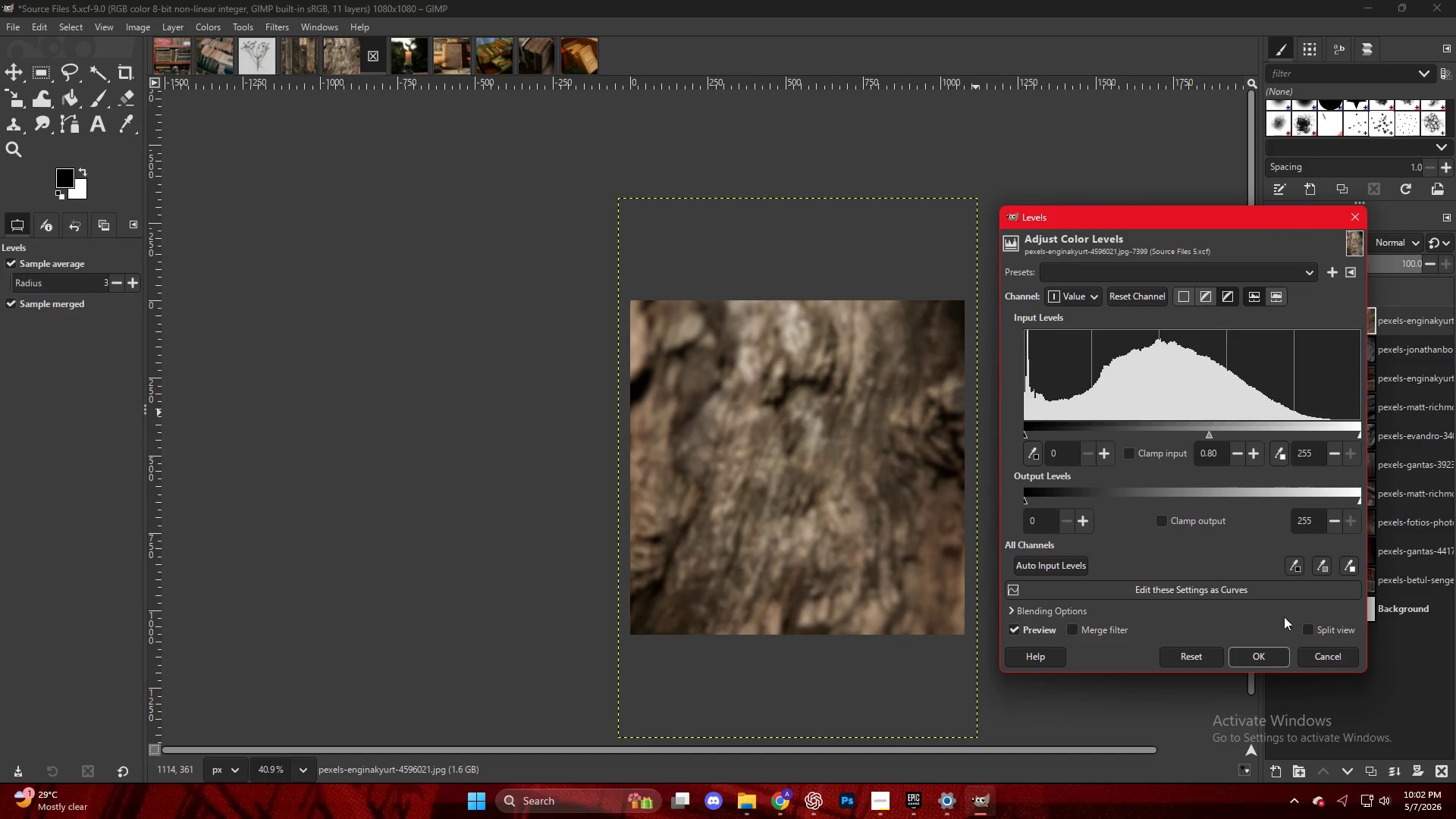 
left_click([1276, 657])
 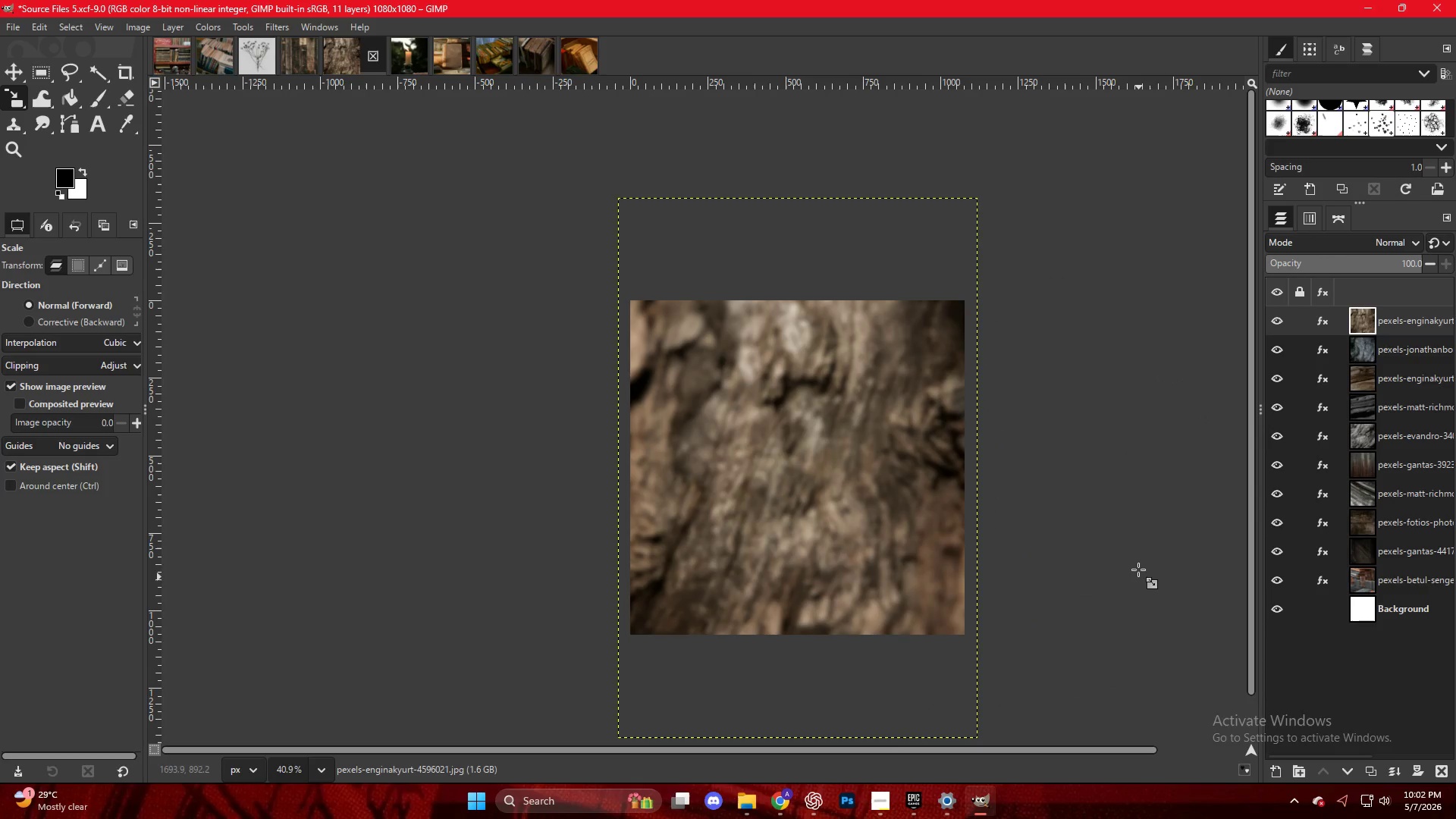 
key(Control+Shift+E)
 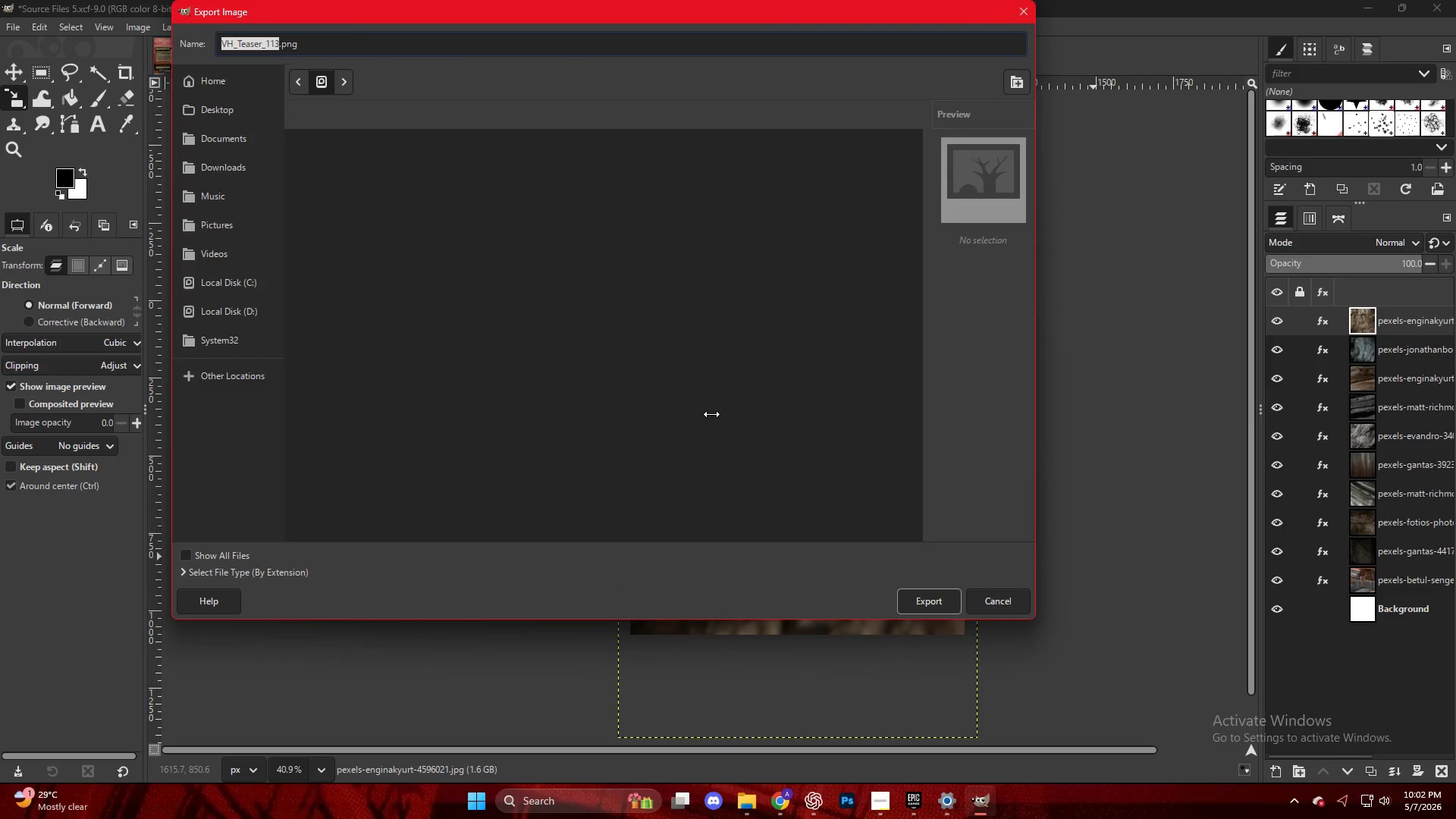 
scroll: coordinate [578, 494], scroll_direction: down, amount: 55.0
 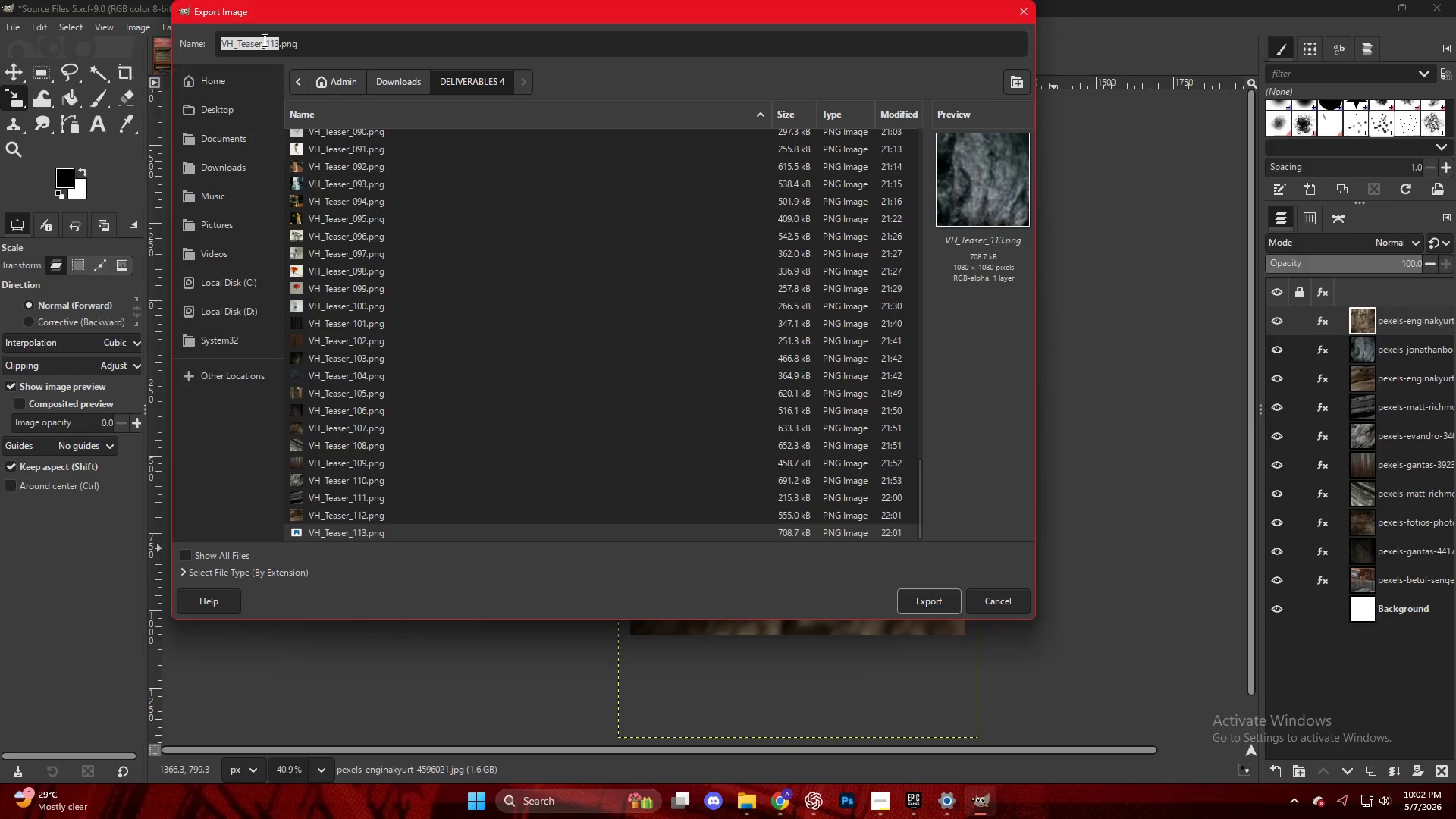 
left_click([275, 42])
 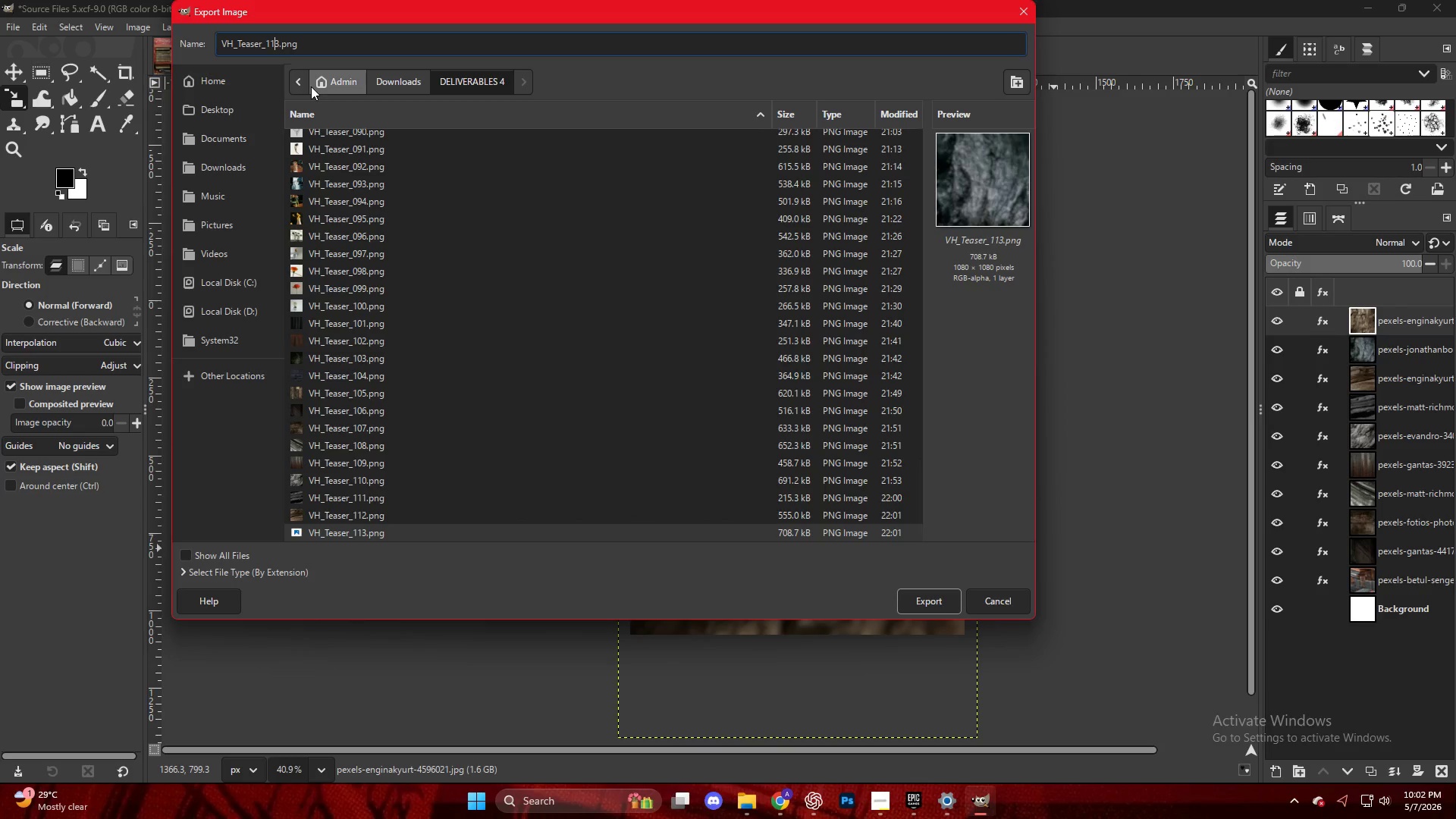 
key(ArrowRight)
 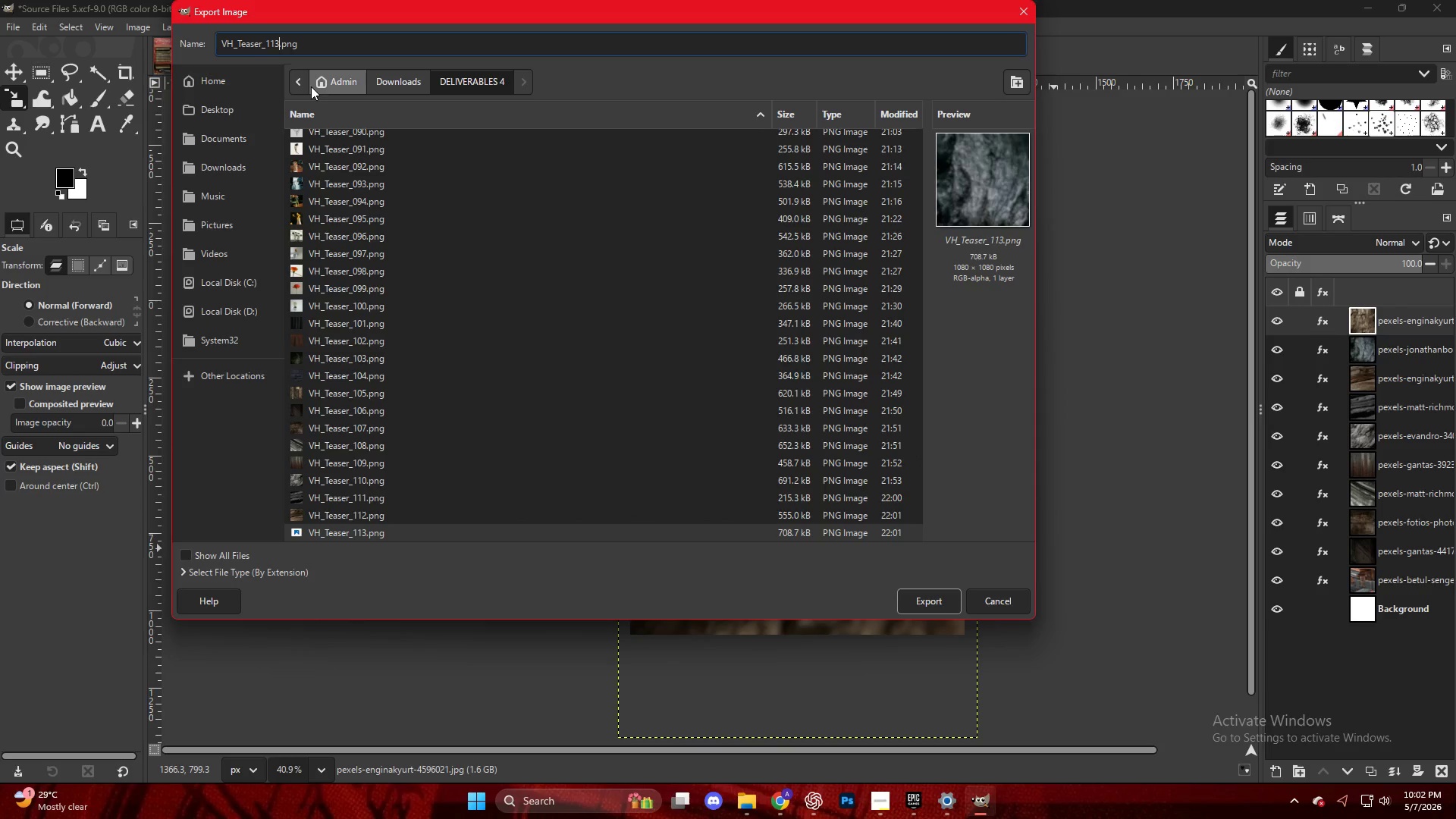 
key(Insert)
 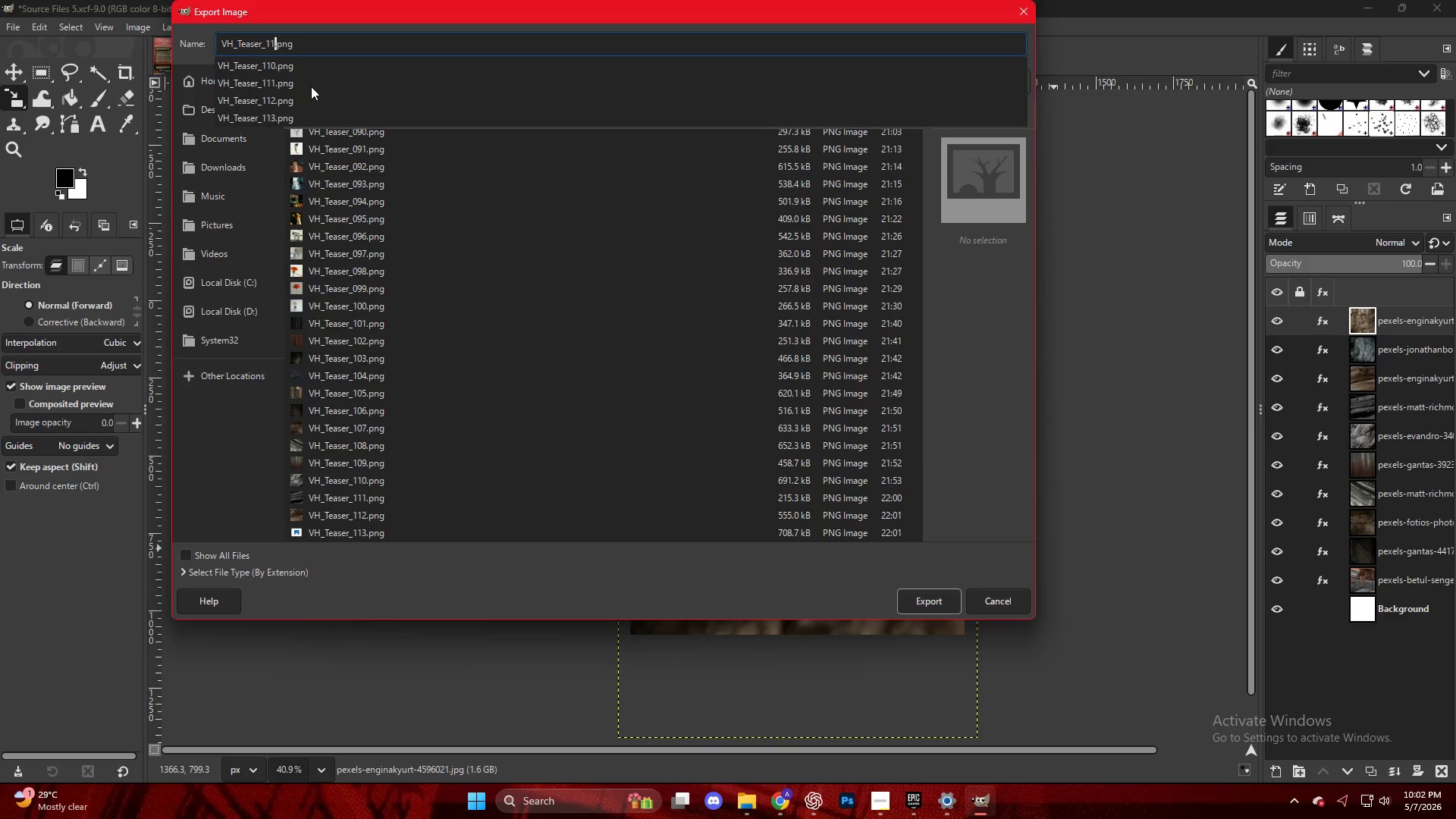 
key(Backspace)
 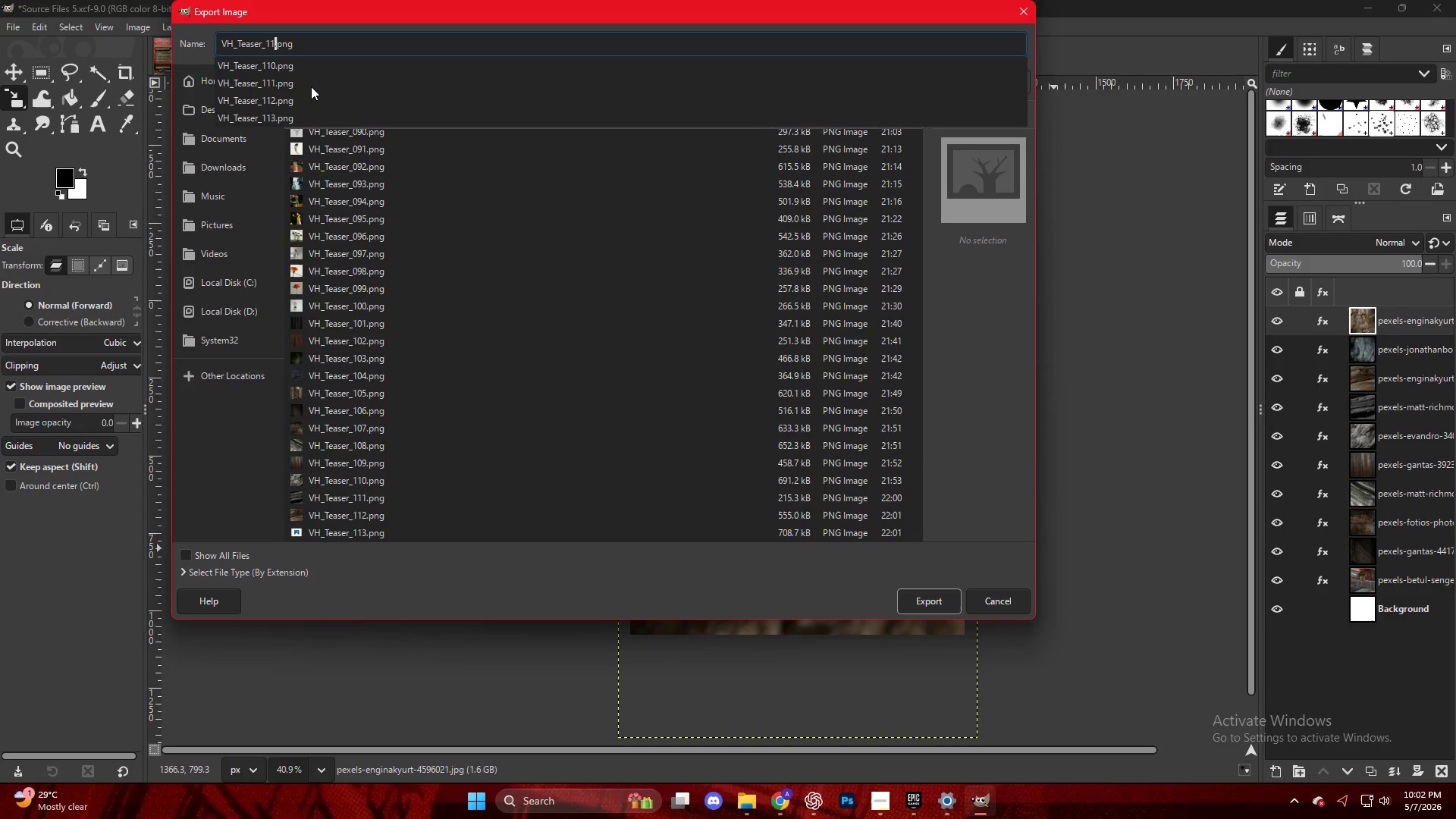 
key(Numpad4)
 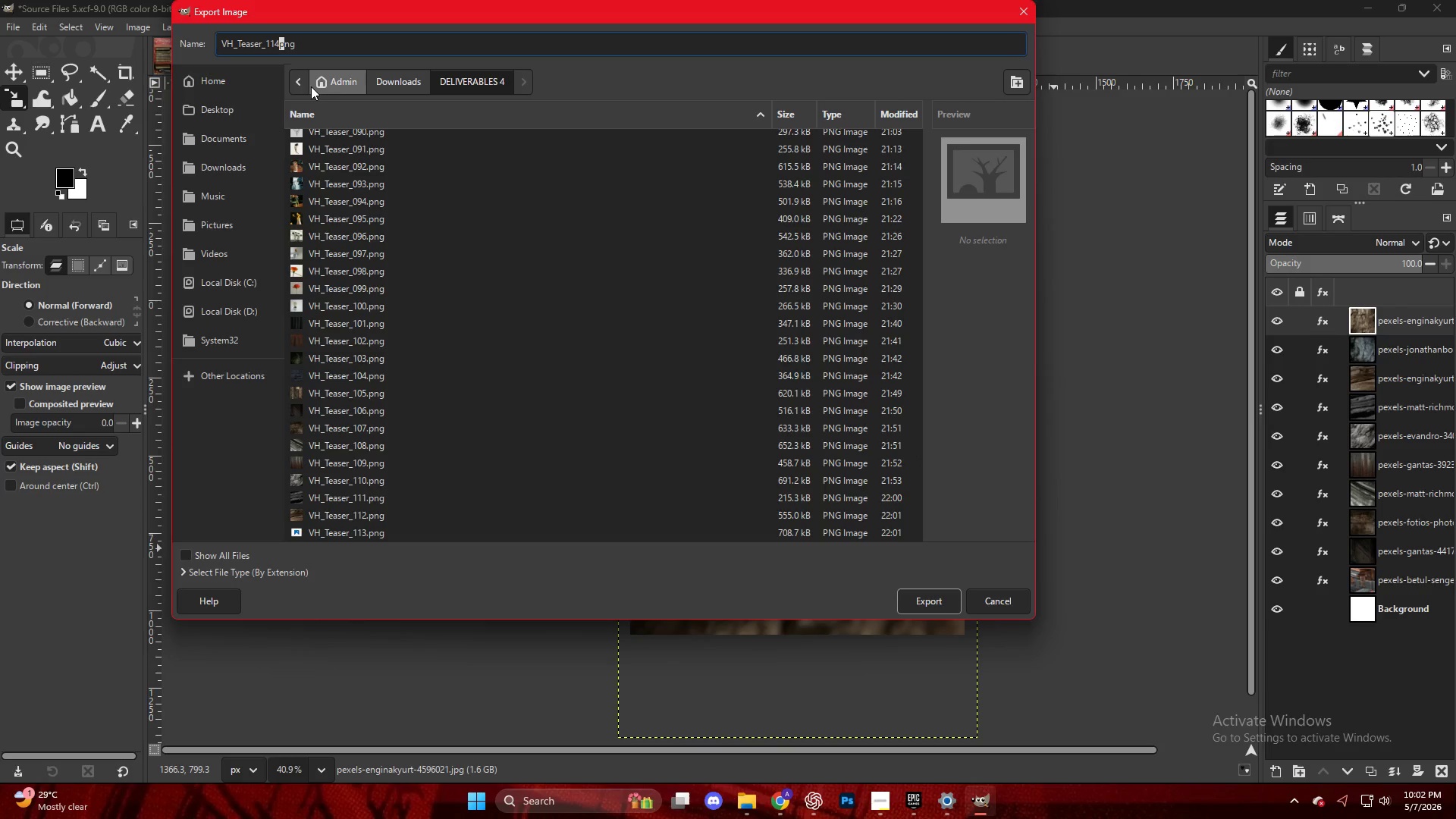 
key(NumpadEnter)
 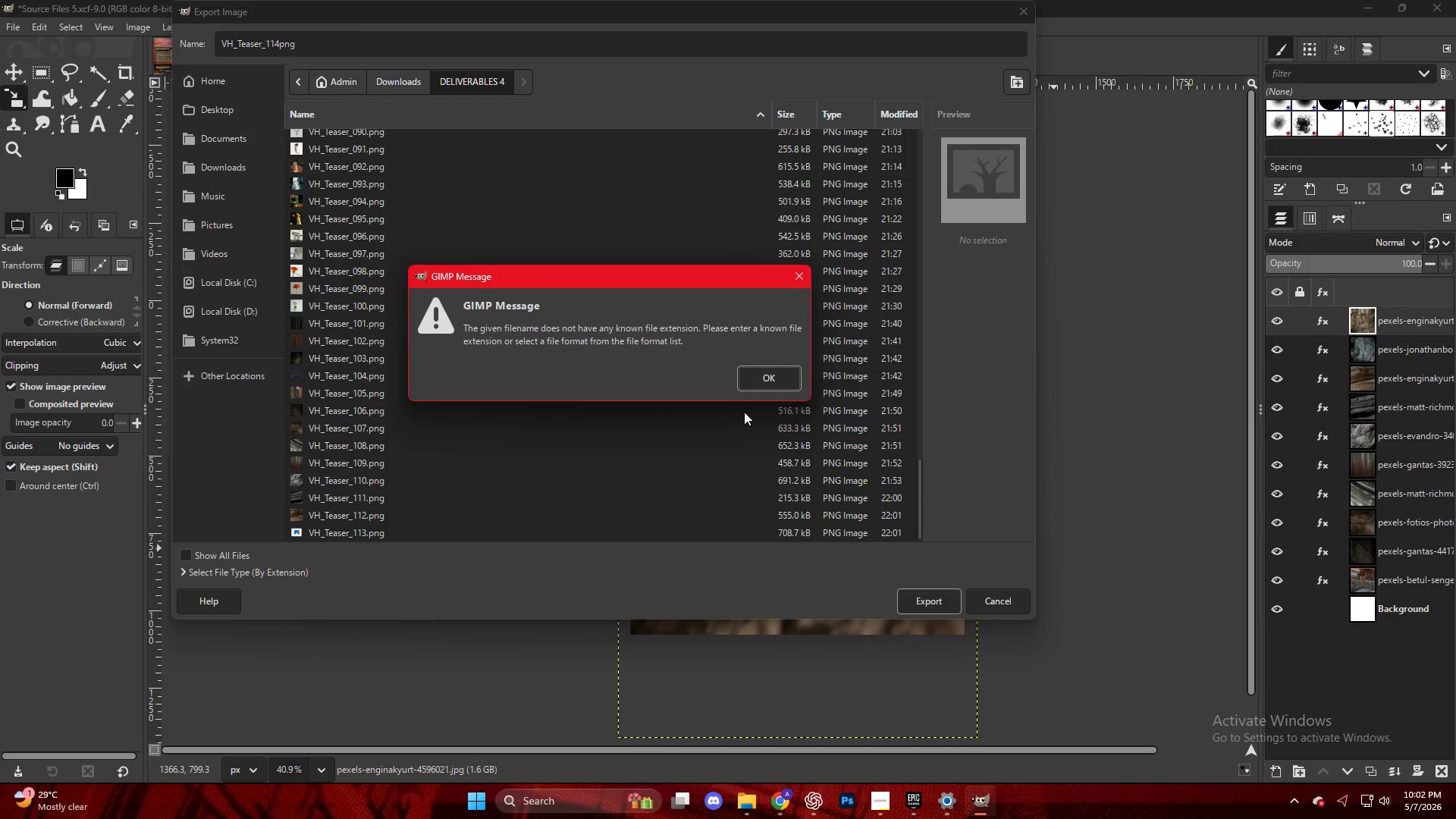 
left_click([738, 368])
 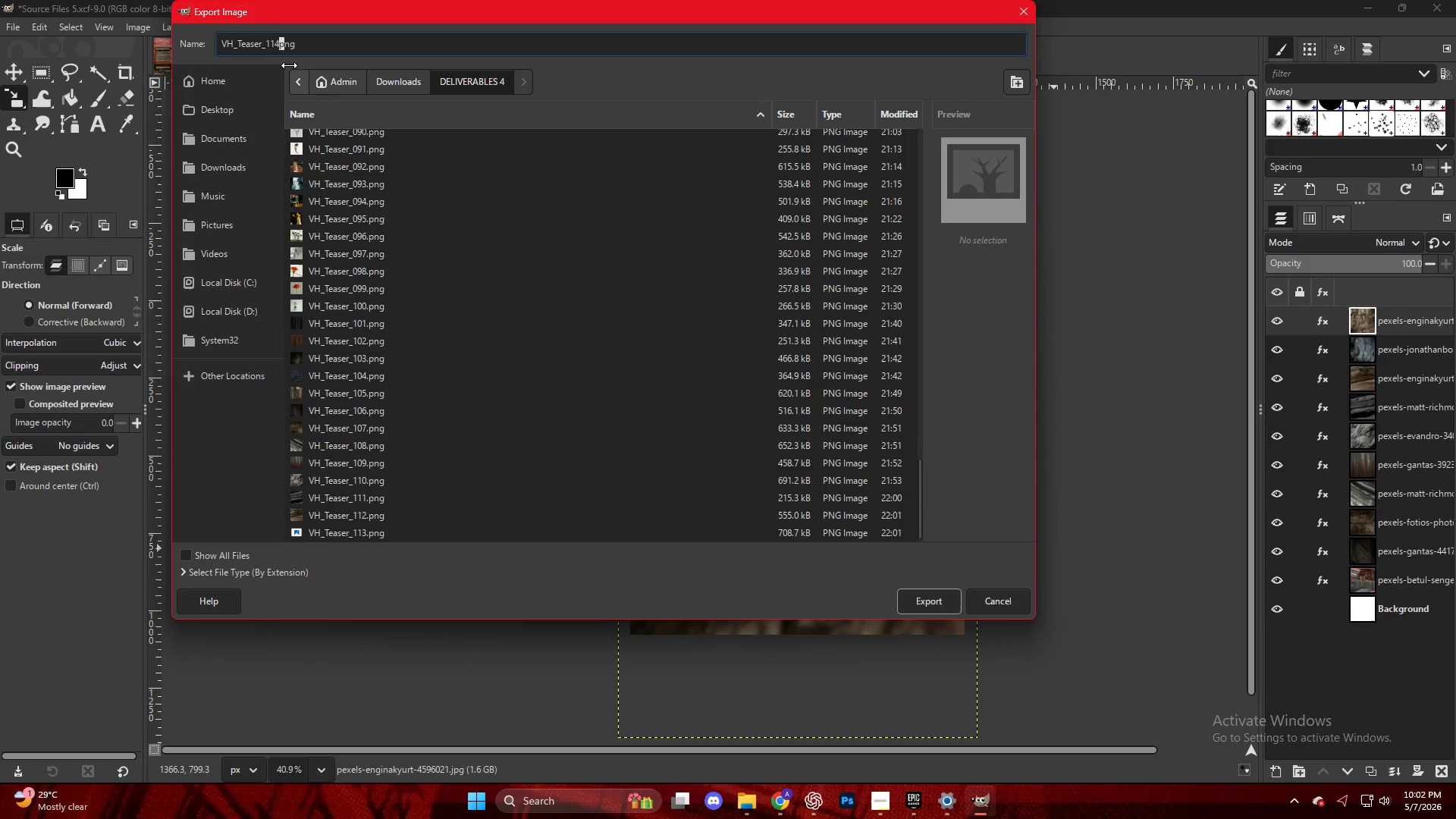 
left_click([281, 42])
 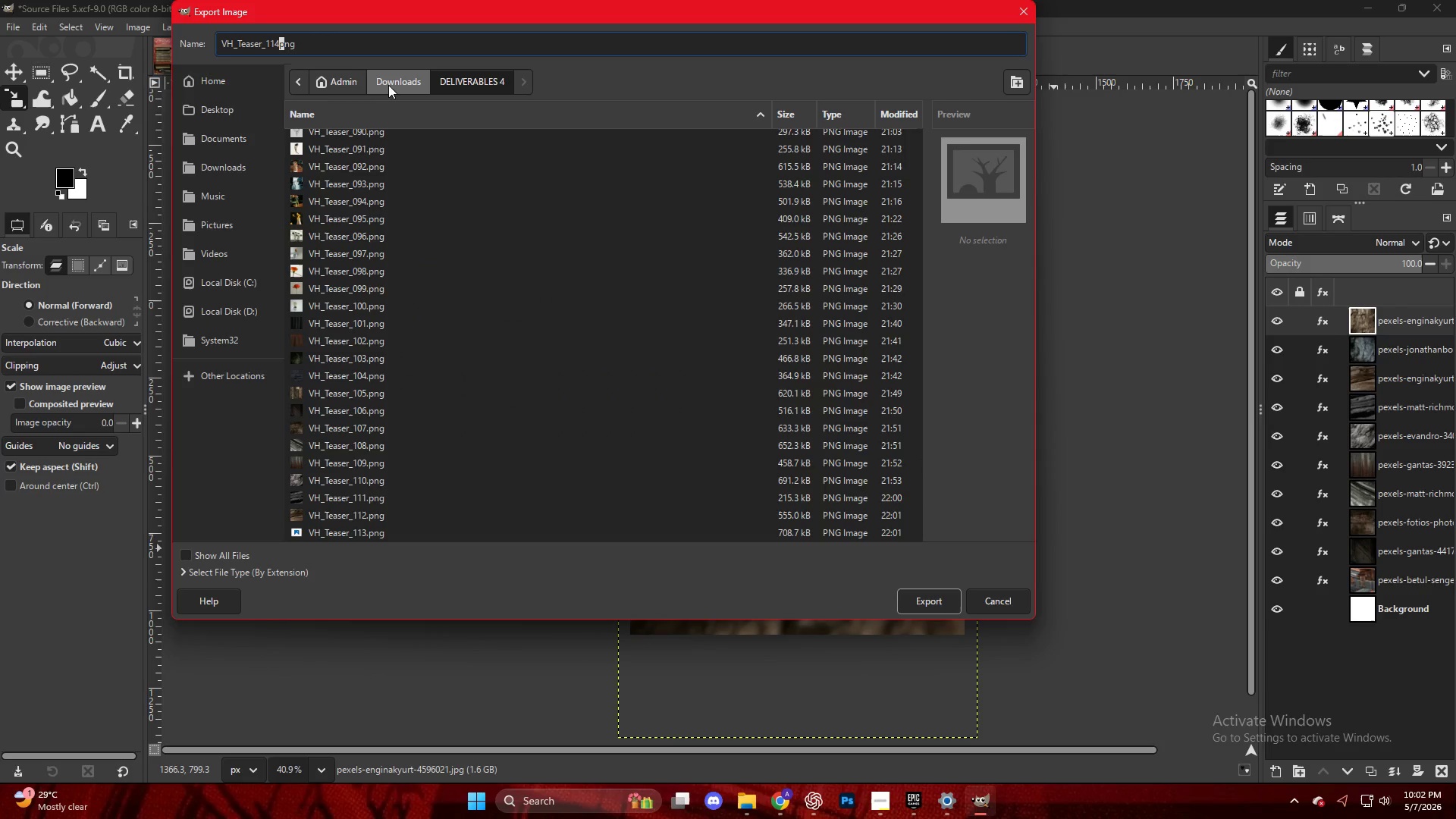 
key(Enter)
 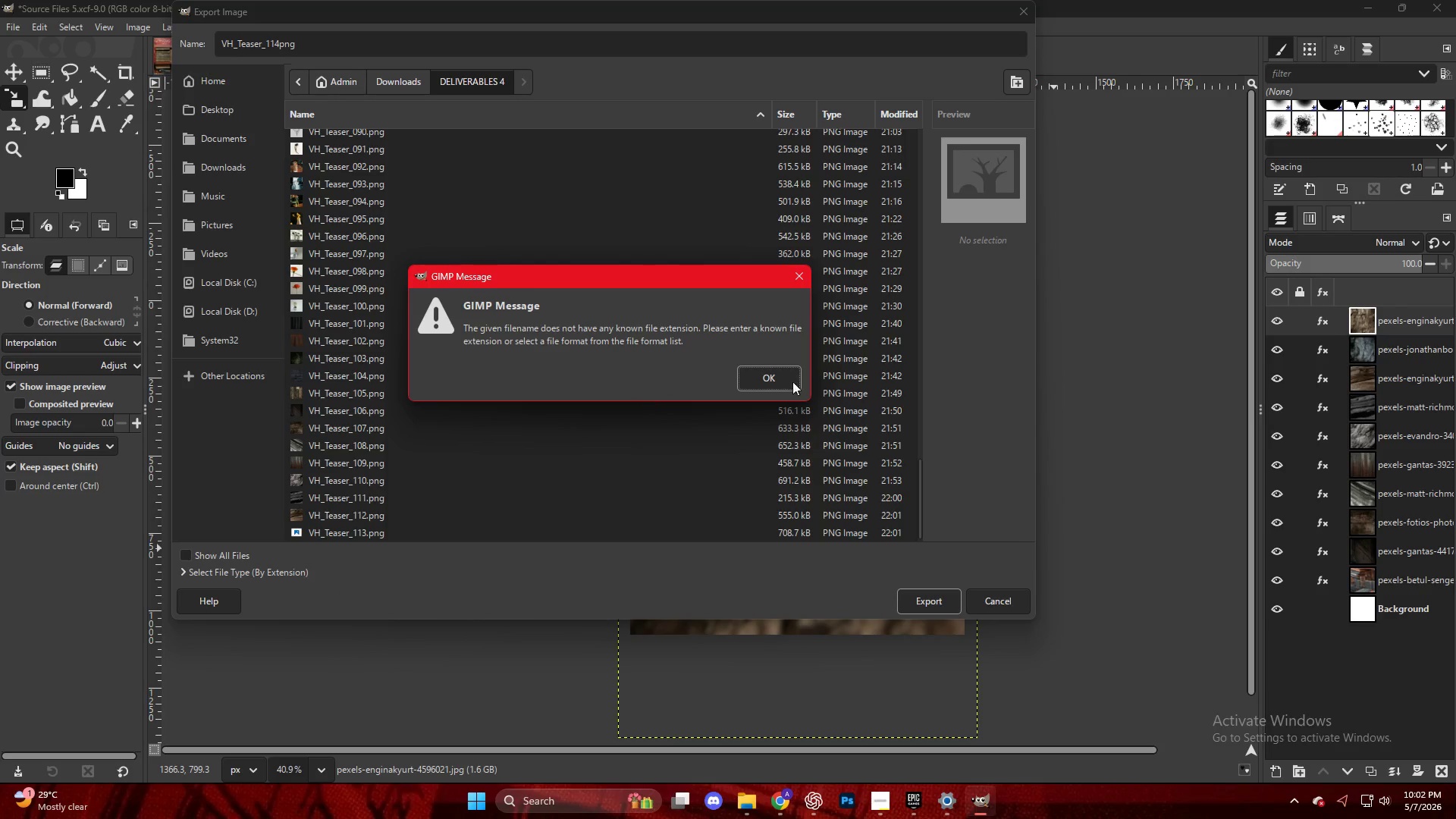 
left_click([776, 378])
 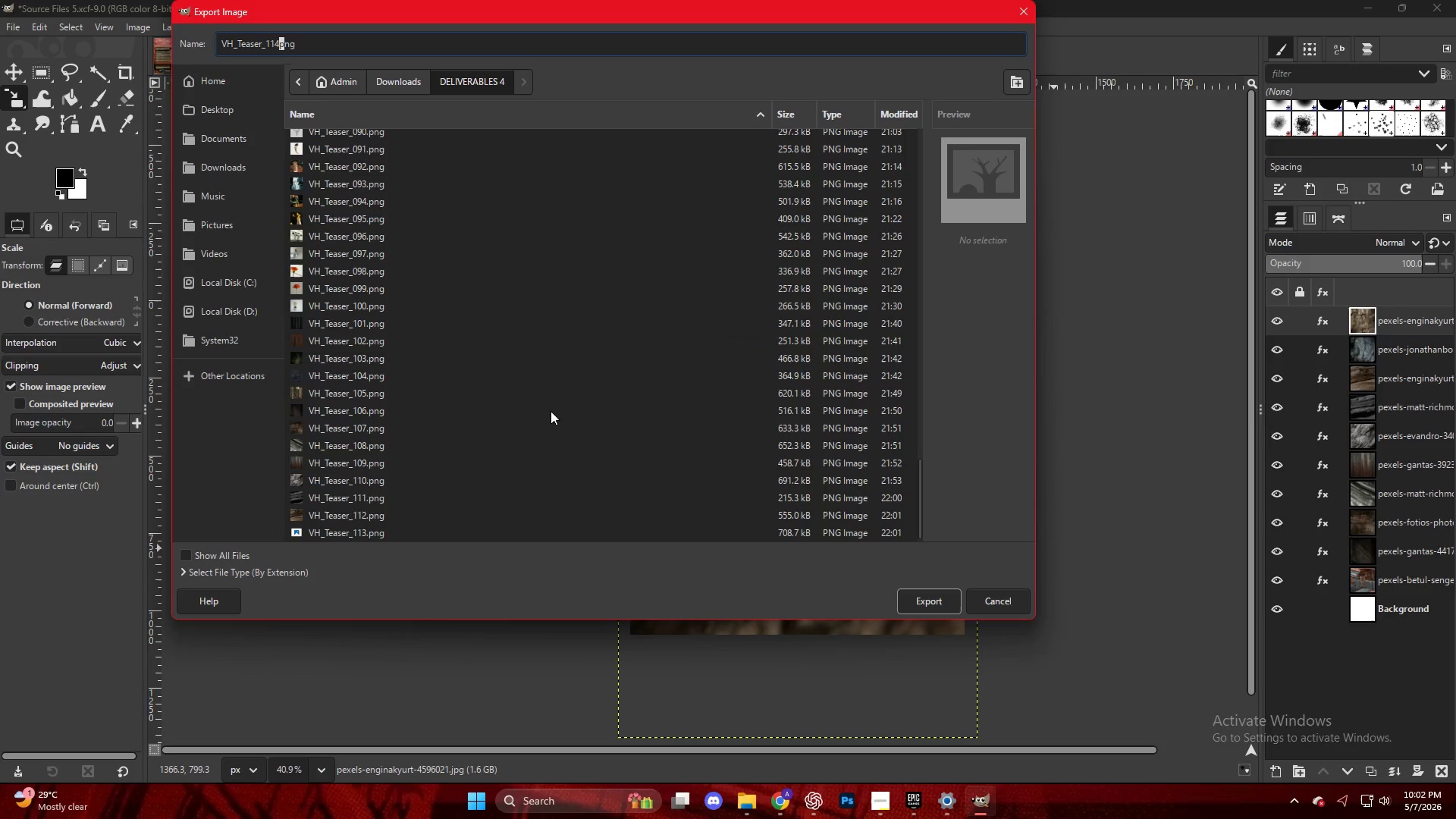 
scroll: coordinate [410, 527], scroll_direction: down, amount: 18.0
 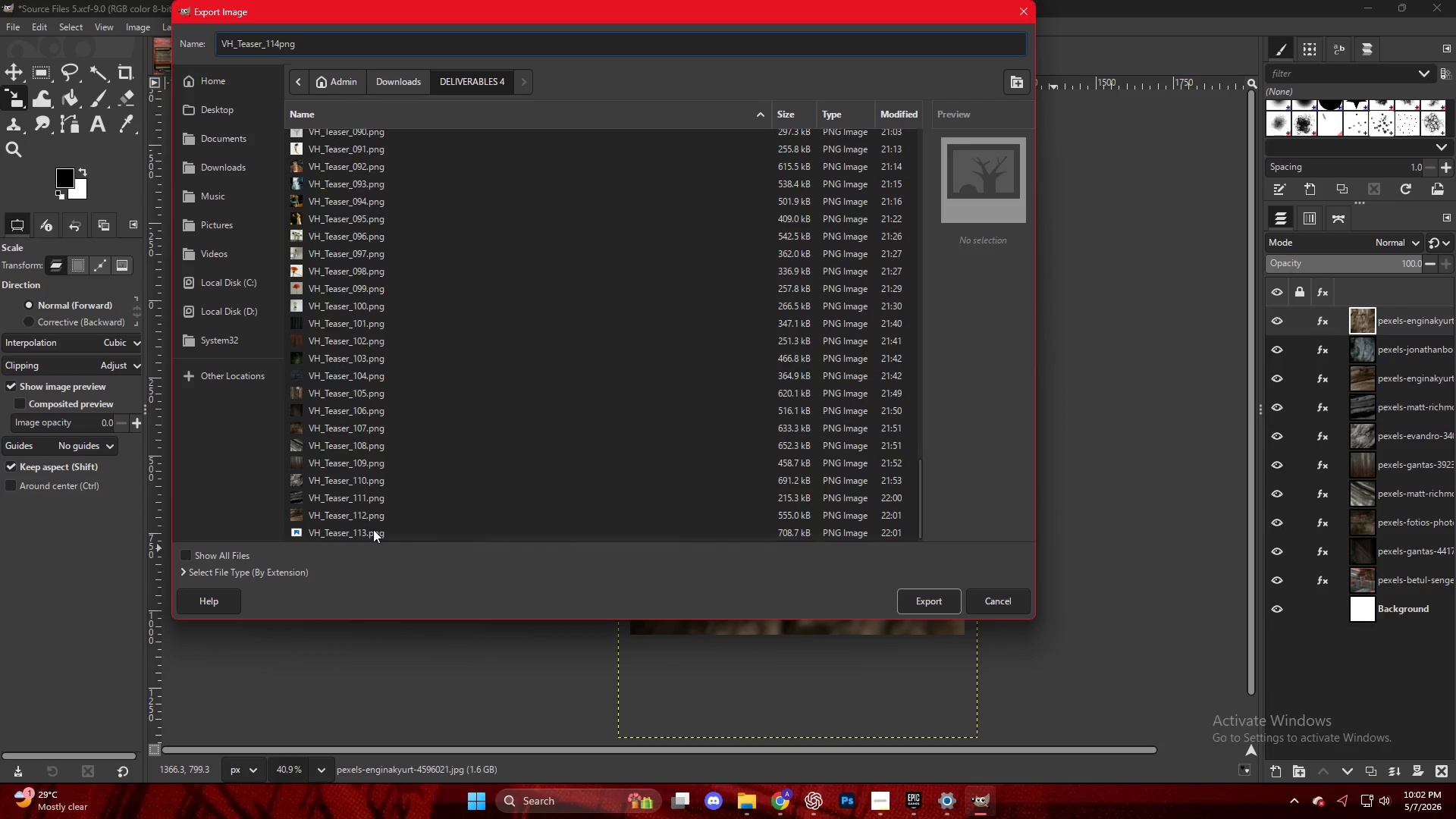 
left_click([377, 531])
 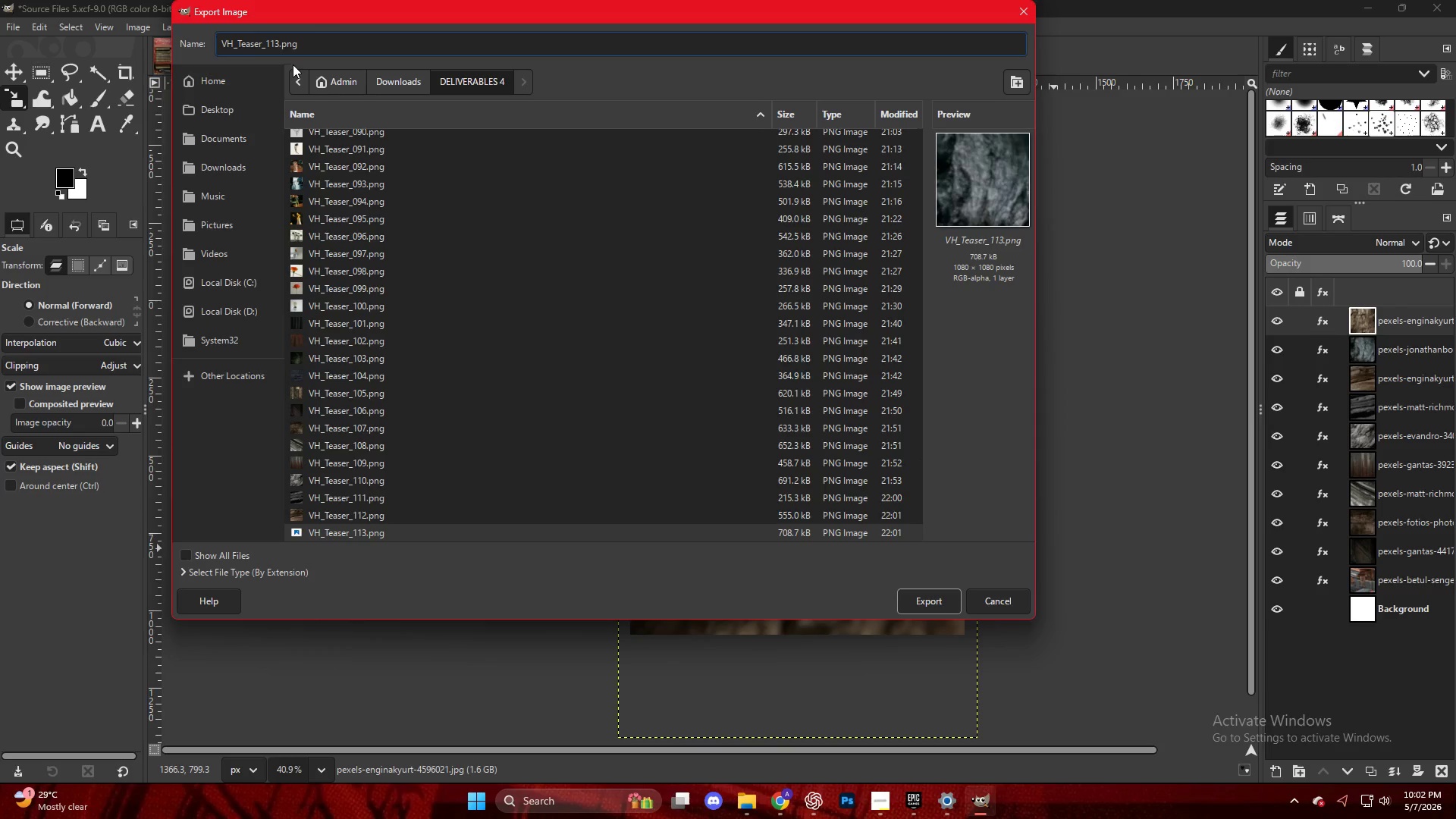 
key(Numpad4)
 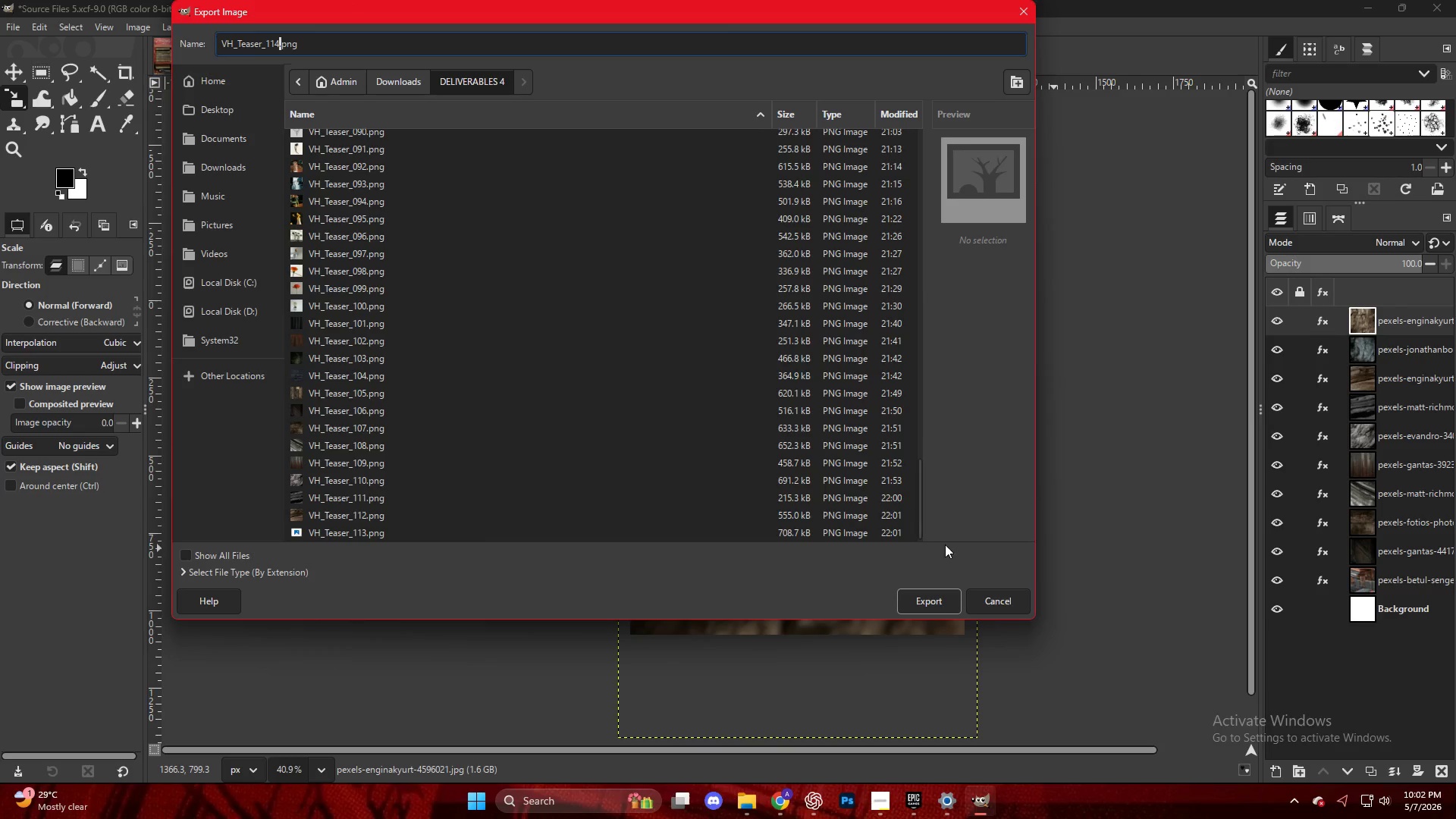 
left_click([927, 602])
 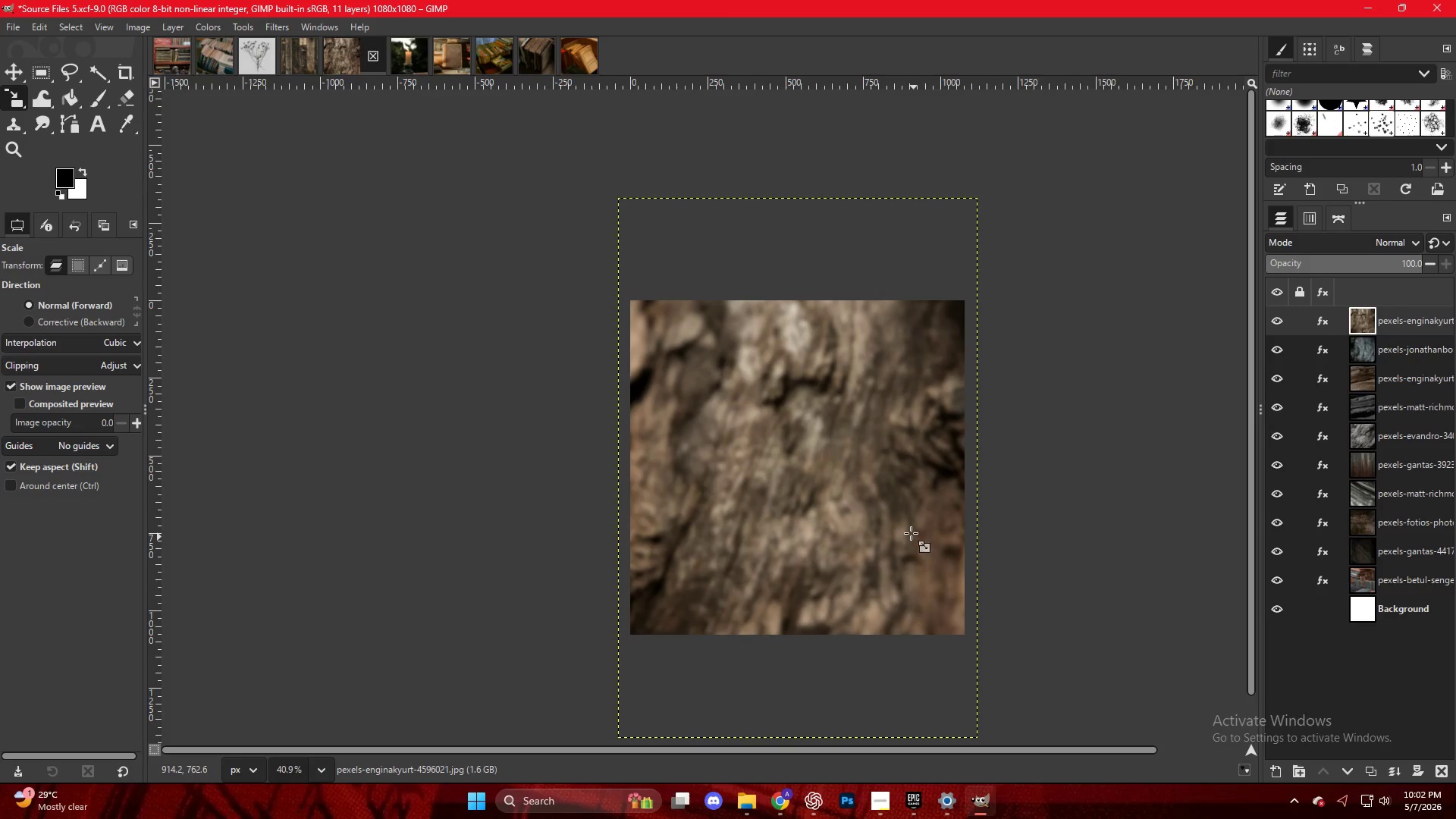 
hold_key(key=ControlLeft, duration=0.45)
hold_key(key=ControlLeft, duration=0.66)
scroll: coordinate [930, 520], scroll_direction: down, amount: 1.0
 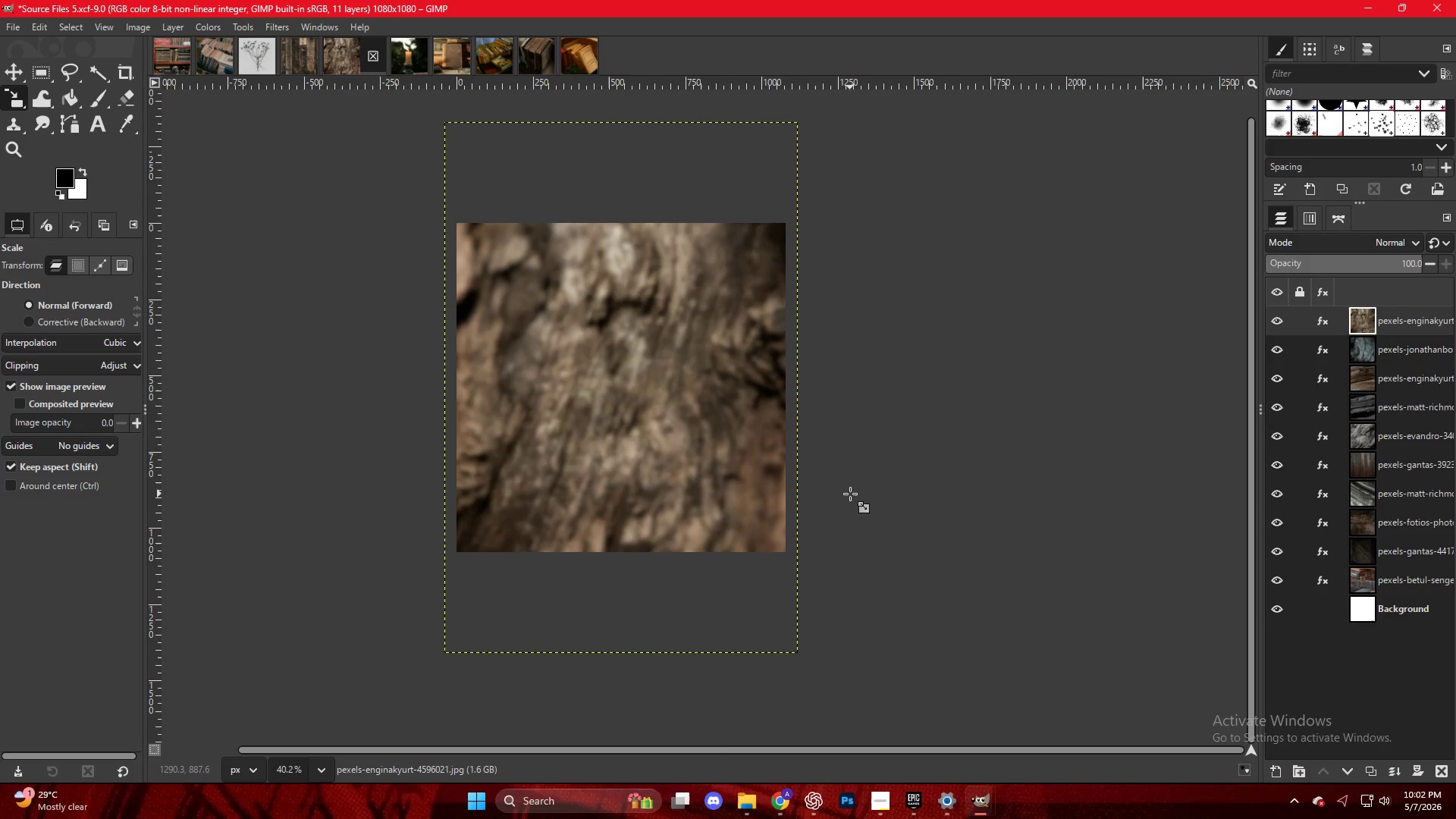 
hold_key(key=ControlLeft, duration=0.69)
scroll: coordinate [729, 450], scroll_direction: up, amount: 1.0
 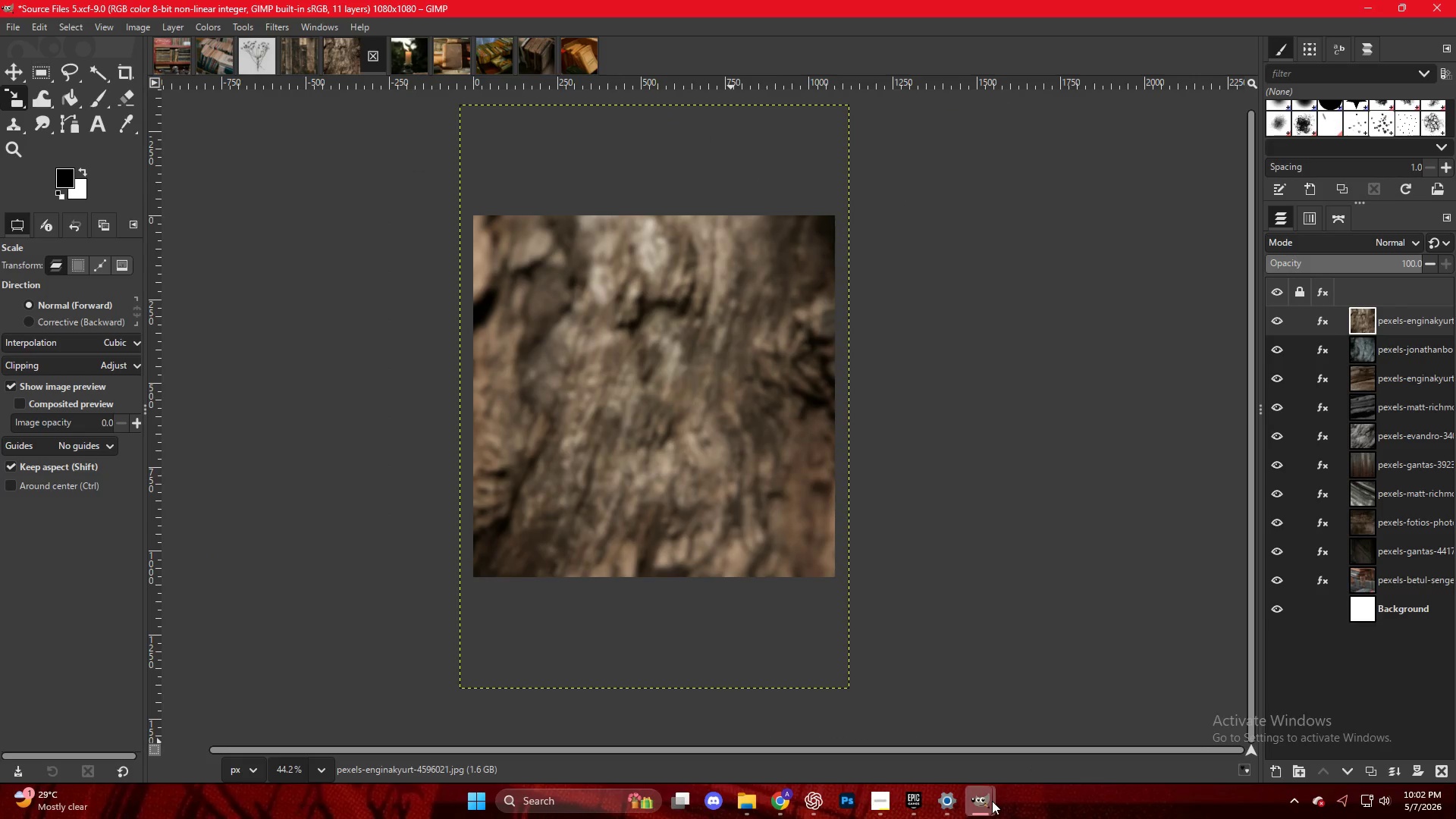 
double_click([1034, 763])
 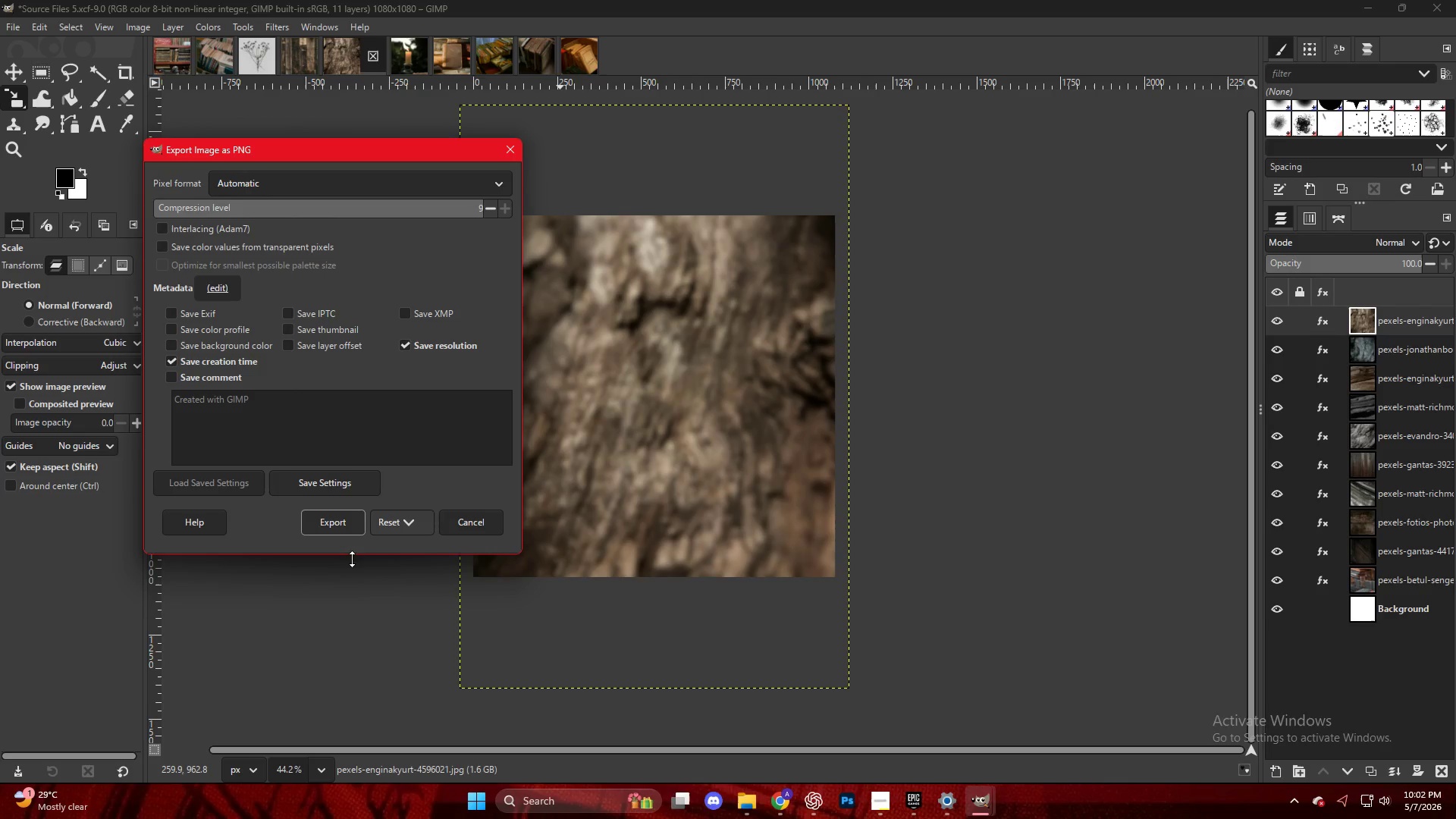 
left_click([332, 525])
 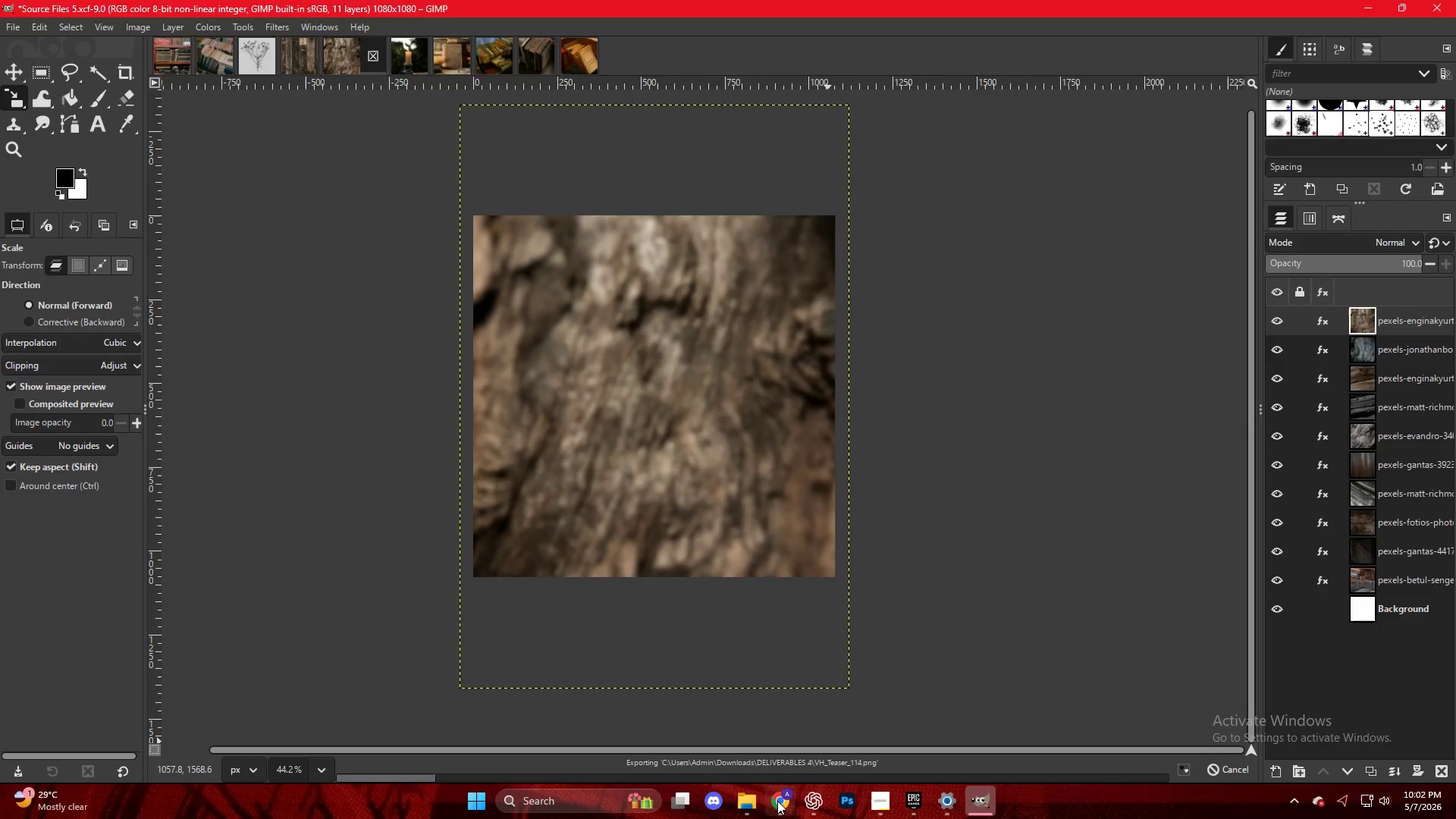 
double_click([1066, 490])
 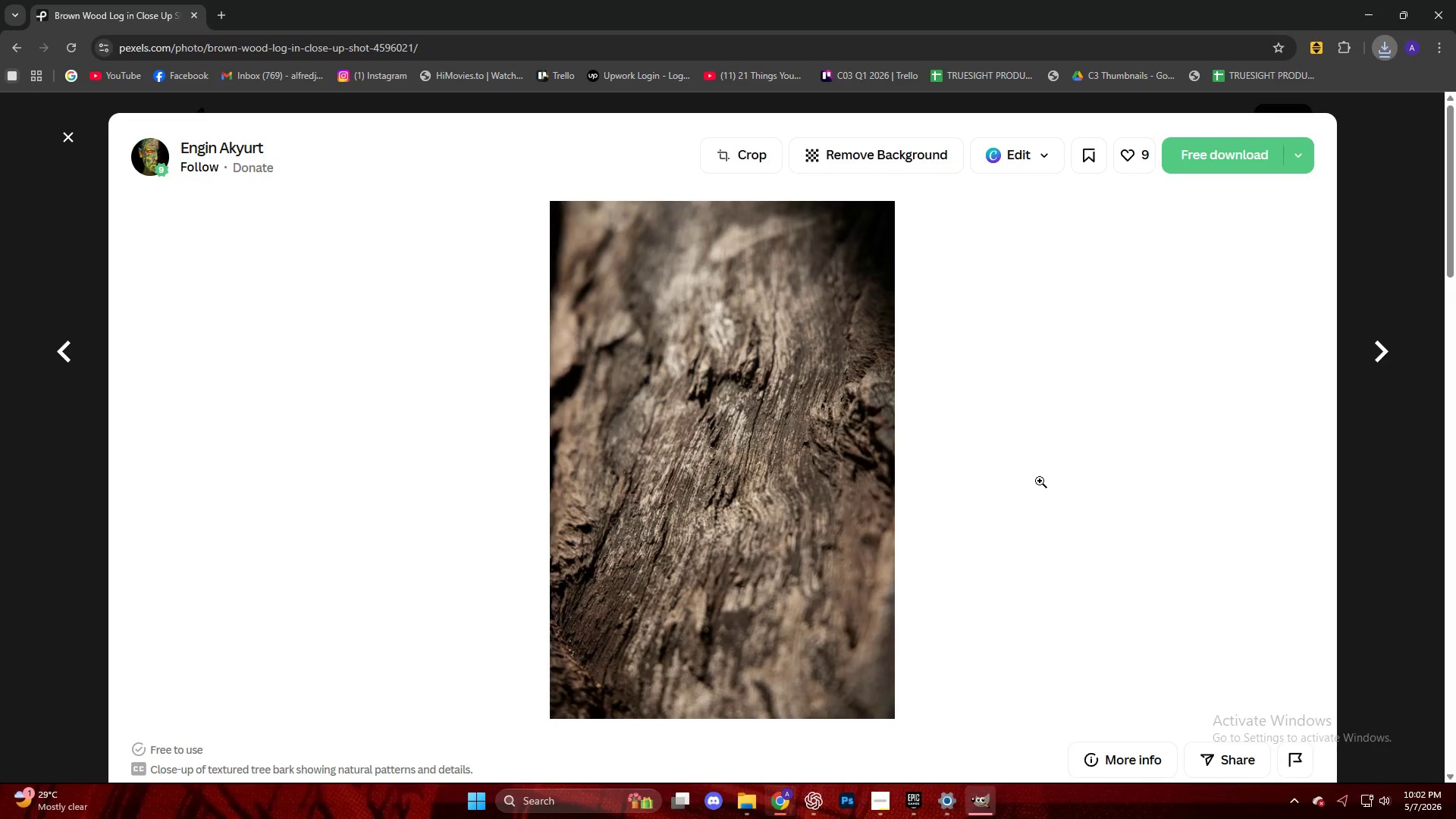 
scroll: coordinate [827, 446], scroll_direction: down, amount: 9.0
 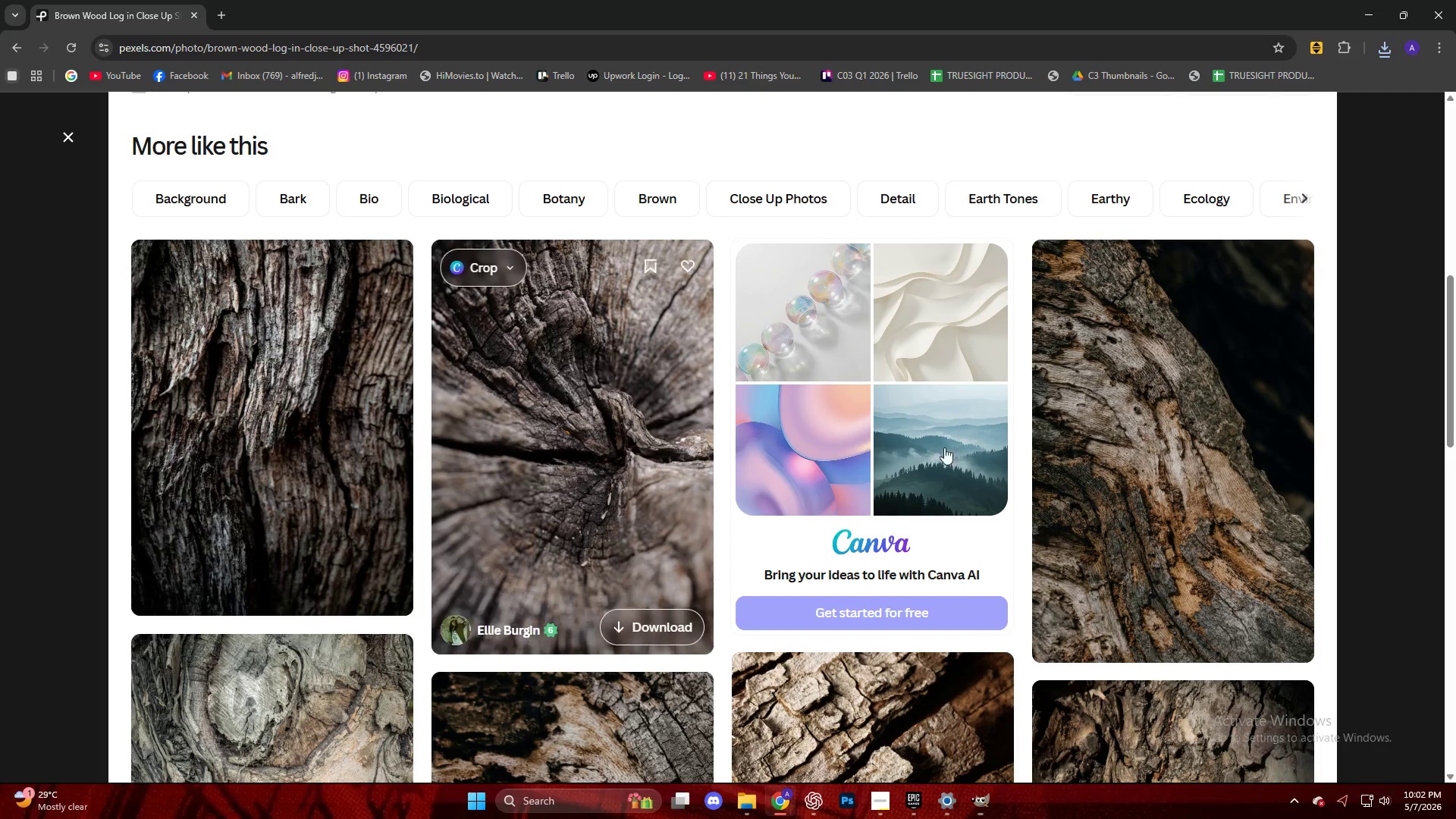 
left_click([1119, 445])
 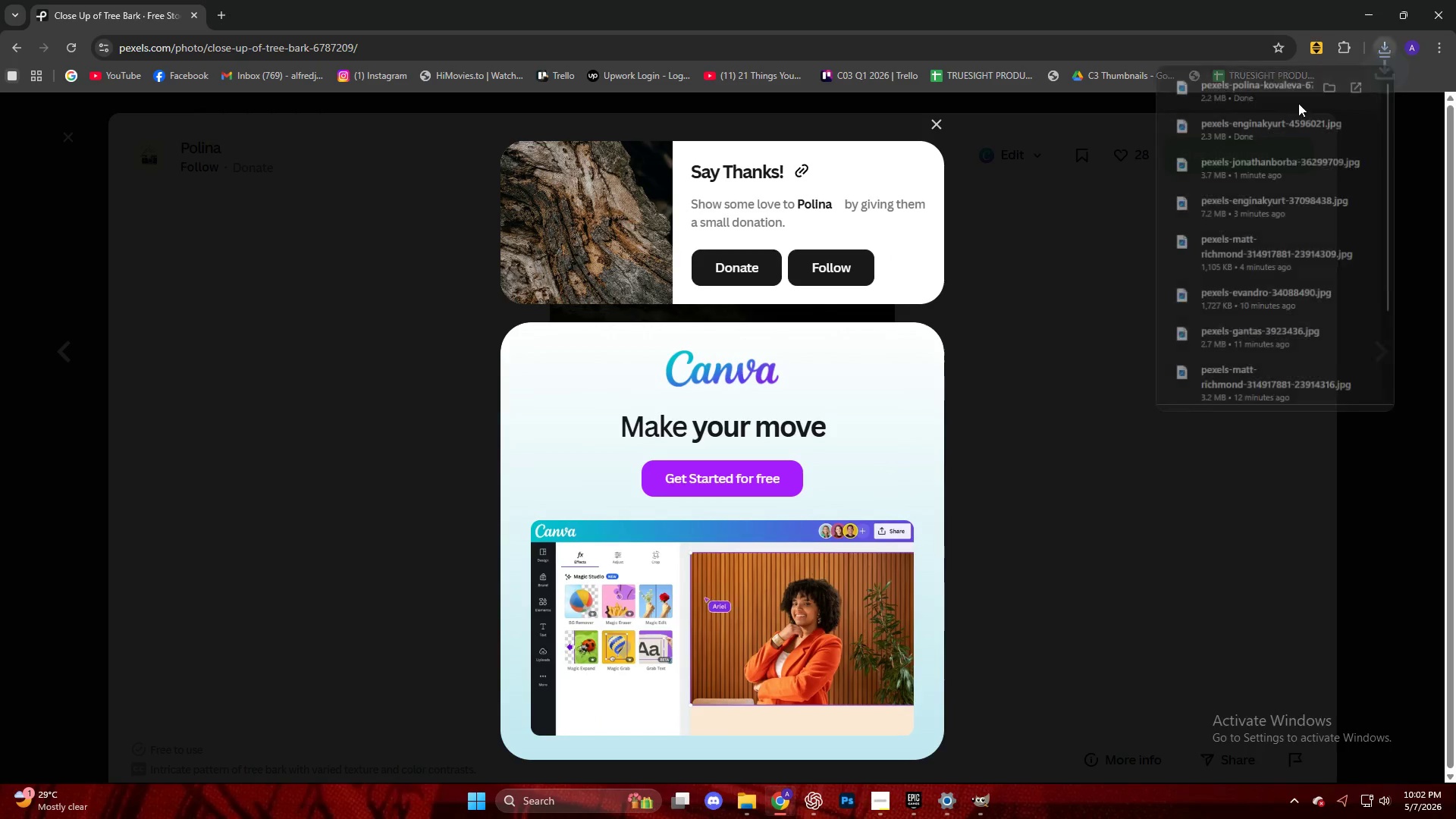 
left_click_drag(start_coordinate=[1271, 96], to_coordinate=[760, 442])
 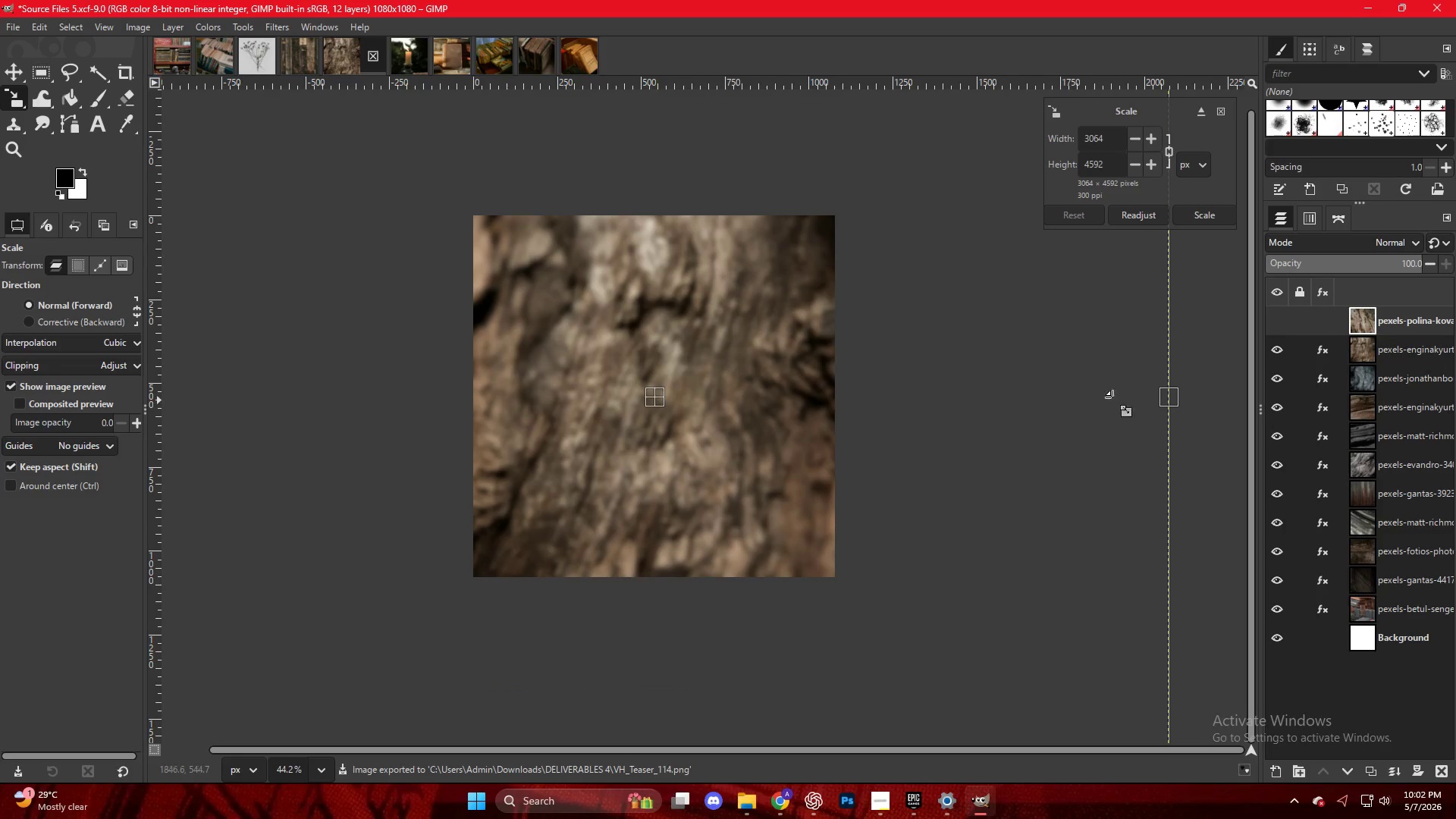 
hold_key(key=ControlLeft, duration=1.83)
left_click_drag(start_coordinate=[1168, 402], to_coordinate=[841, 400])
 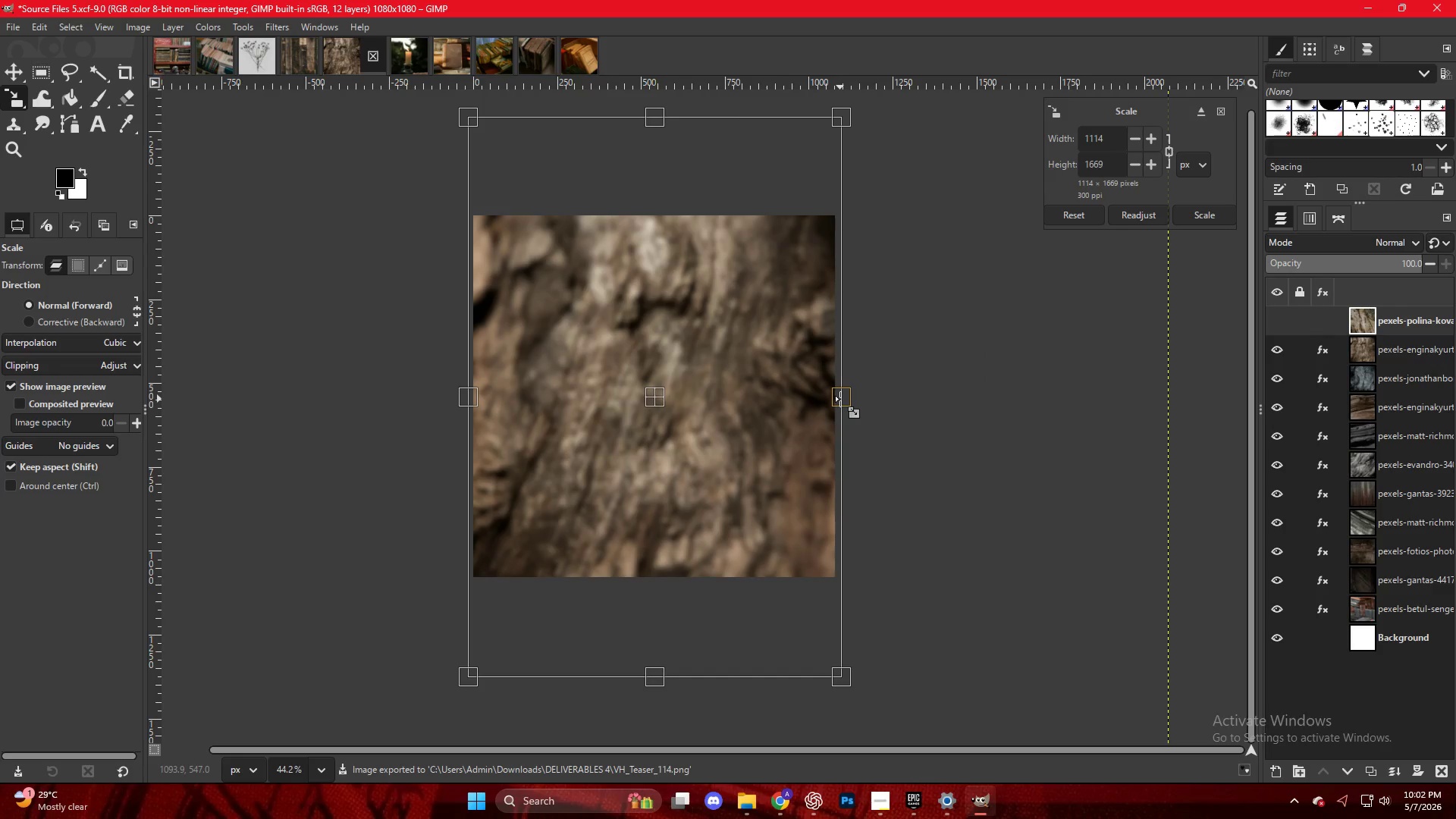 
key(NumpadEnter)
 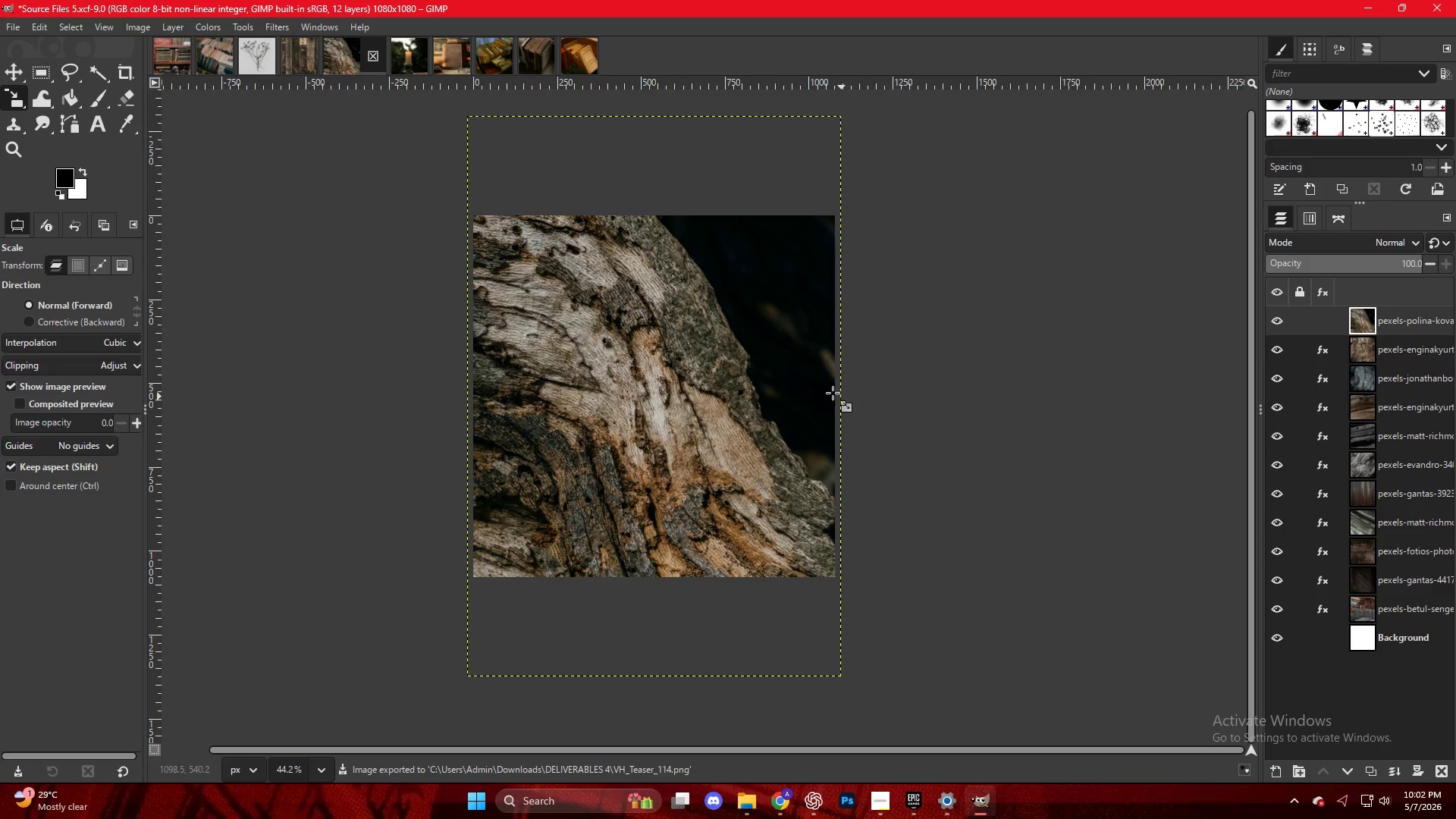 
hold_key(key=ShiftLeft, duration=0.8)
 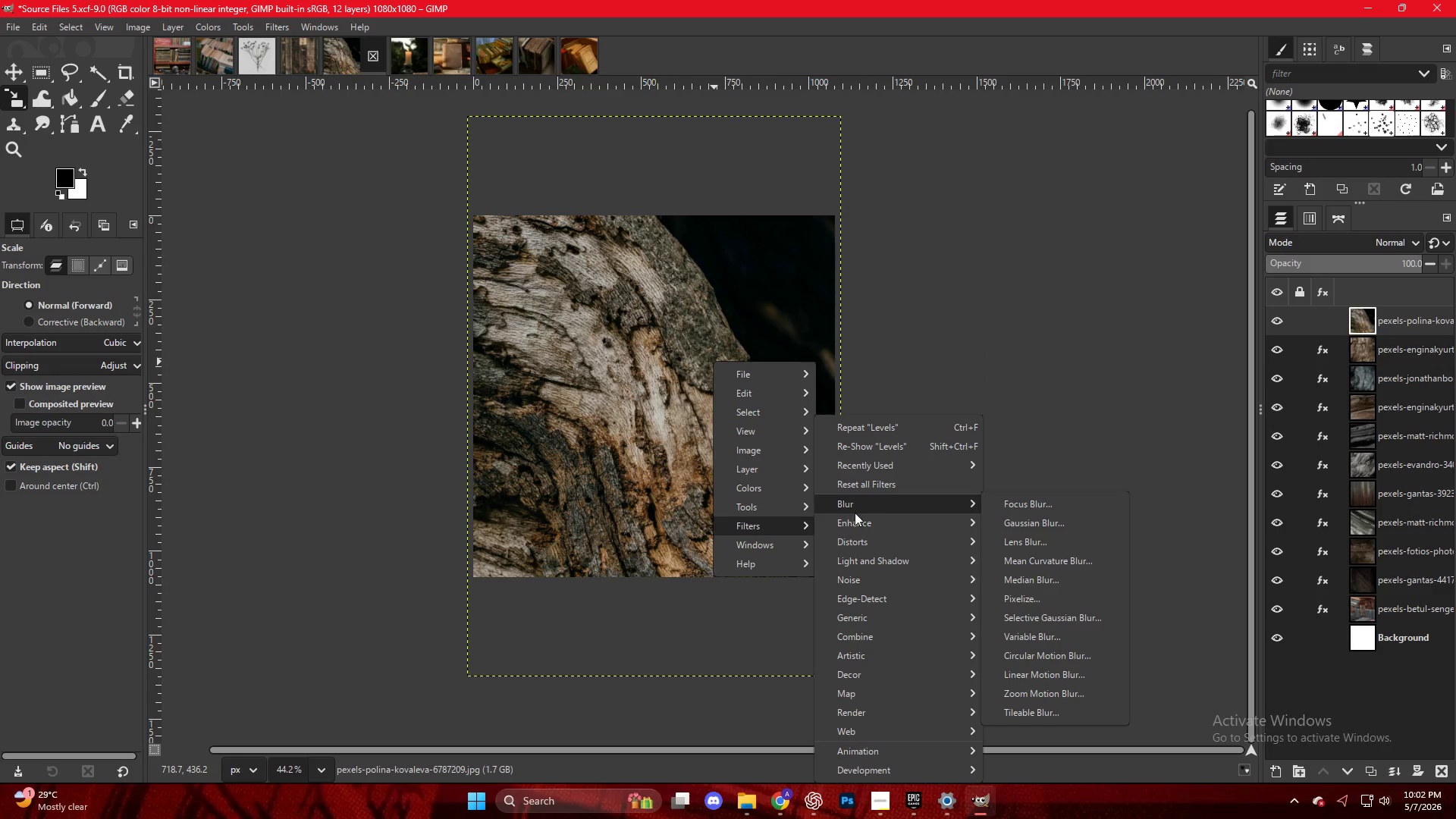 
left_click([1035, 522])
 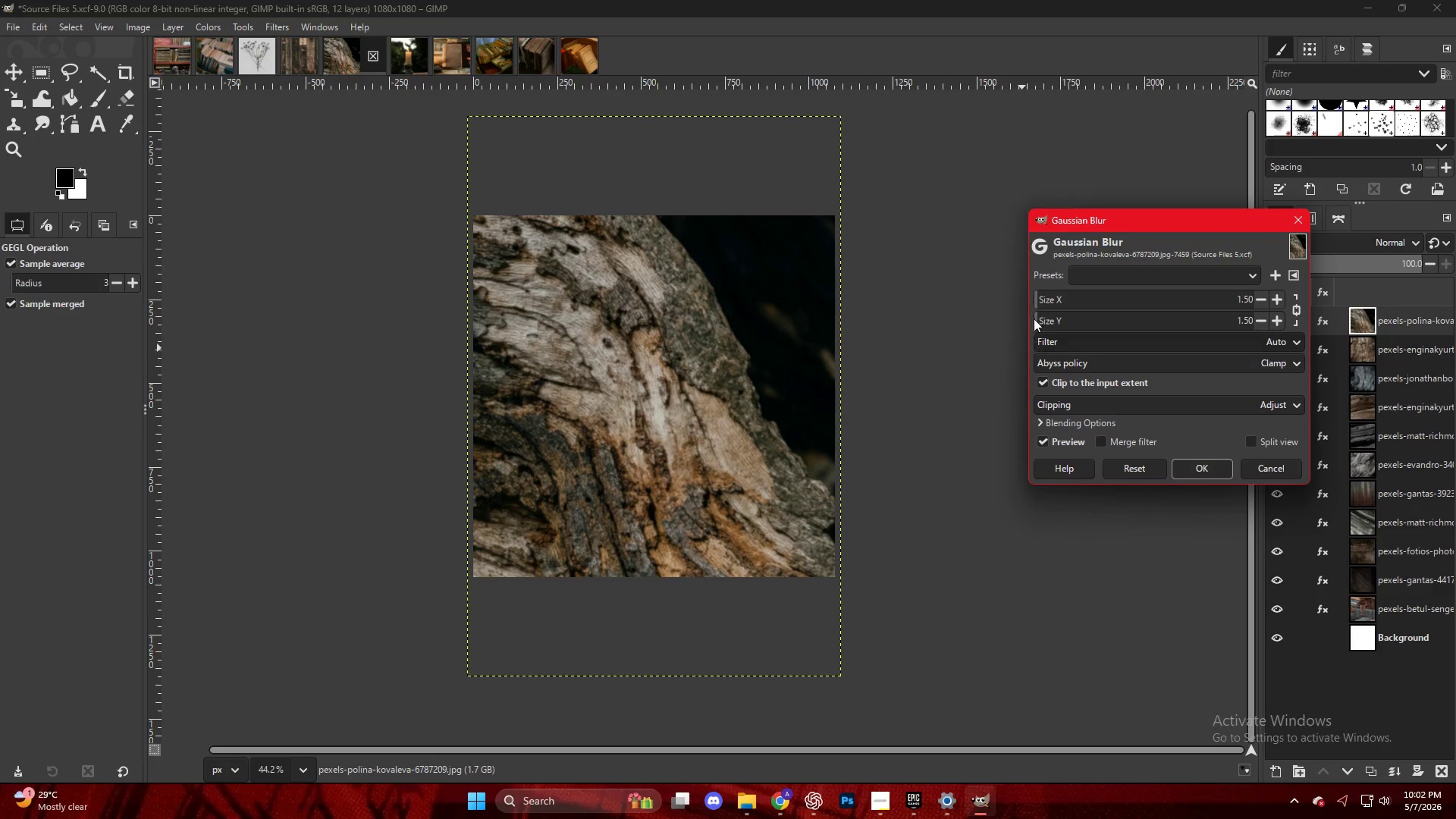 
left_click_drag(start_coordinate=[1040, 295], to_coordinate=[1050, 300])
 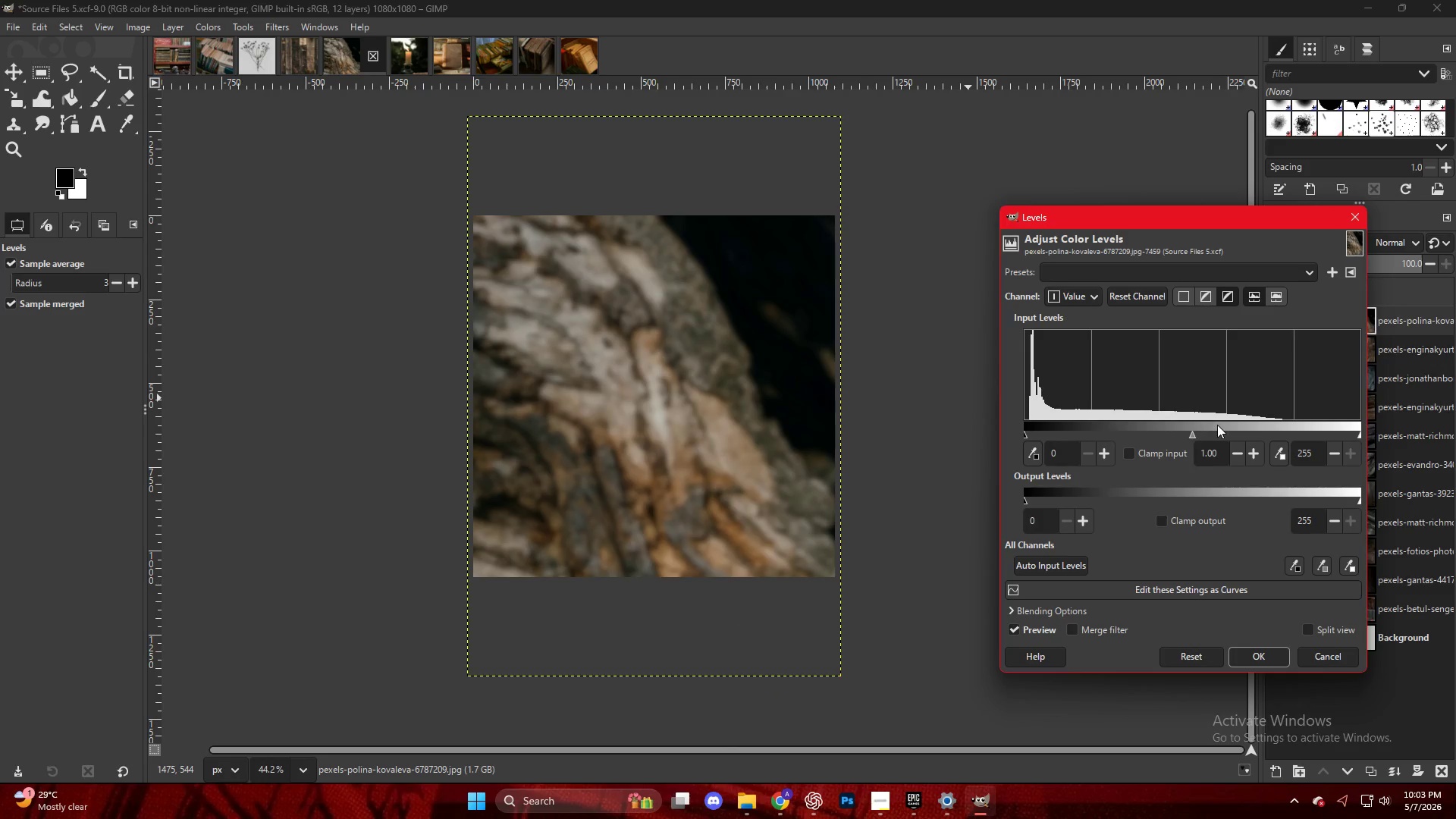 
wait(5.23)
 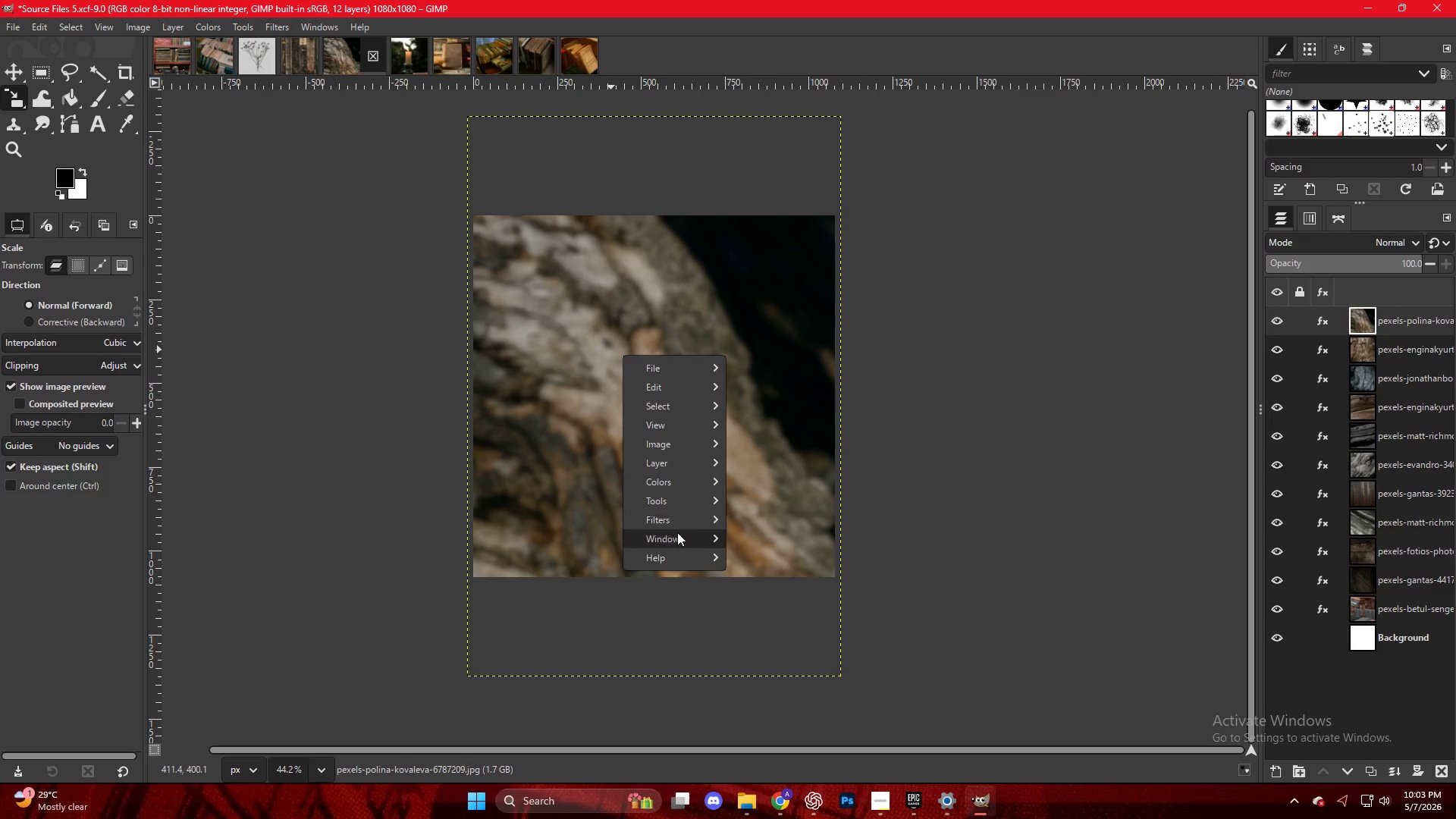 
left_click([1256, 657])
 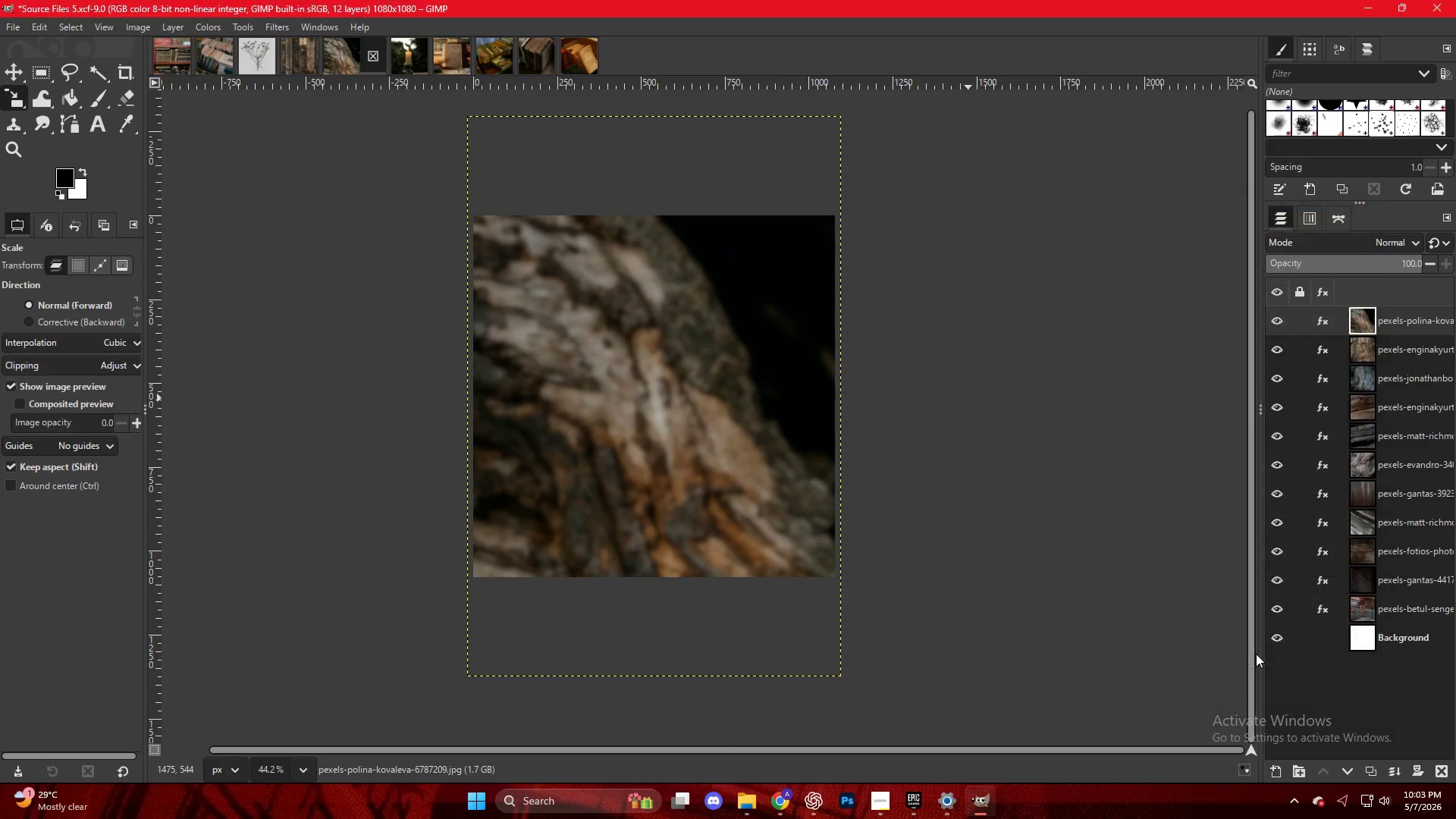 
key(Control+Shift+E)
 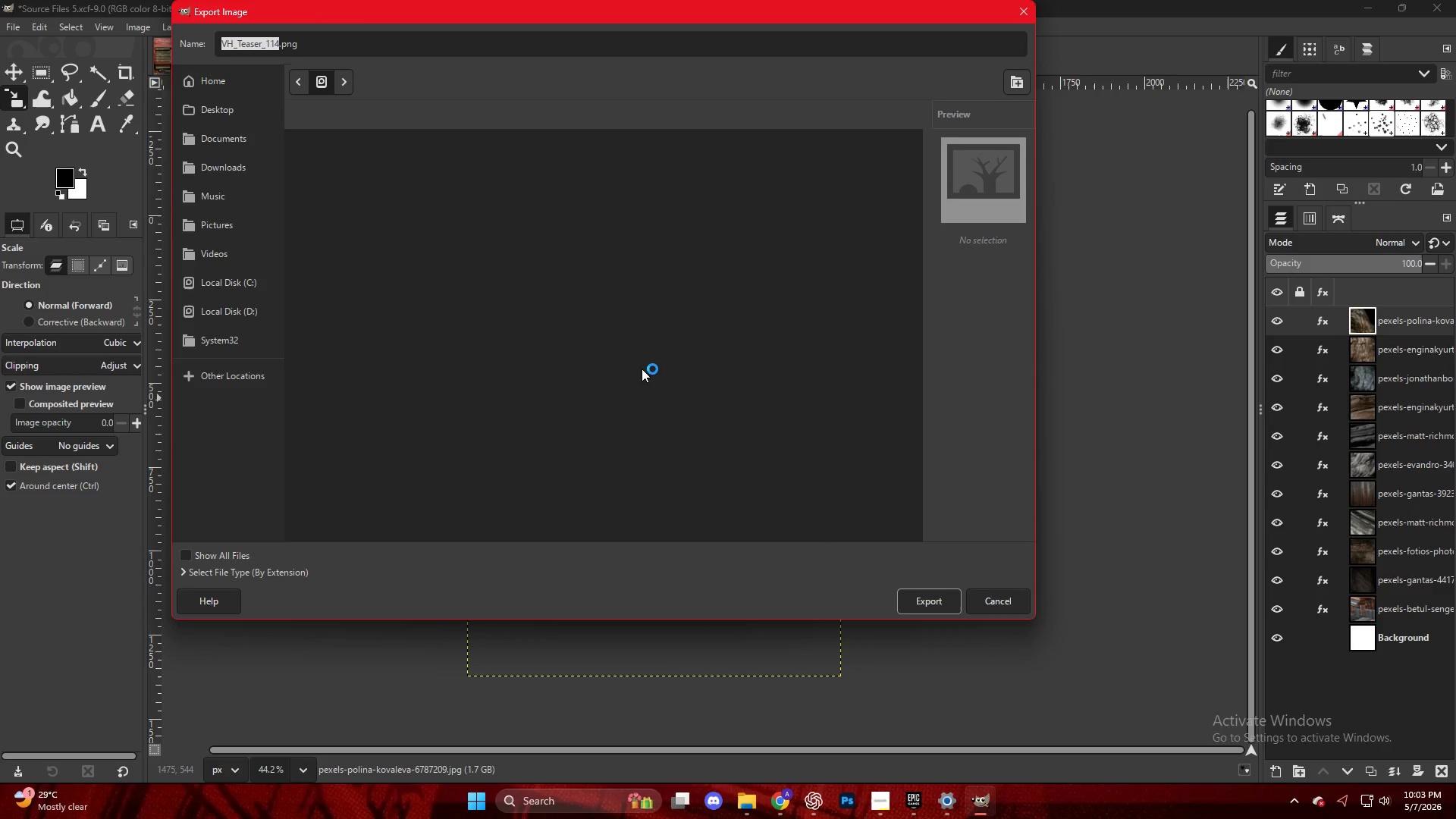 
left_click([350, 532])
 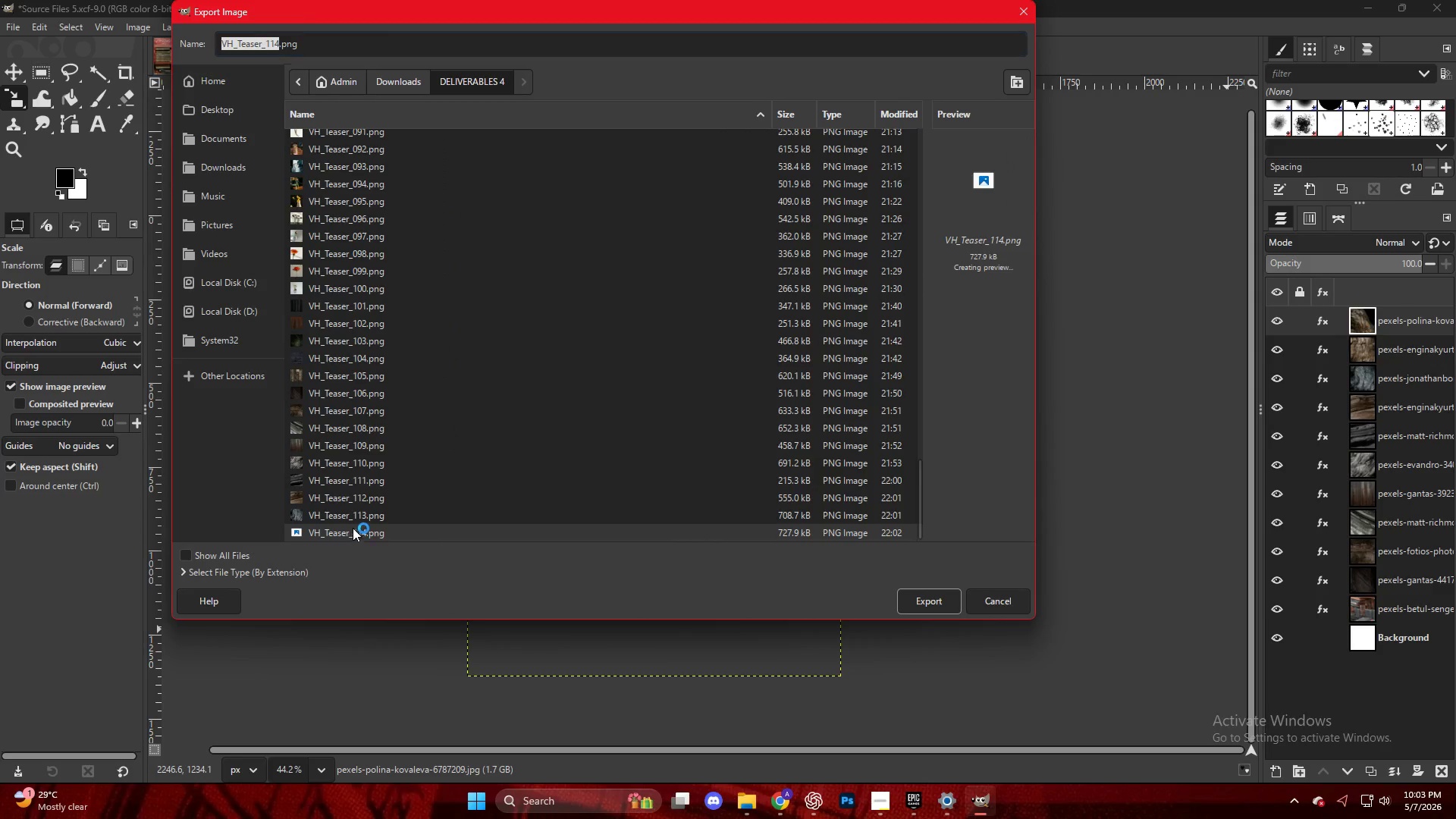 
scroll: coordinate [390, 504], scroll_direction: down, amount: 46.0
 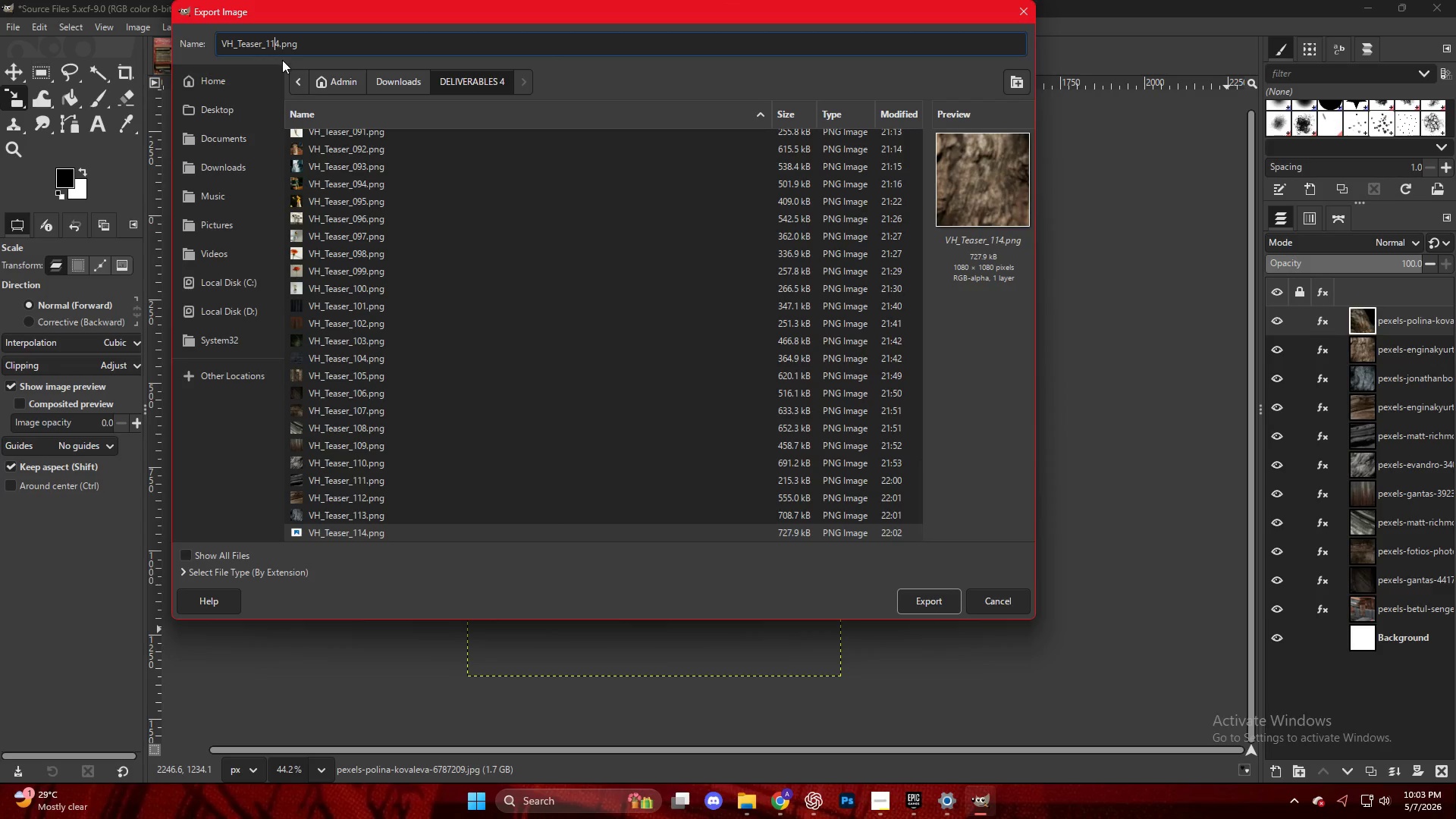 
key(ArrowRight)
 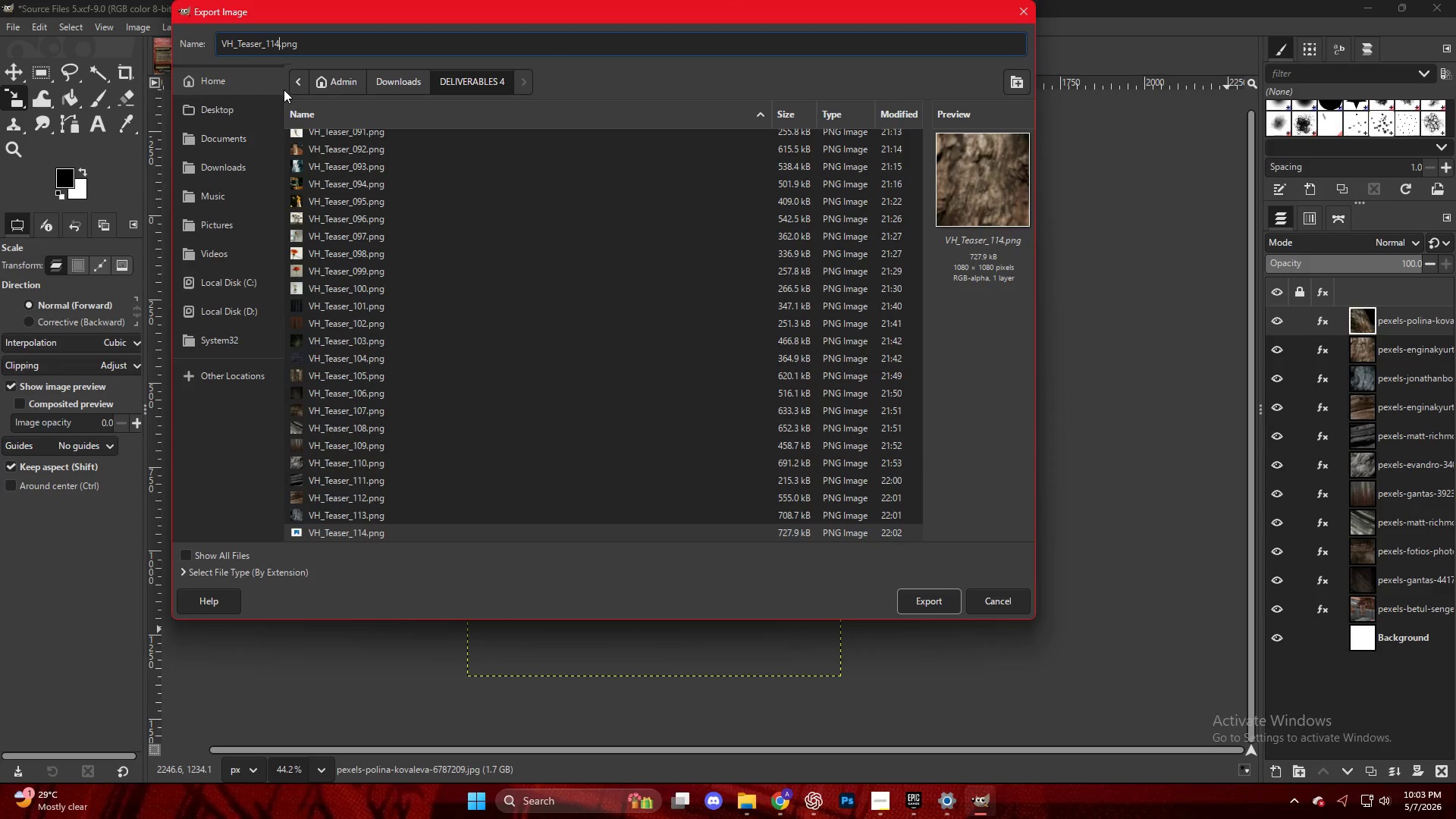 
key(Backspace)
 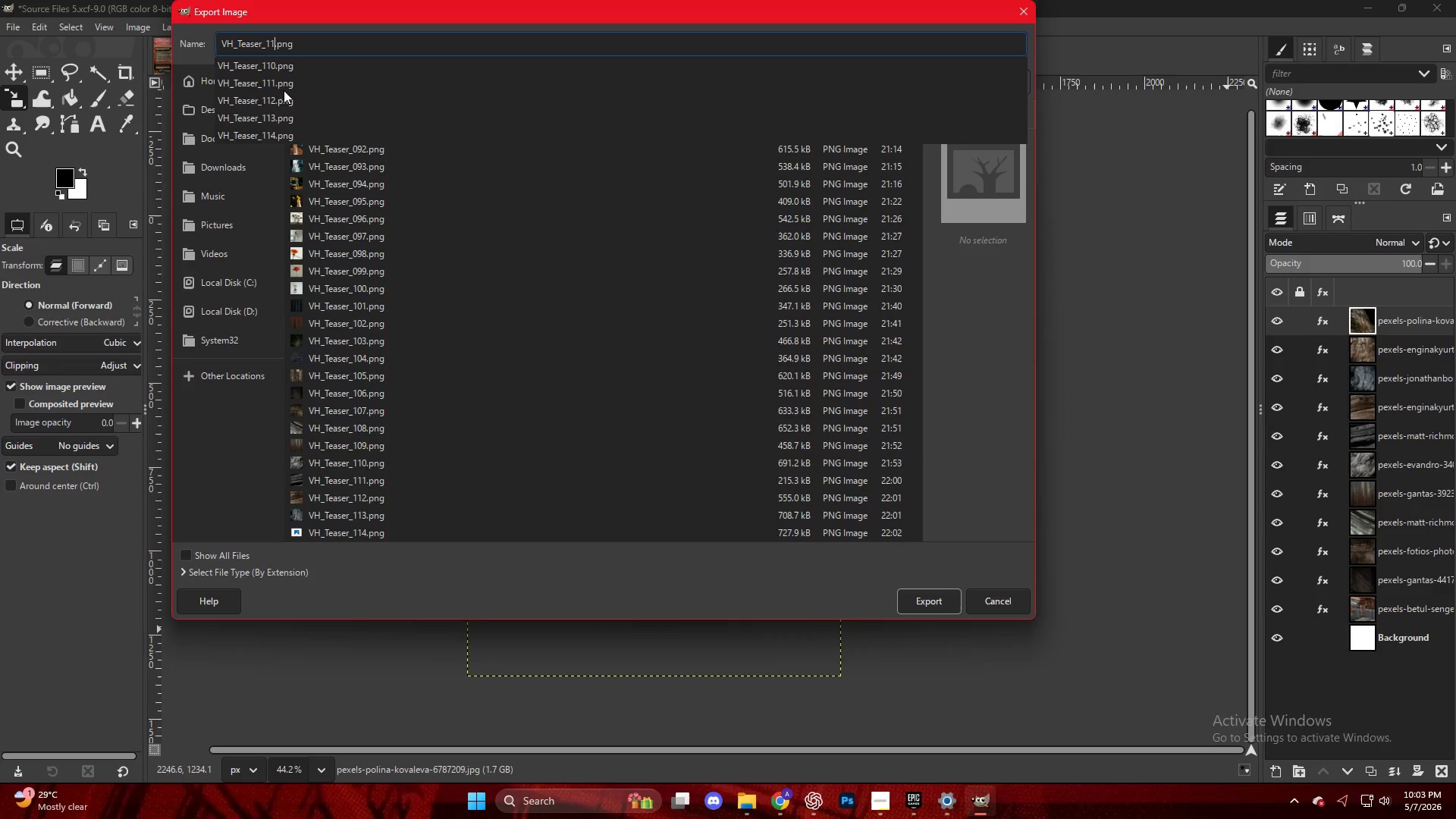 
key(Numpad5)
 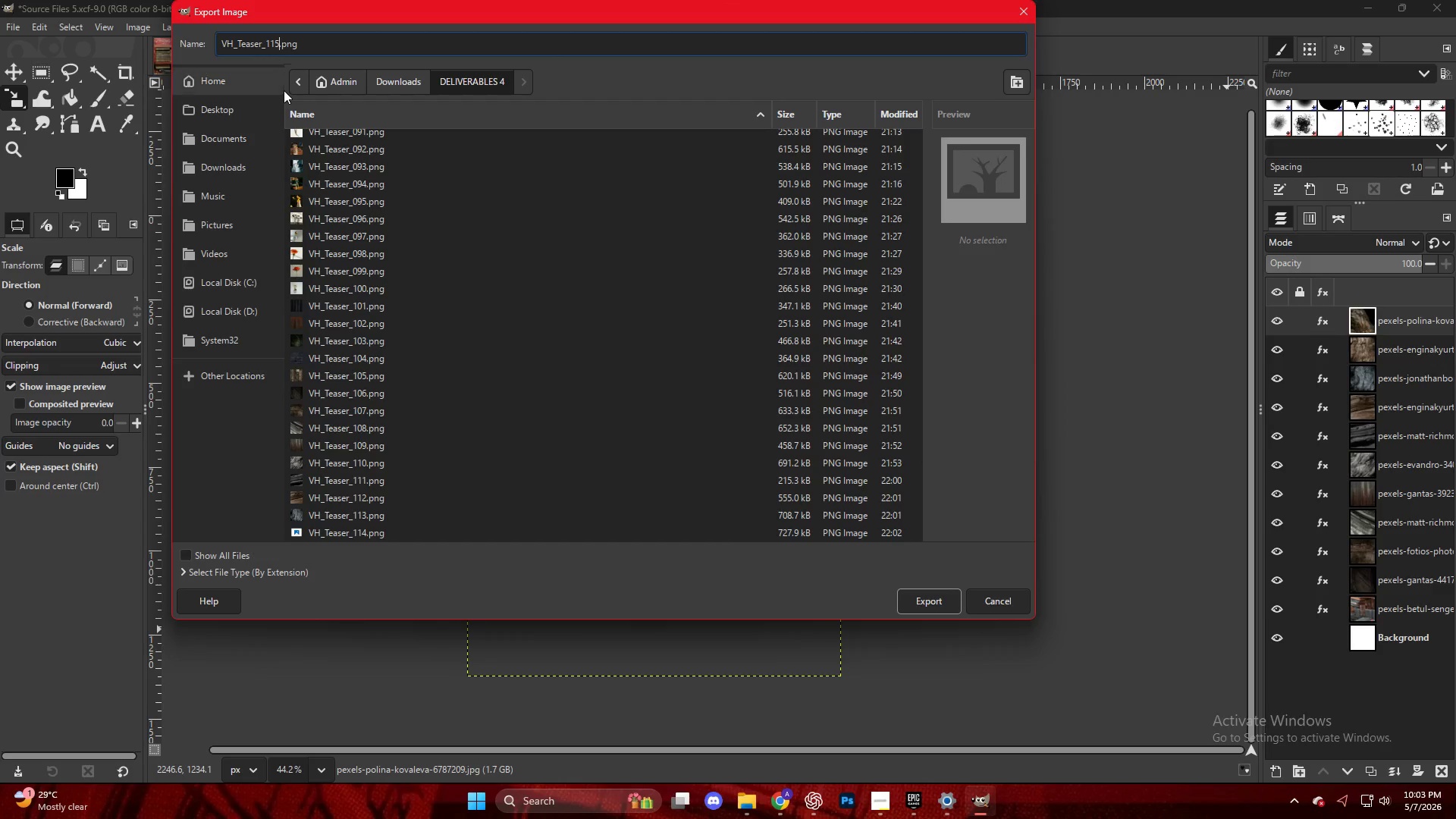 
key(NumpadEnter)
 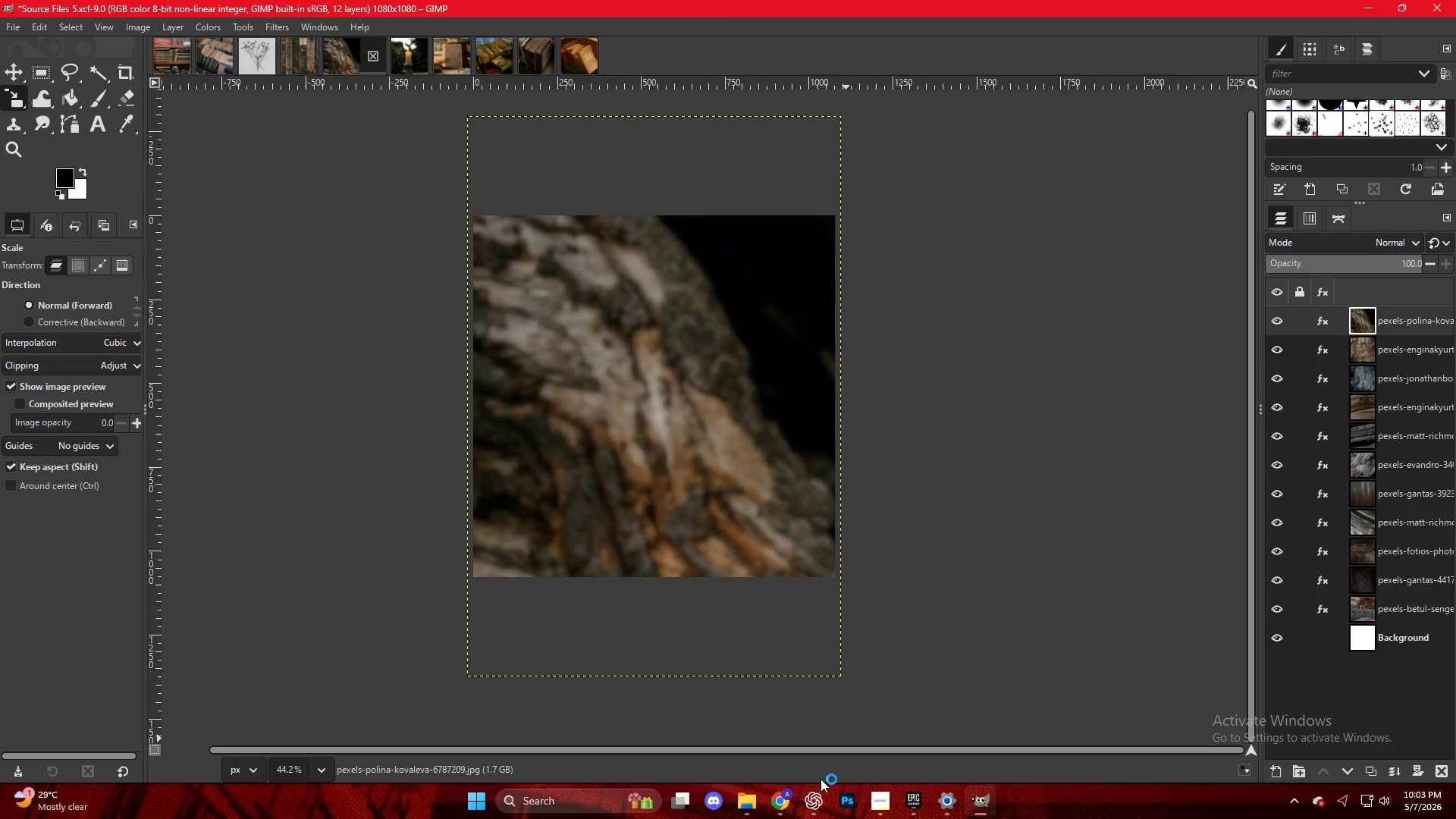 
left_click([774, 805])
 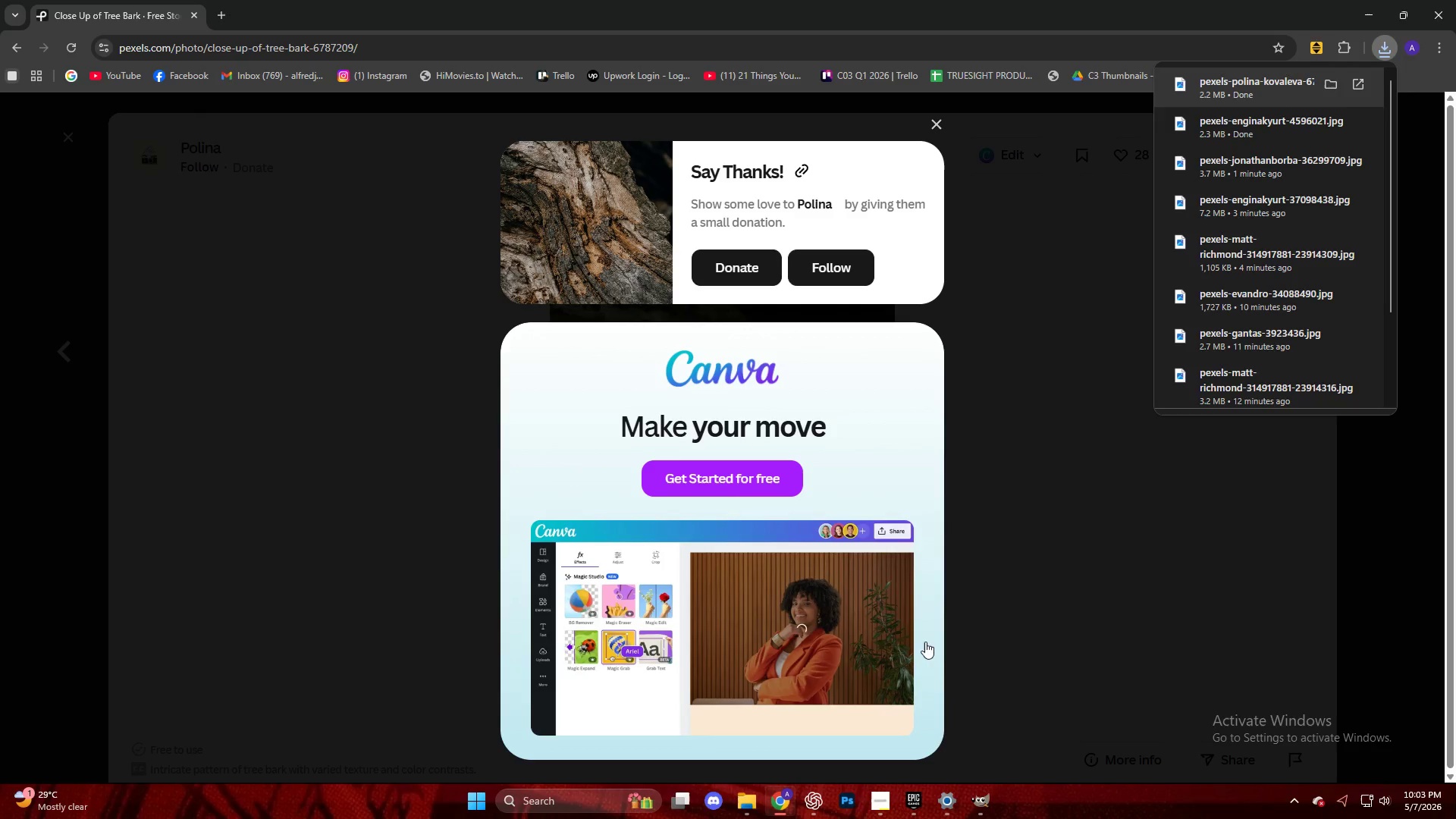 
left_click([1030, 553])
 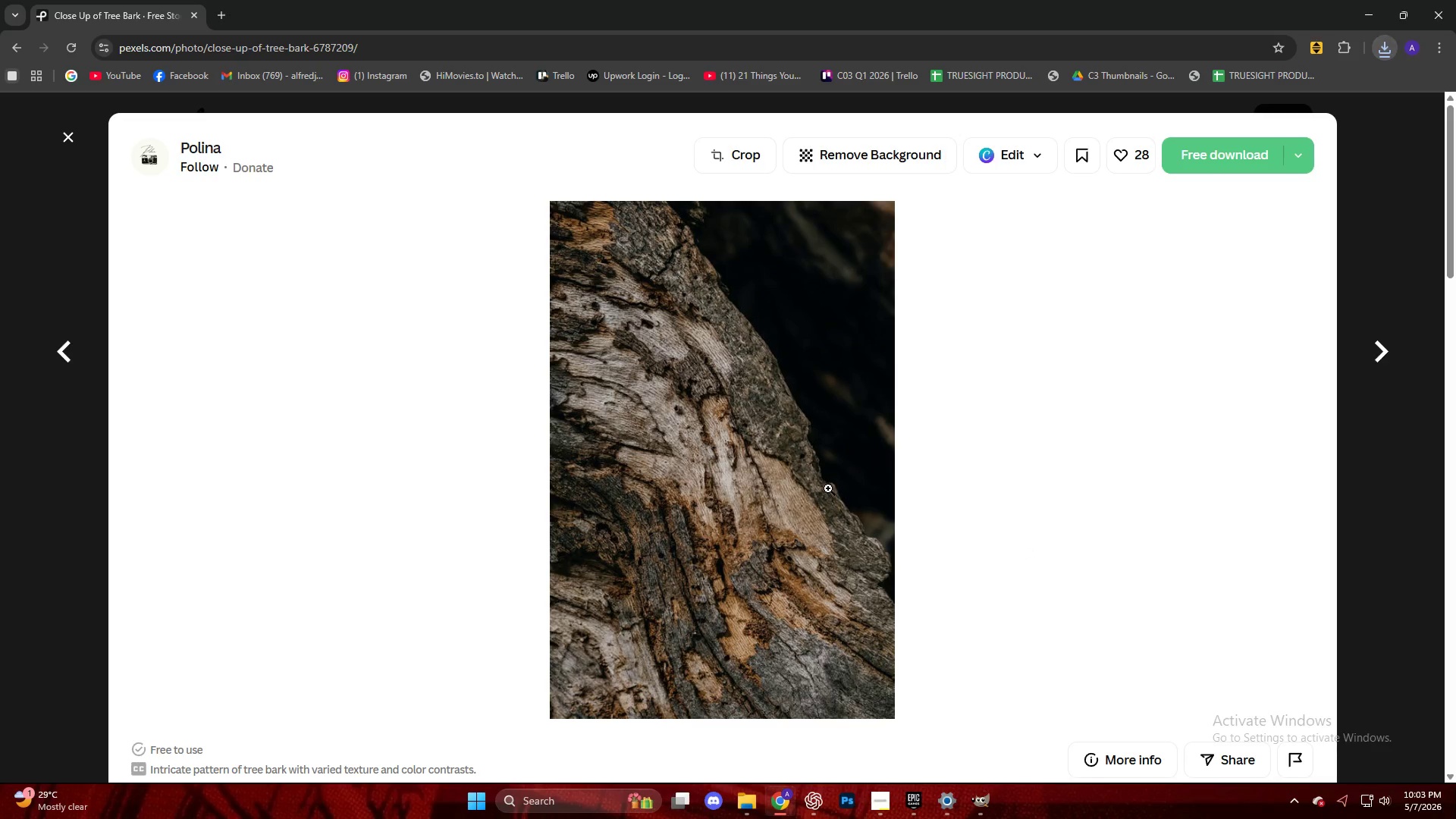 
key(Escape)
 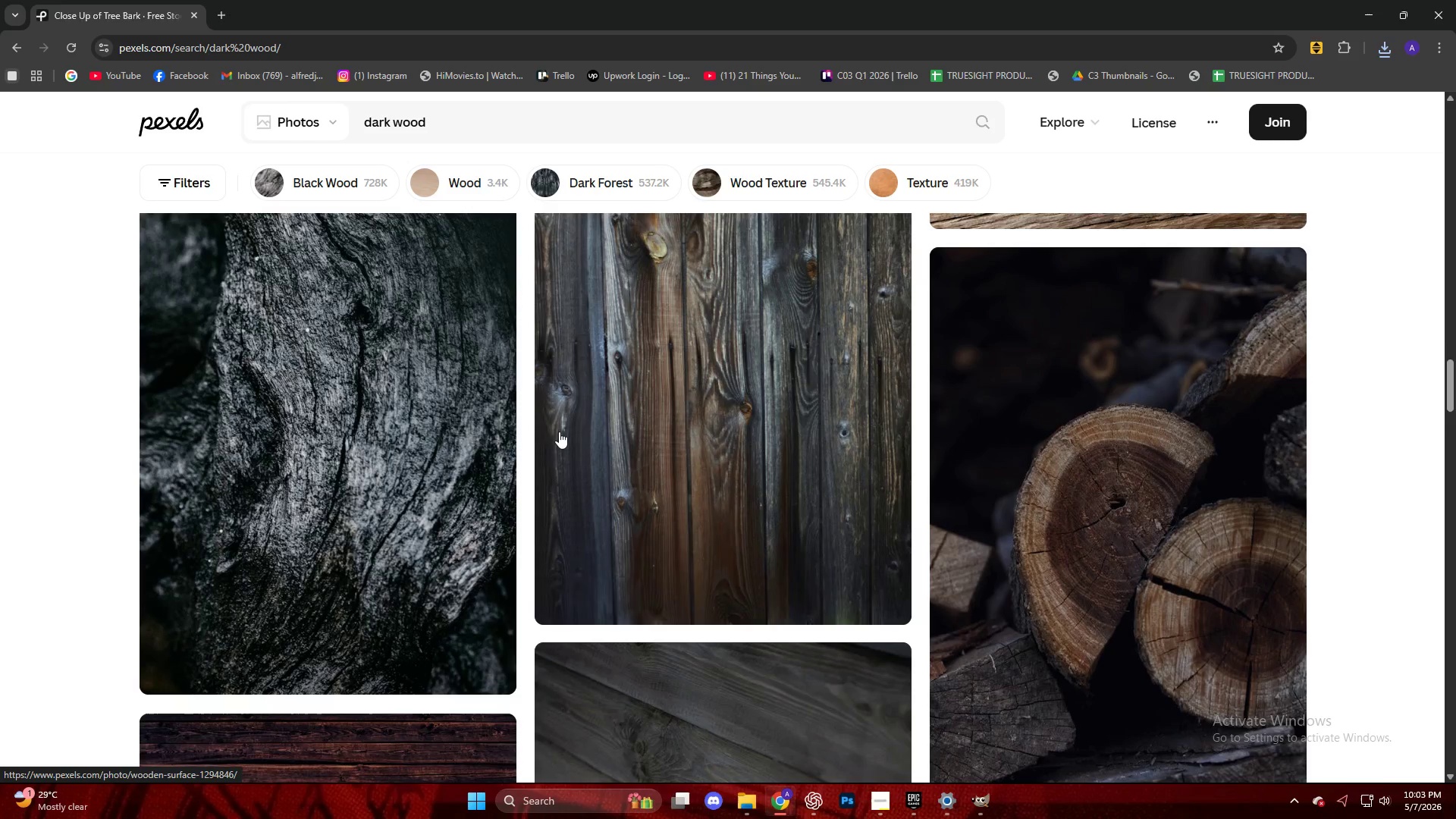 
scroll: coordinate [813, 508], scroll_direction: down, amount: 10.0
 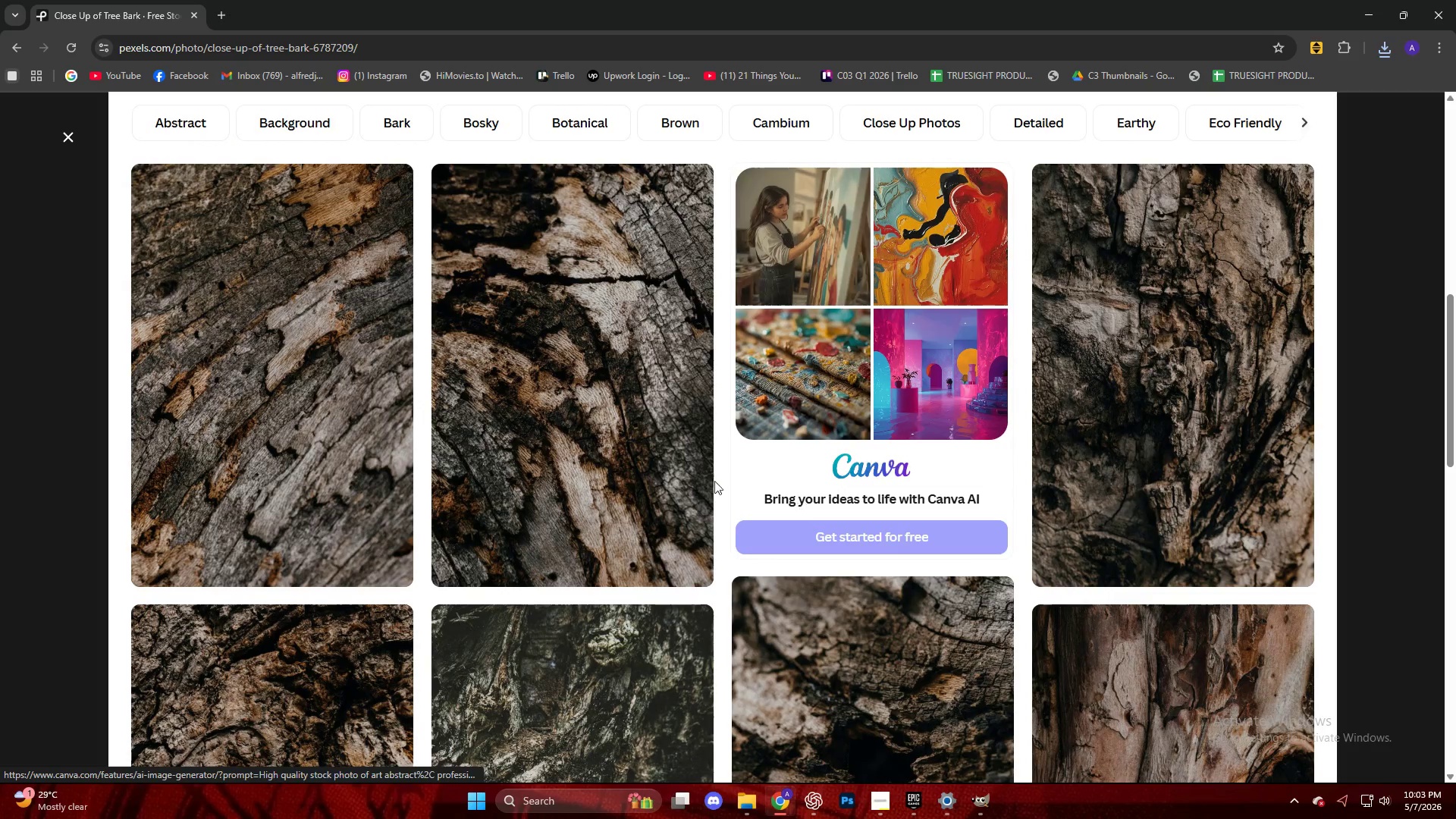 
left_click([371, 384])
 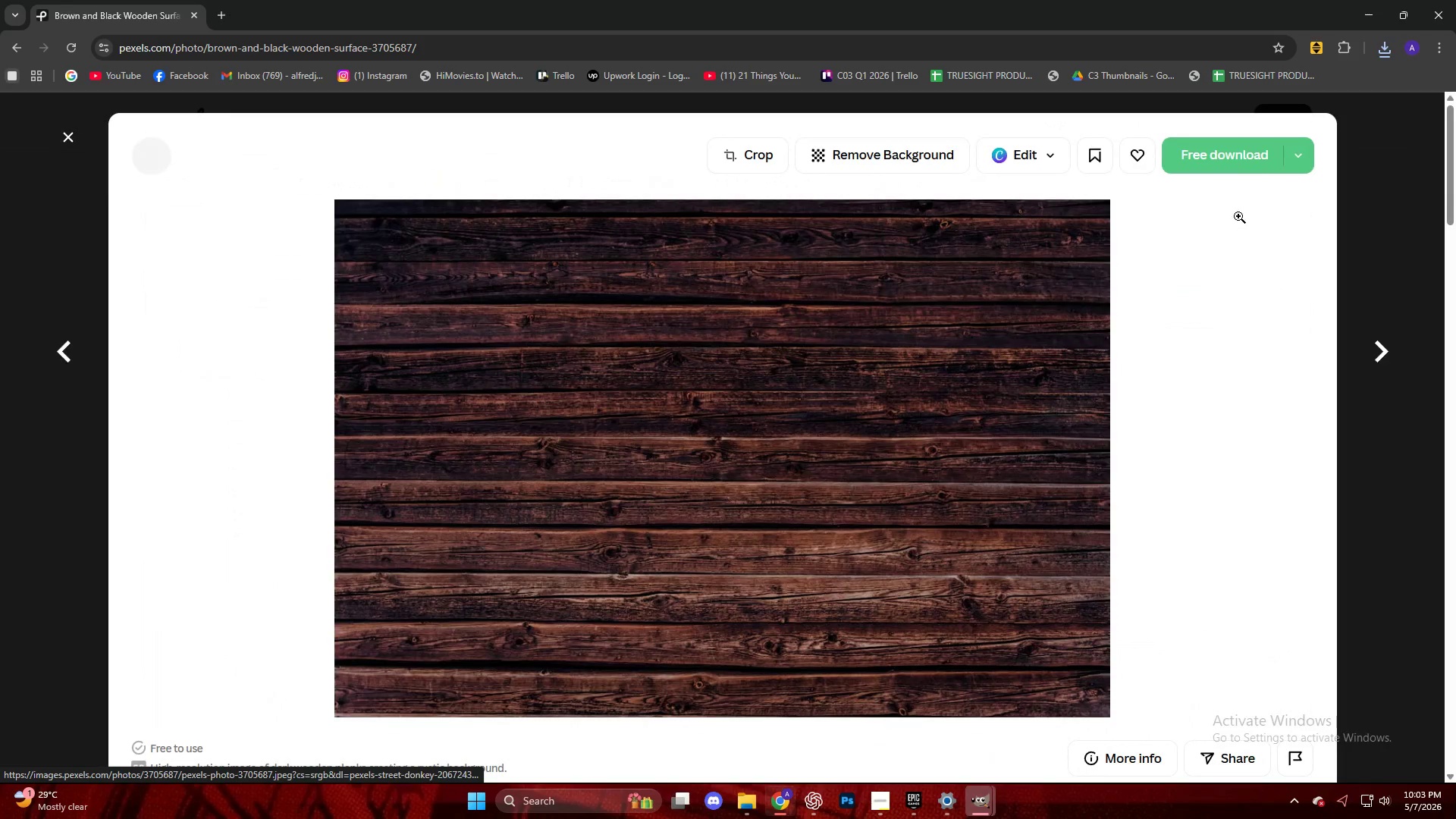 
scroll: coordinate [462, 426], scroll_direction: down, amount: 6.0
 